 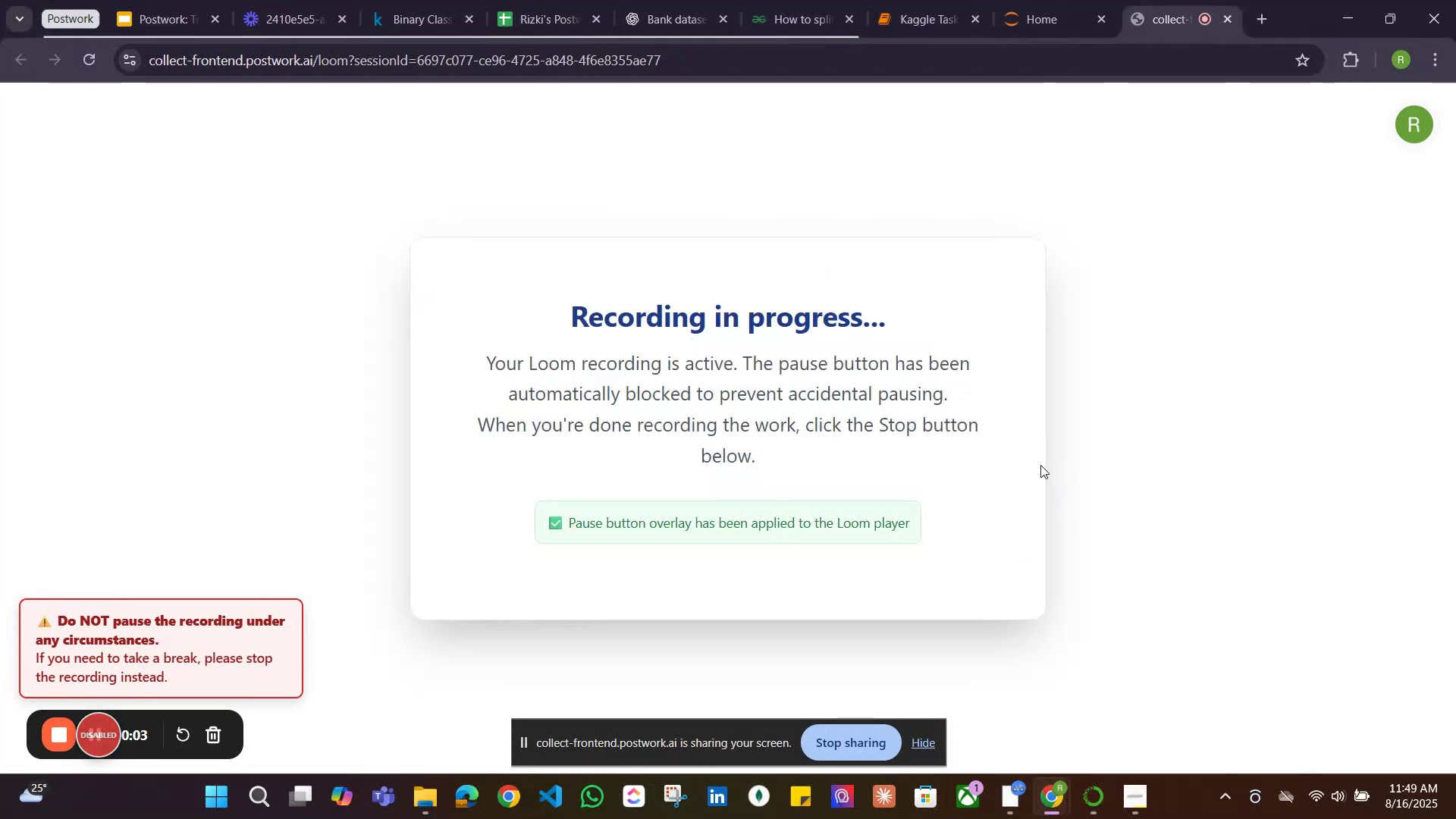 
key(Alt+Tab)
 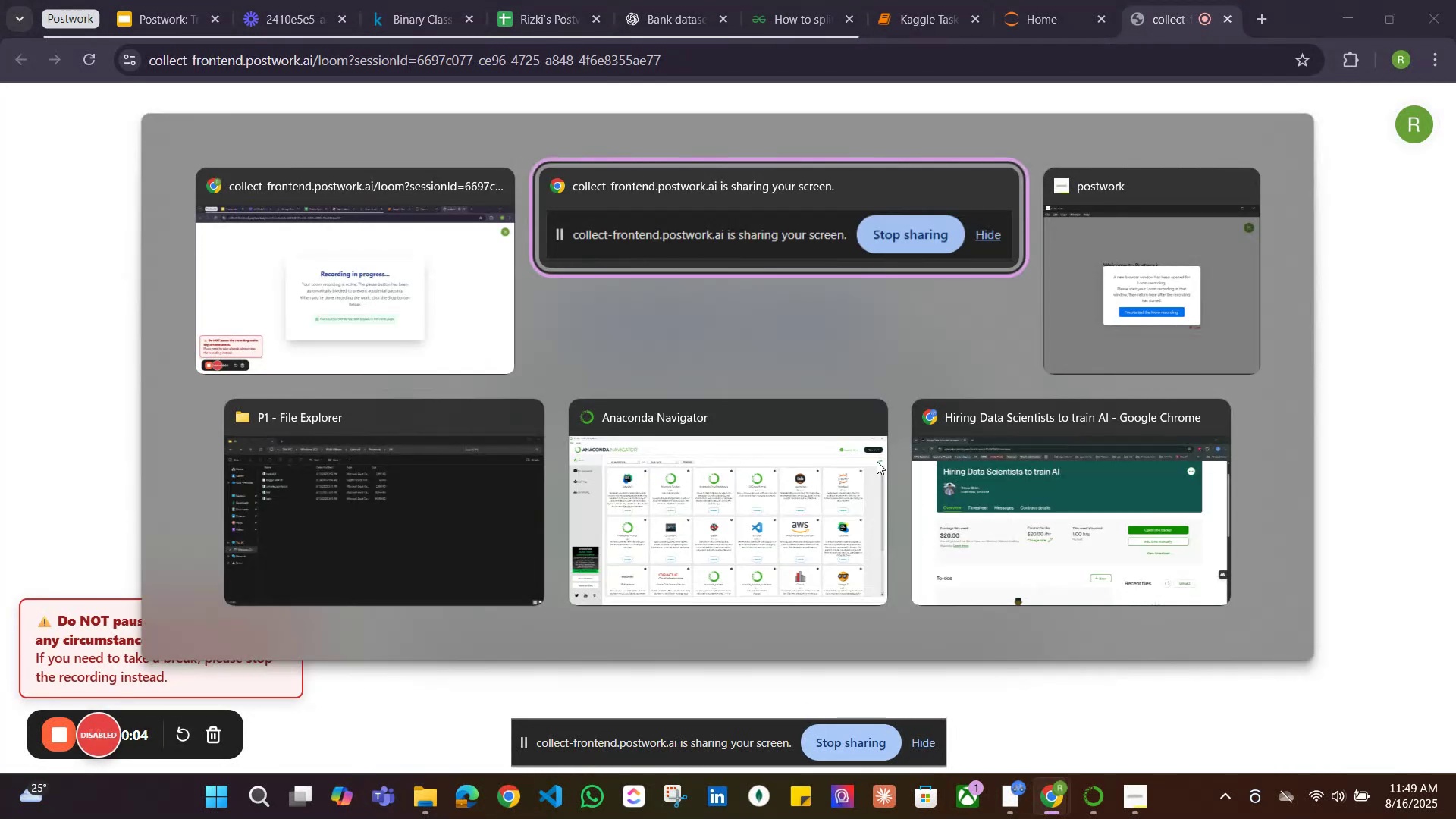 
key(Alt+Tab)
 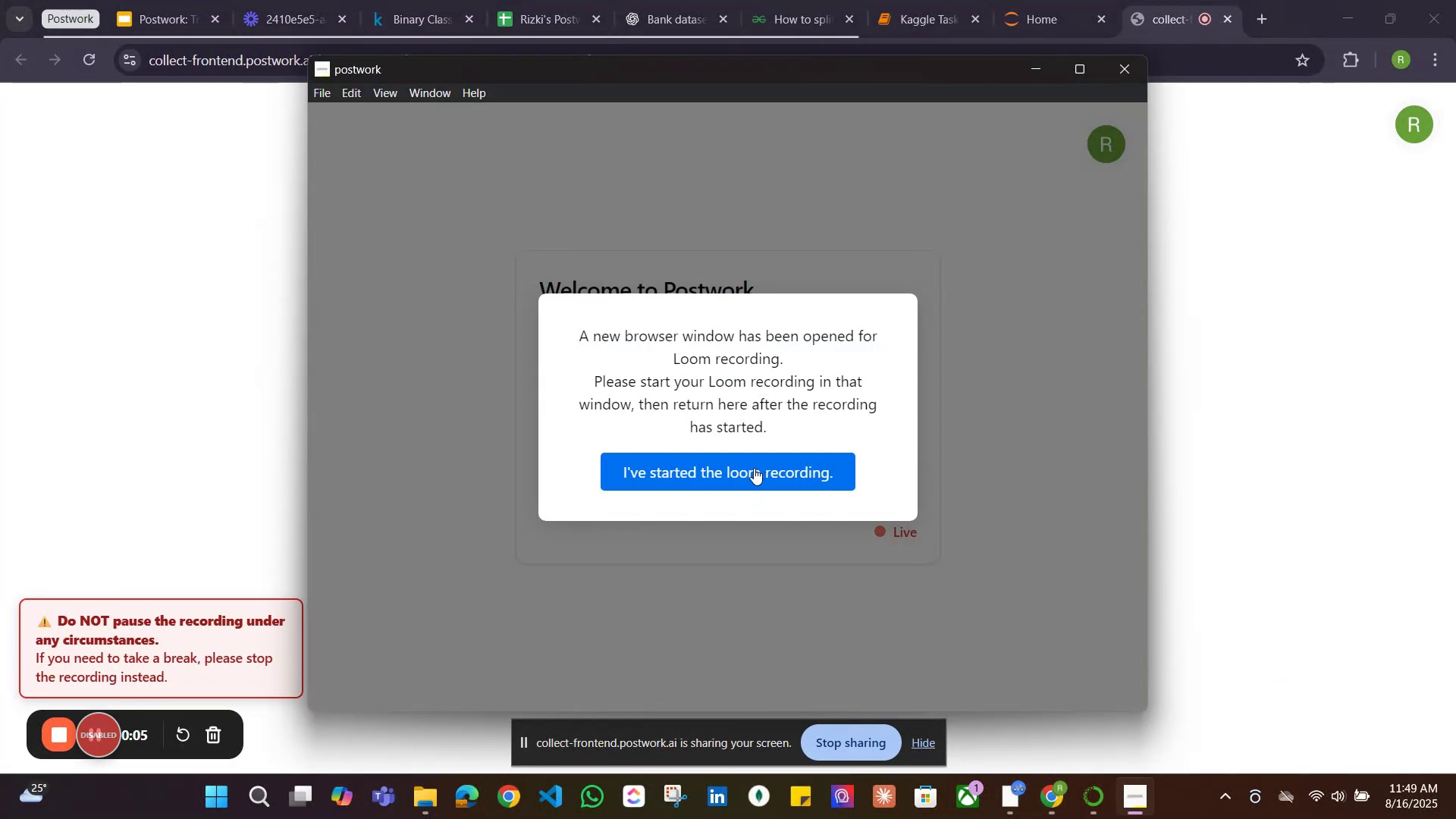 
left_click([754, 468])
 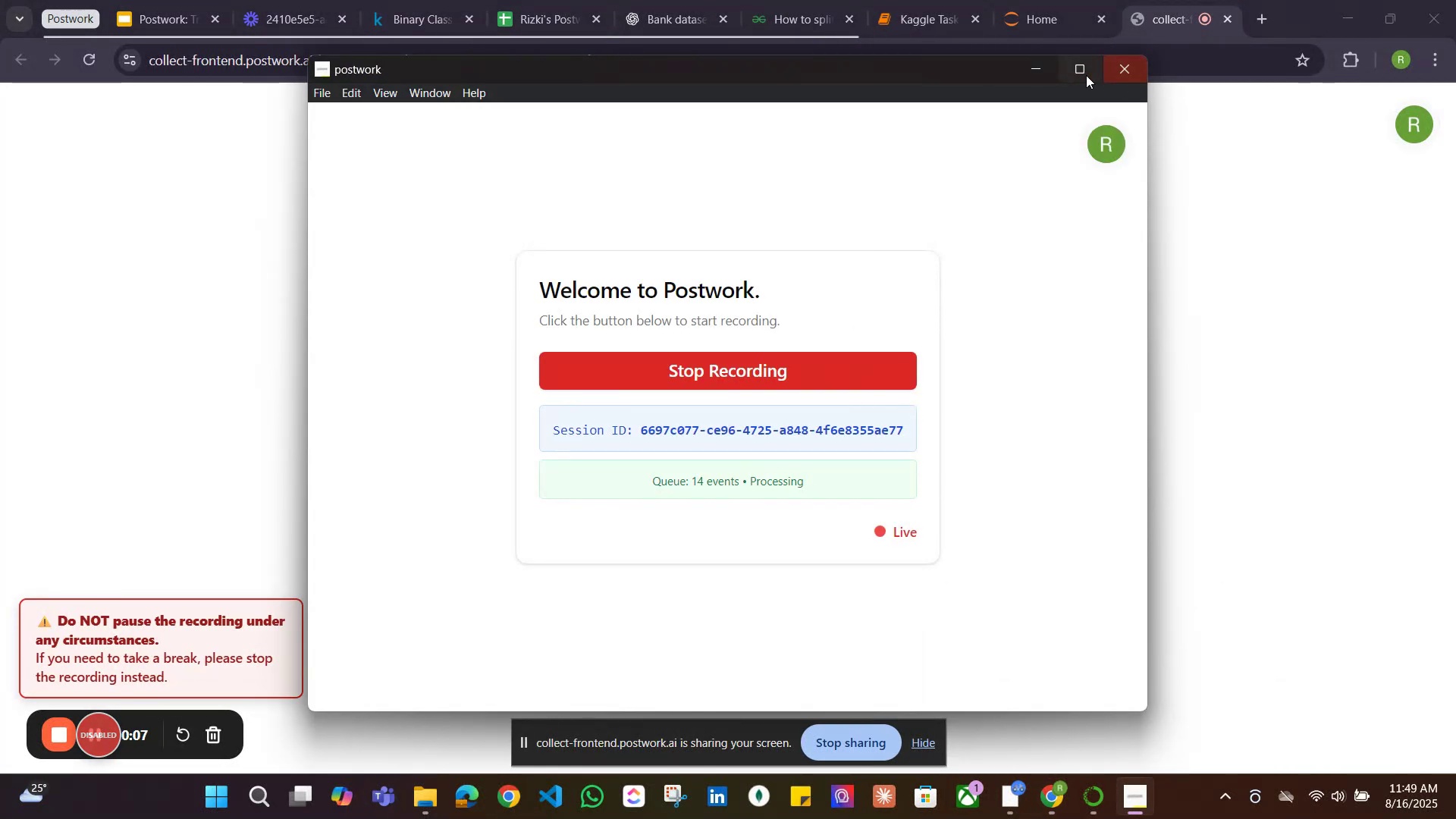 
left_click([1031, 75])
 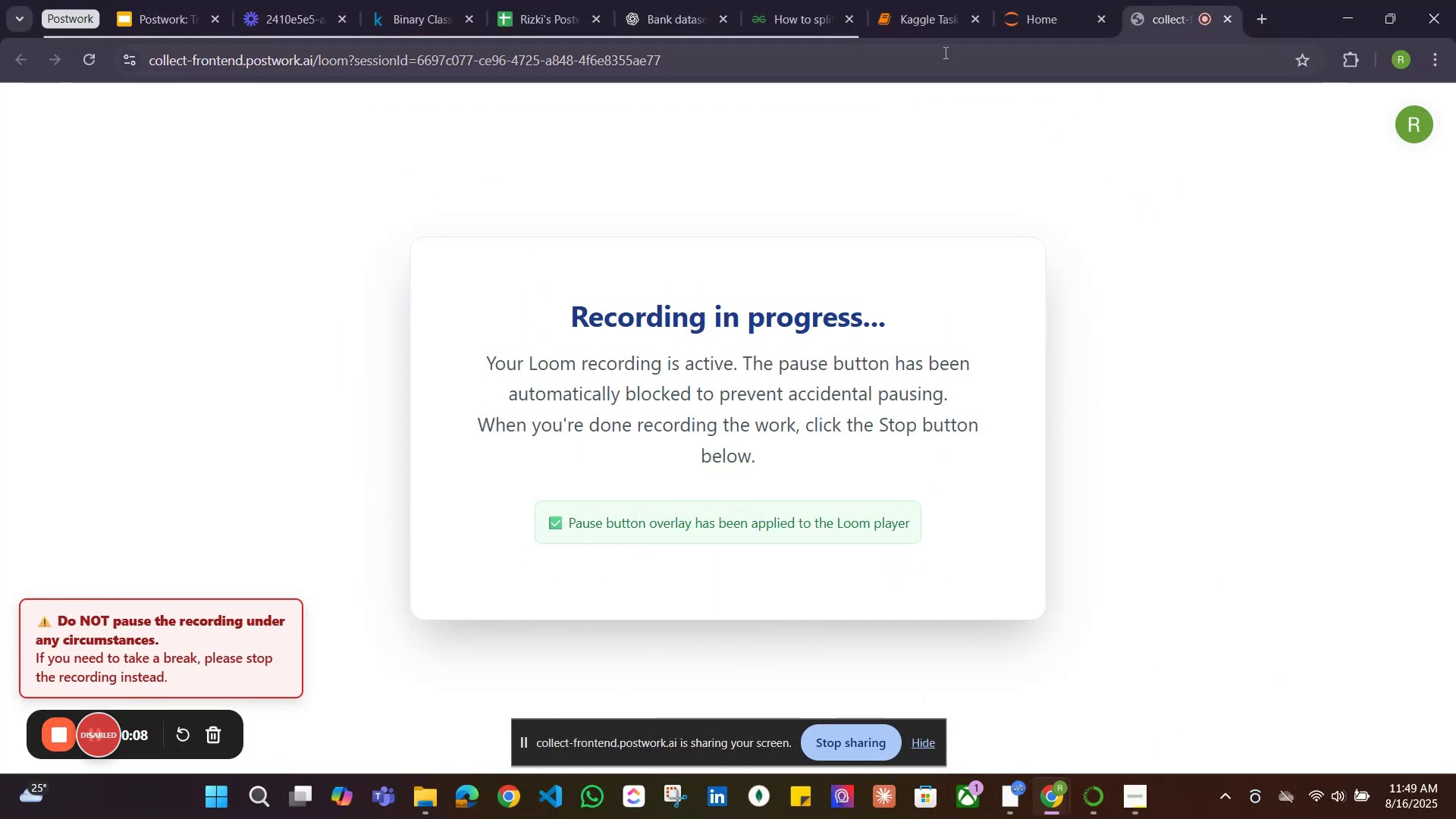 
left_click([935, 24])
 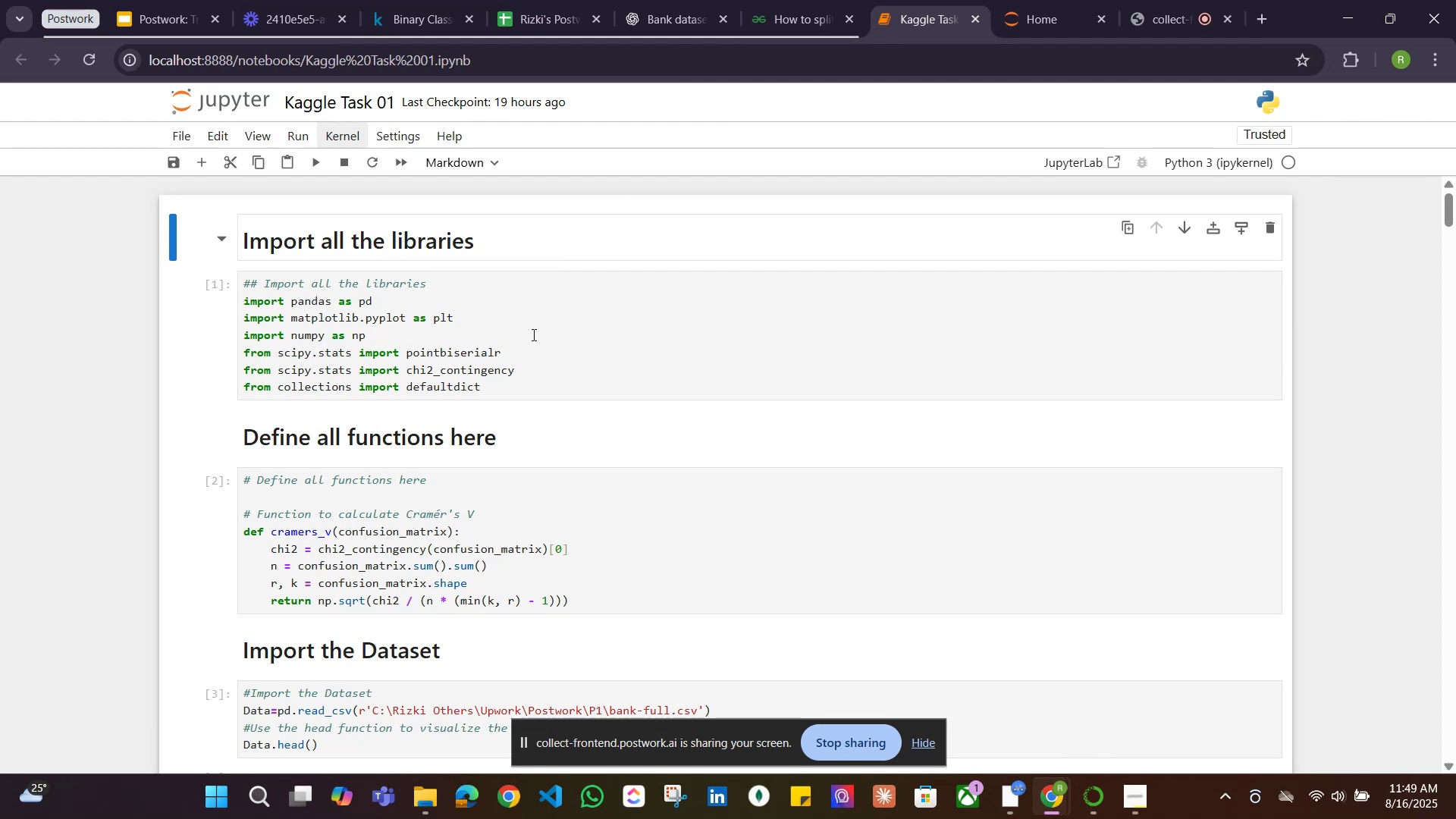 
scroll: coordinate [689, 417], scroll_direction: down, amount: 90.0
 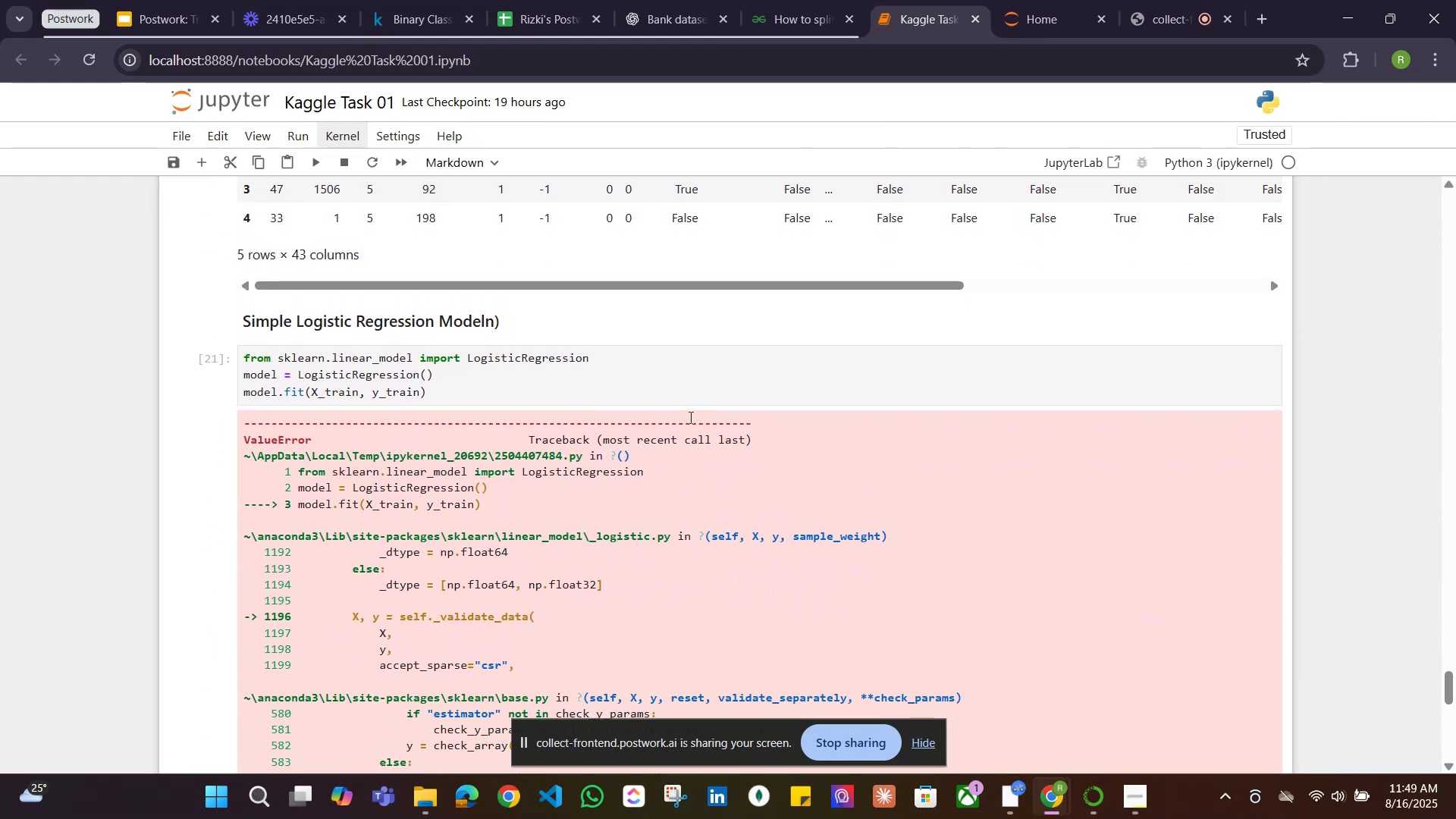 
scroll: coordinate [689, 417], scroll_direction: up, amount: 4.0
 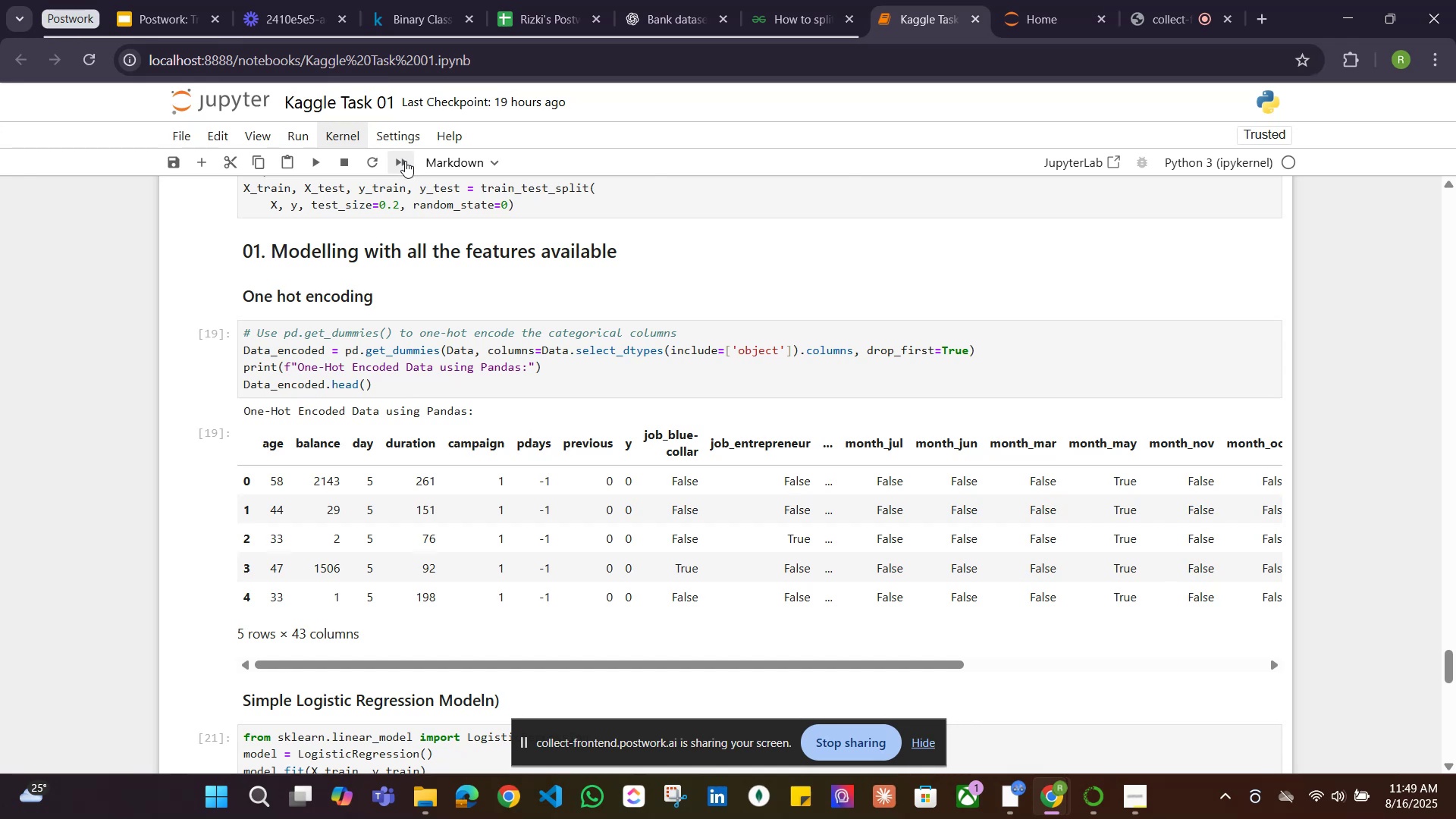 
left_click([404, 162])
 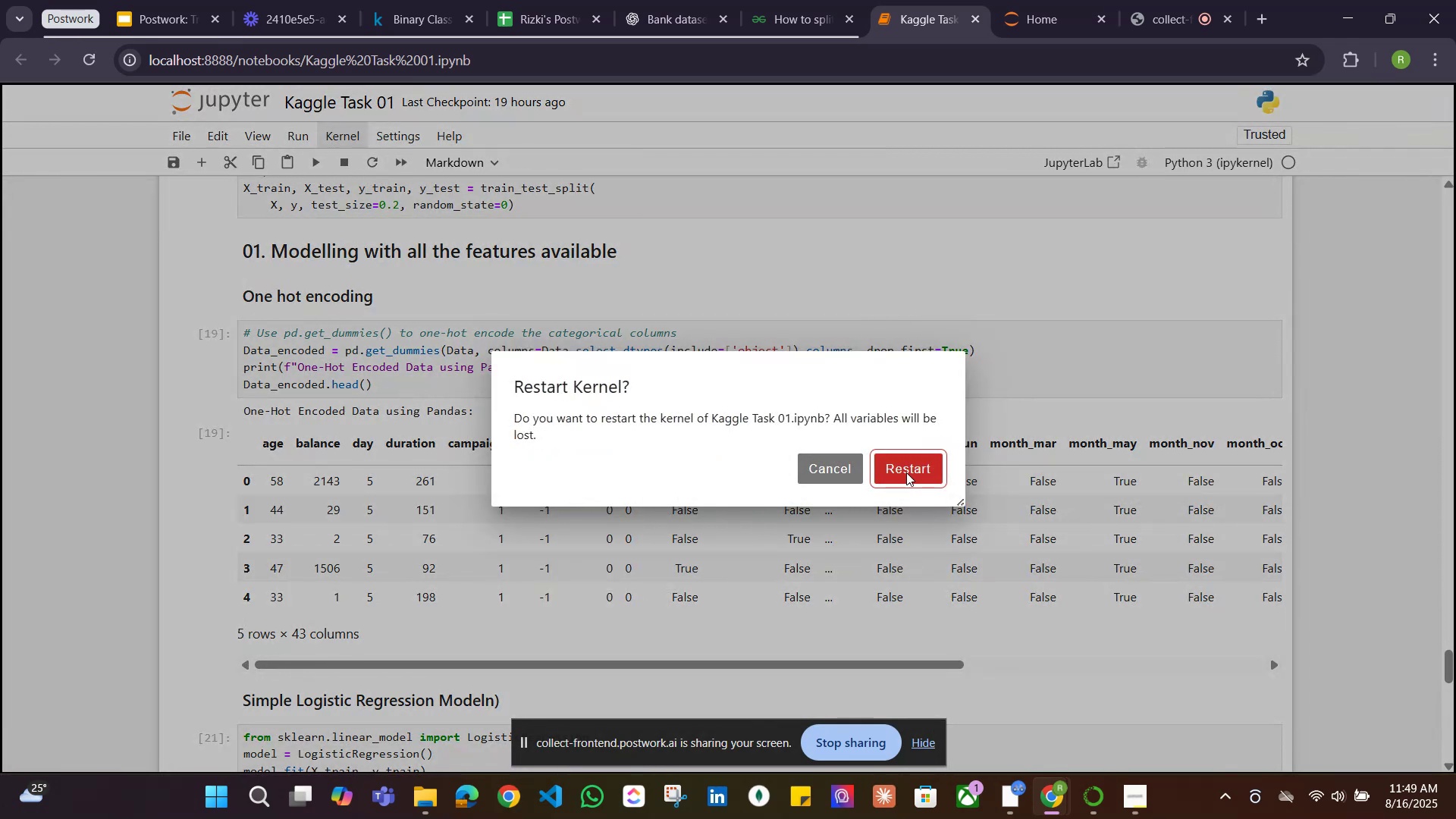 
left_click([906, 472])
 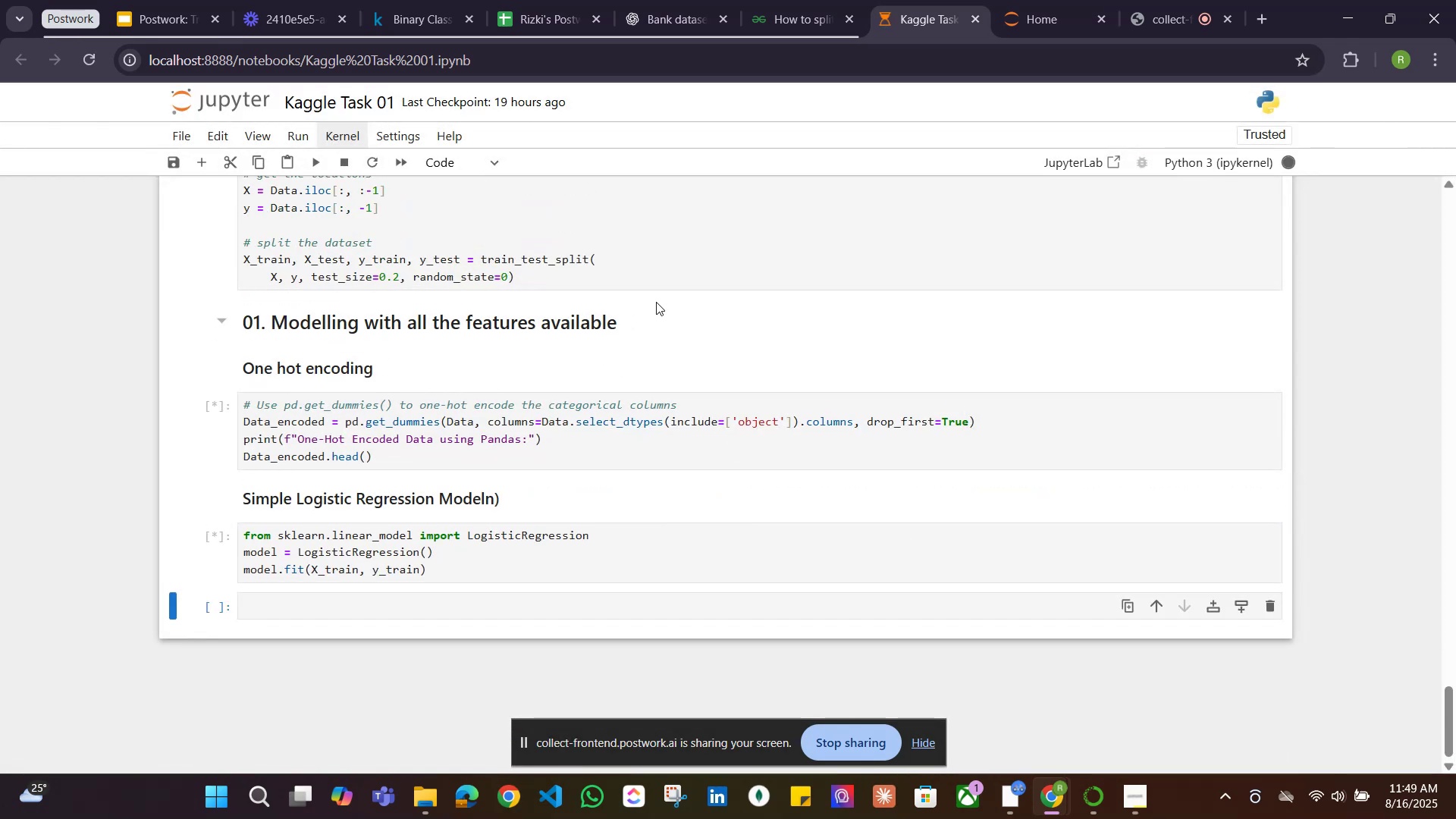 
wait(6.85)
 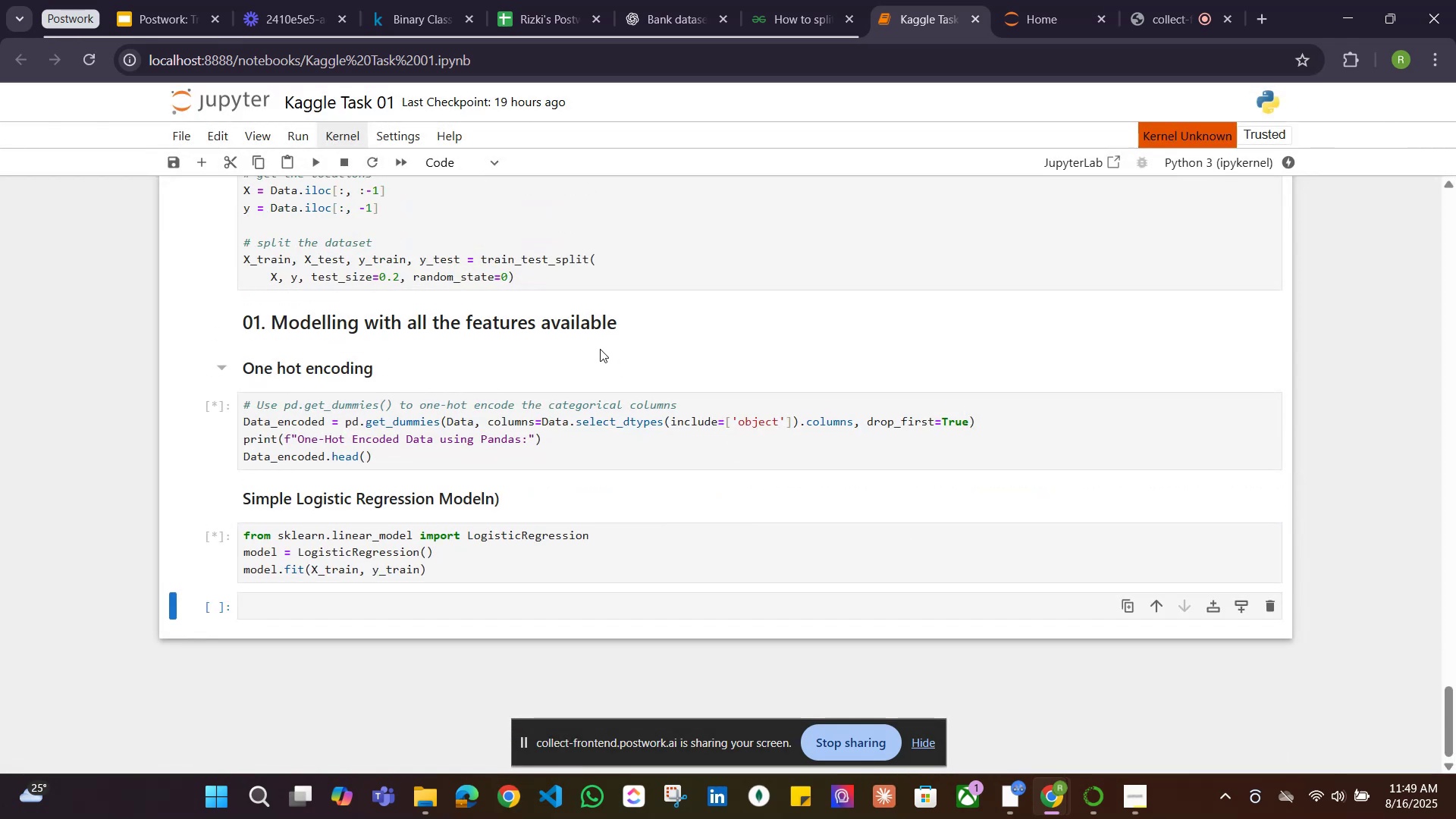 
left_click([684, 8])
 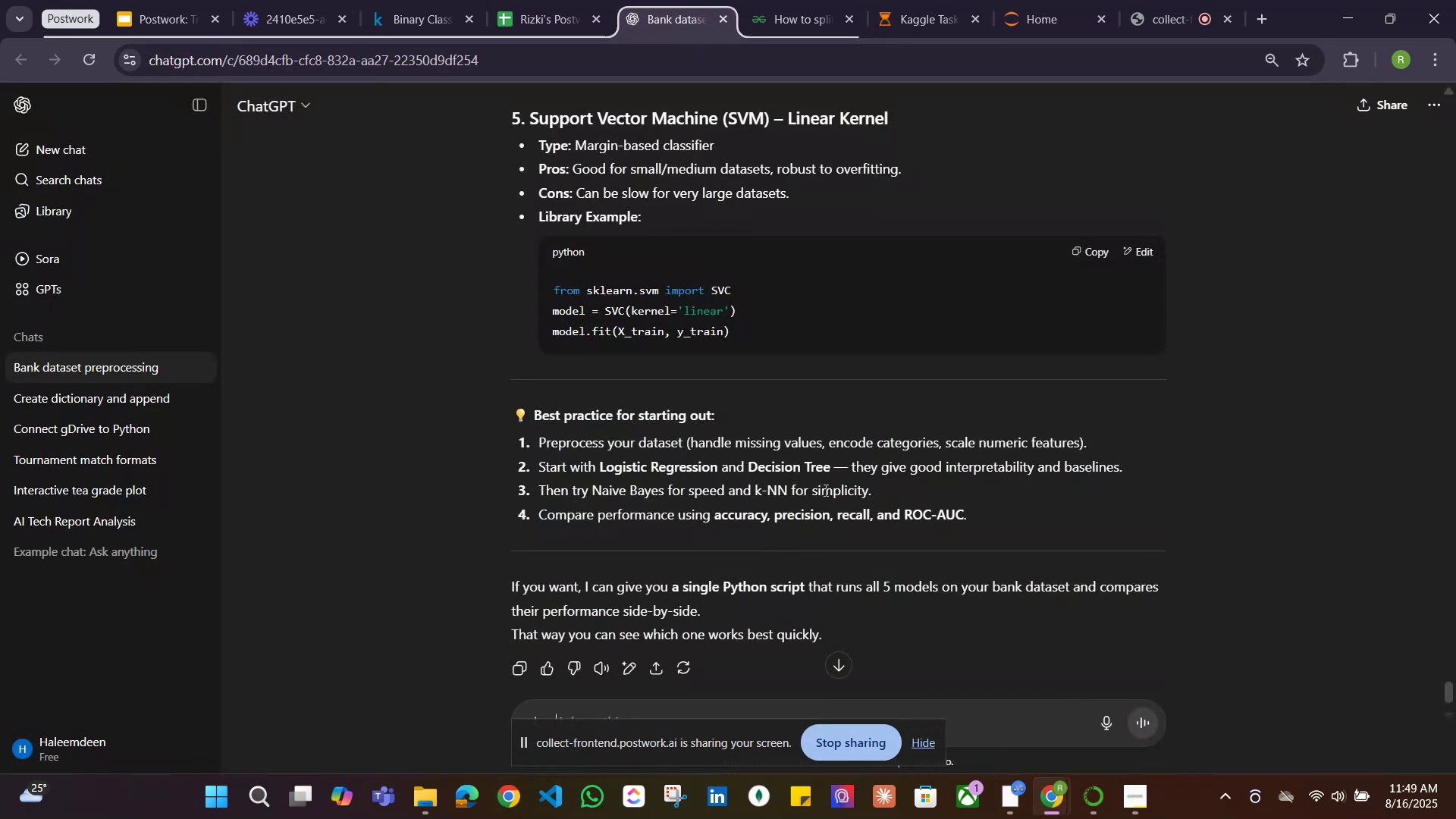 
scroll: coordinate [760, 447], scroll_direction: up, amount: 15.0
 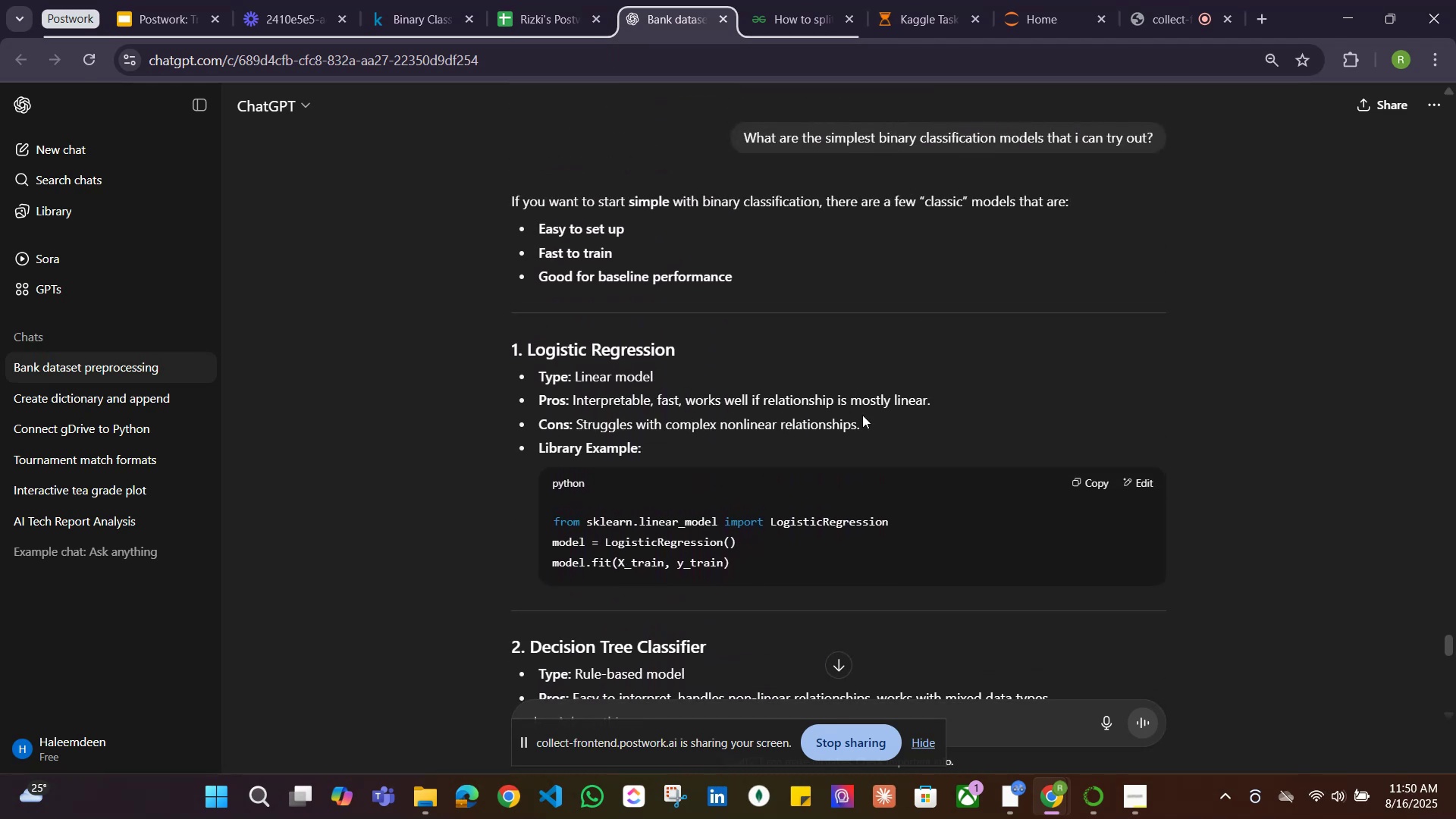 
wait(10.81)
 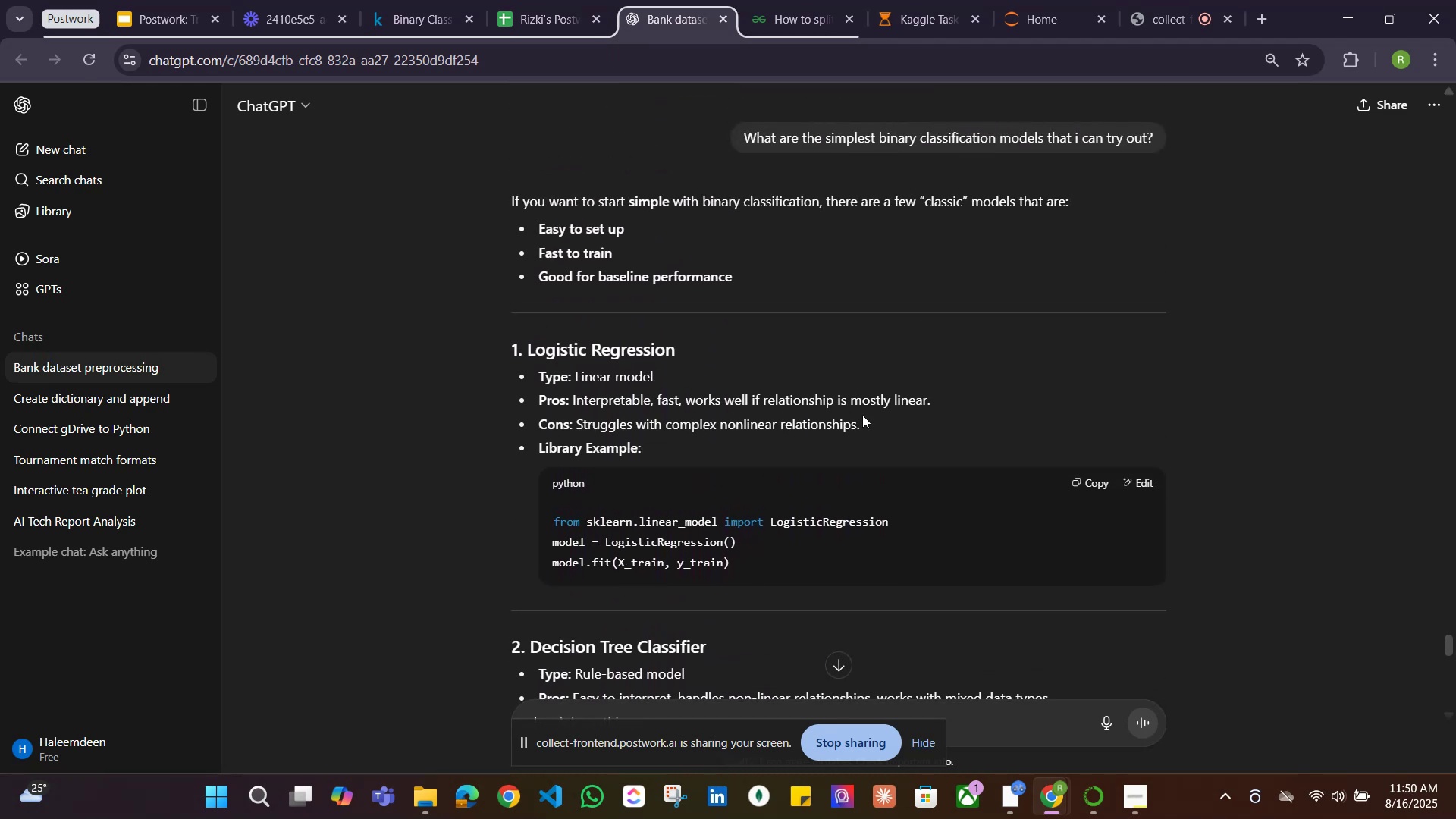 
scroll: coordinate [617, 473], scroll_direction: down, amount: 1.0
 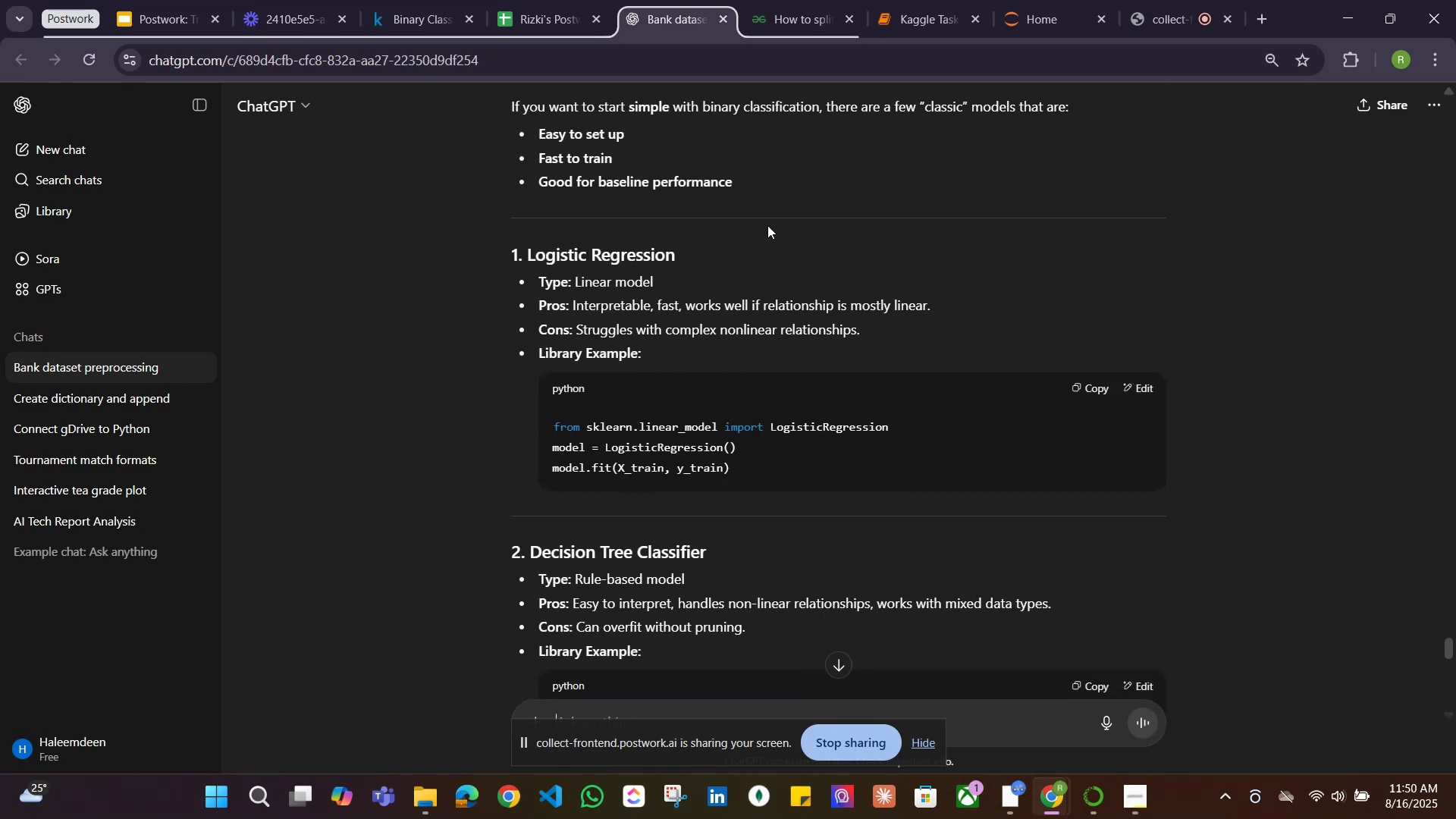 
scroll: coordinate [721, 384], scroll_direction: up, amount: 4.0
 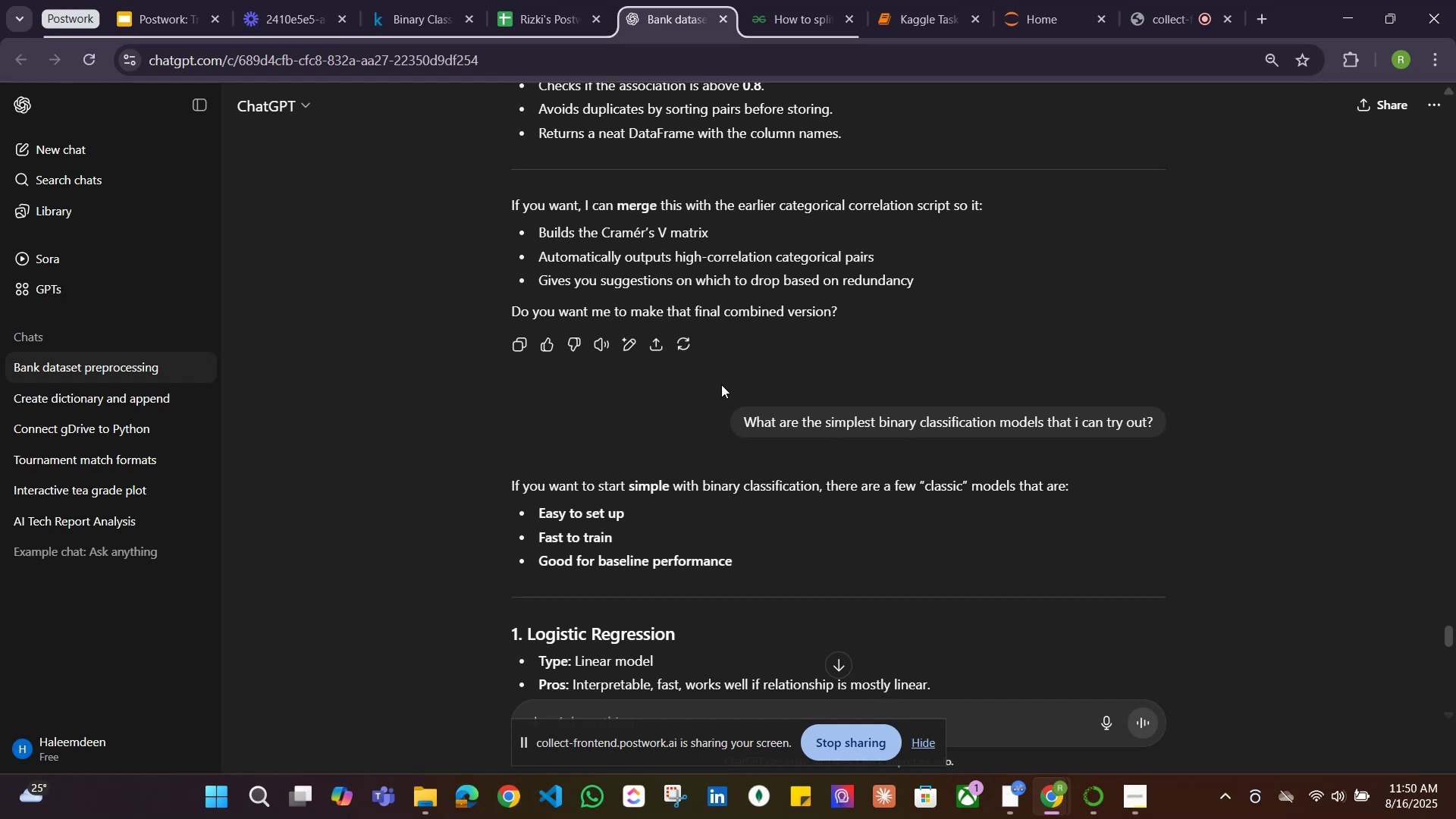 
scroll: coordinate [678, 613], scroll_direction: down, amount: 7.0
 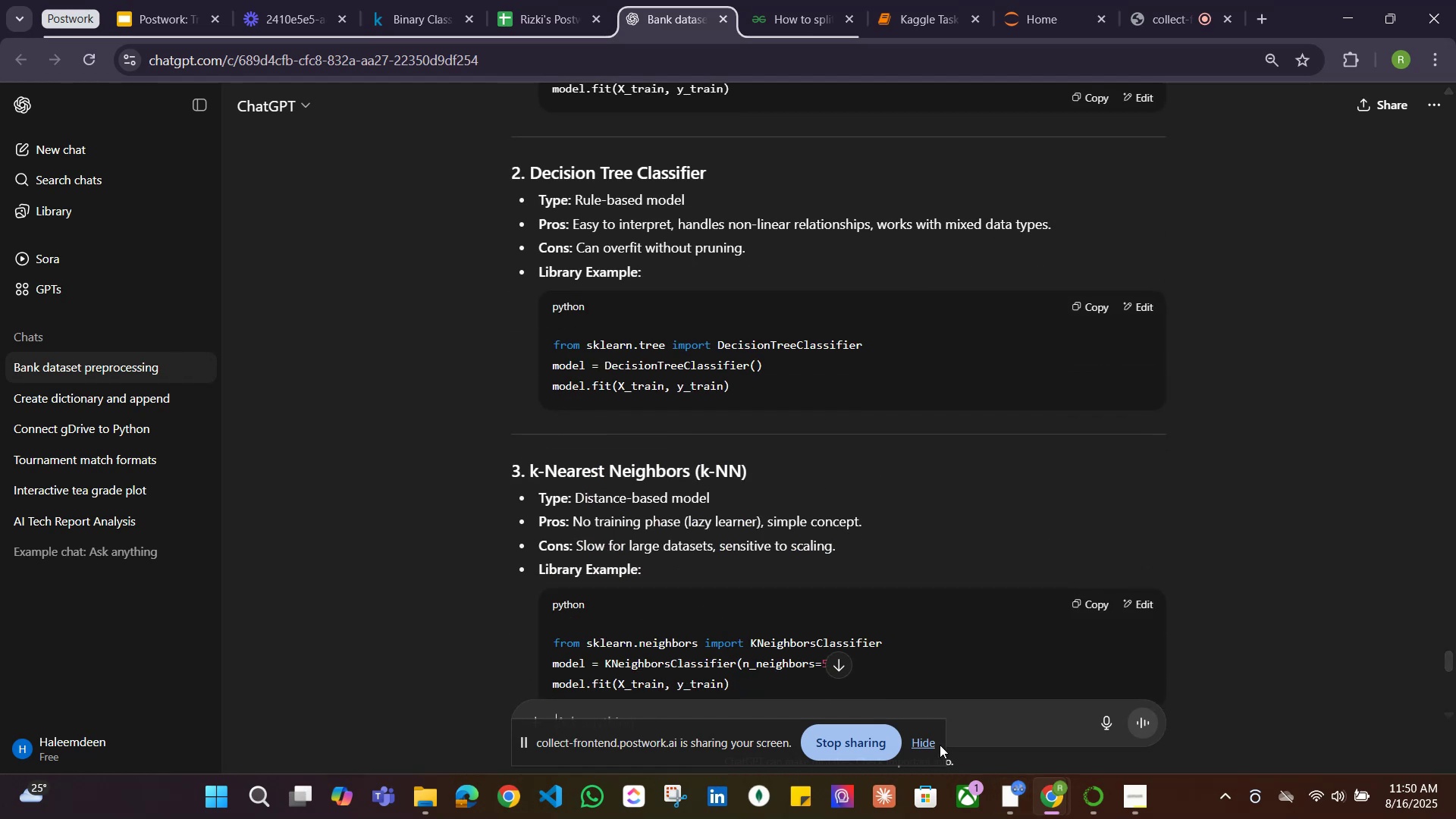 
left_click([918, 742])
 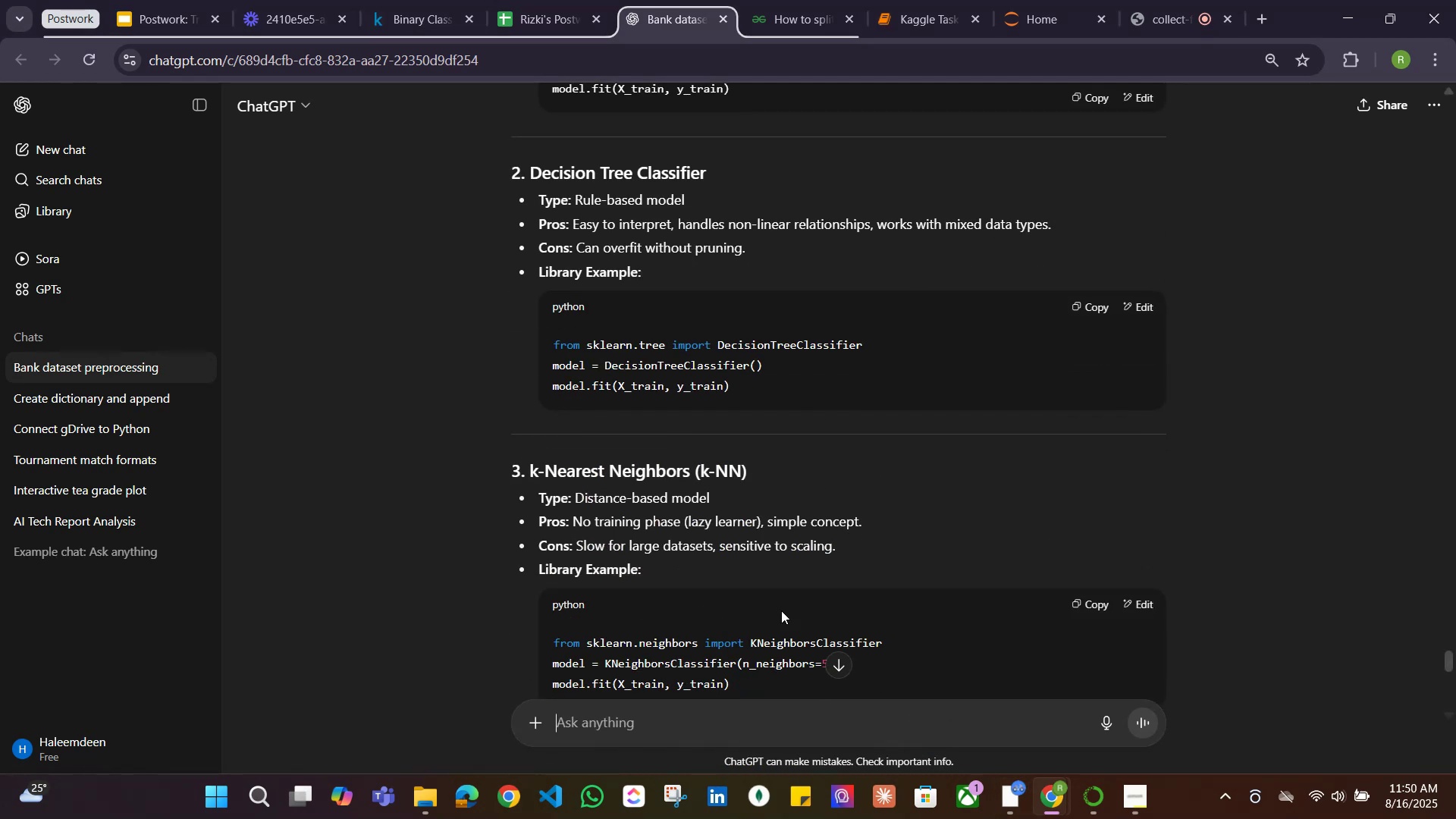 
scroll: coordinate [769, 597], scroll_direction: down, amount: 3.0
 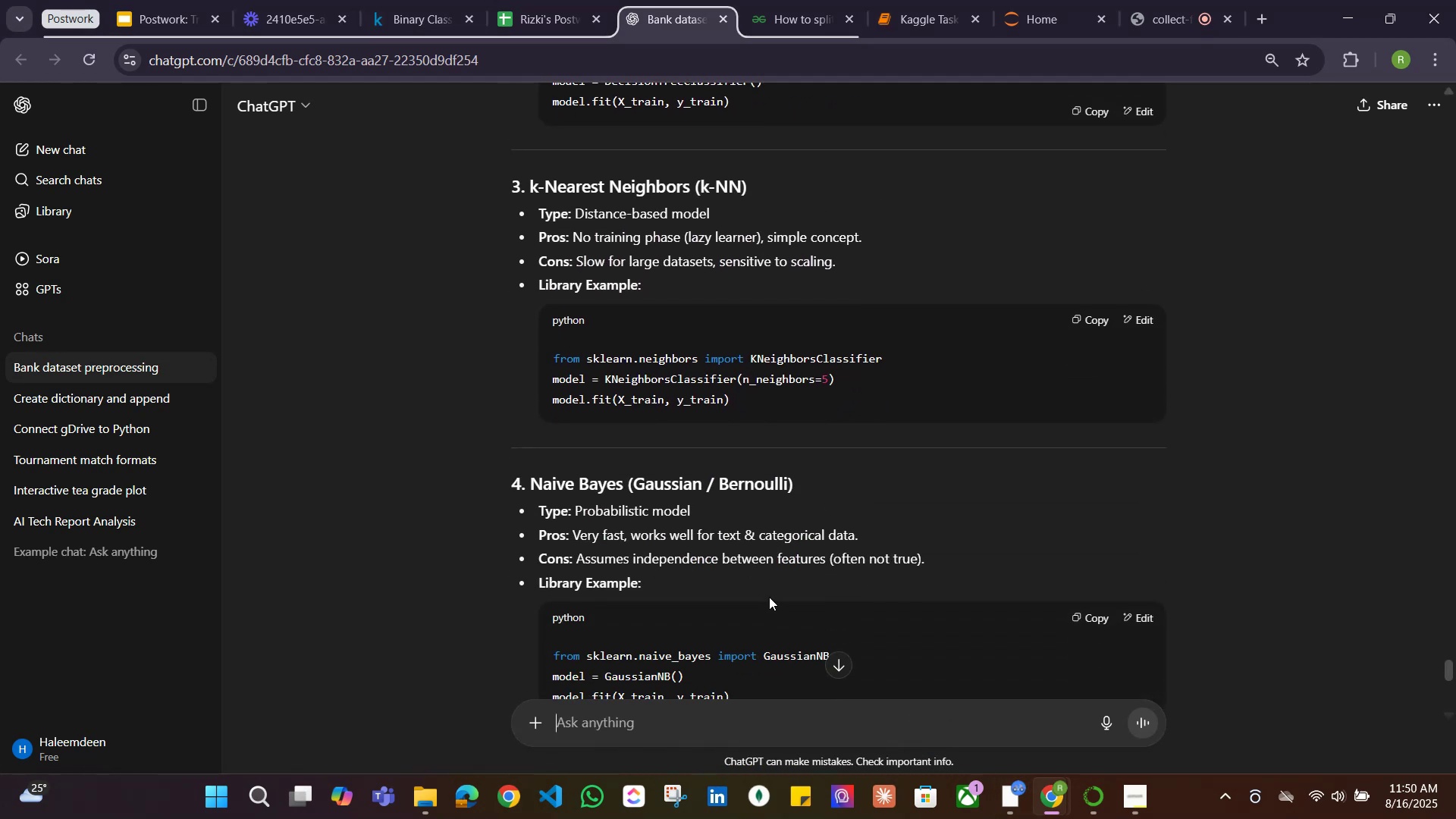 
scroll: coordinate [717, 566], scroll_direction: up, amount: 9.0
 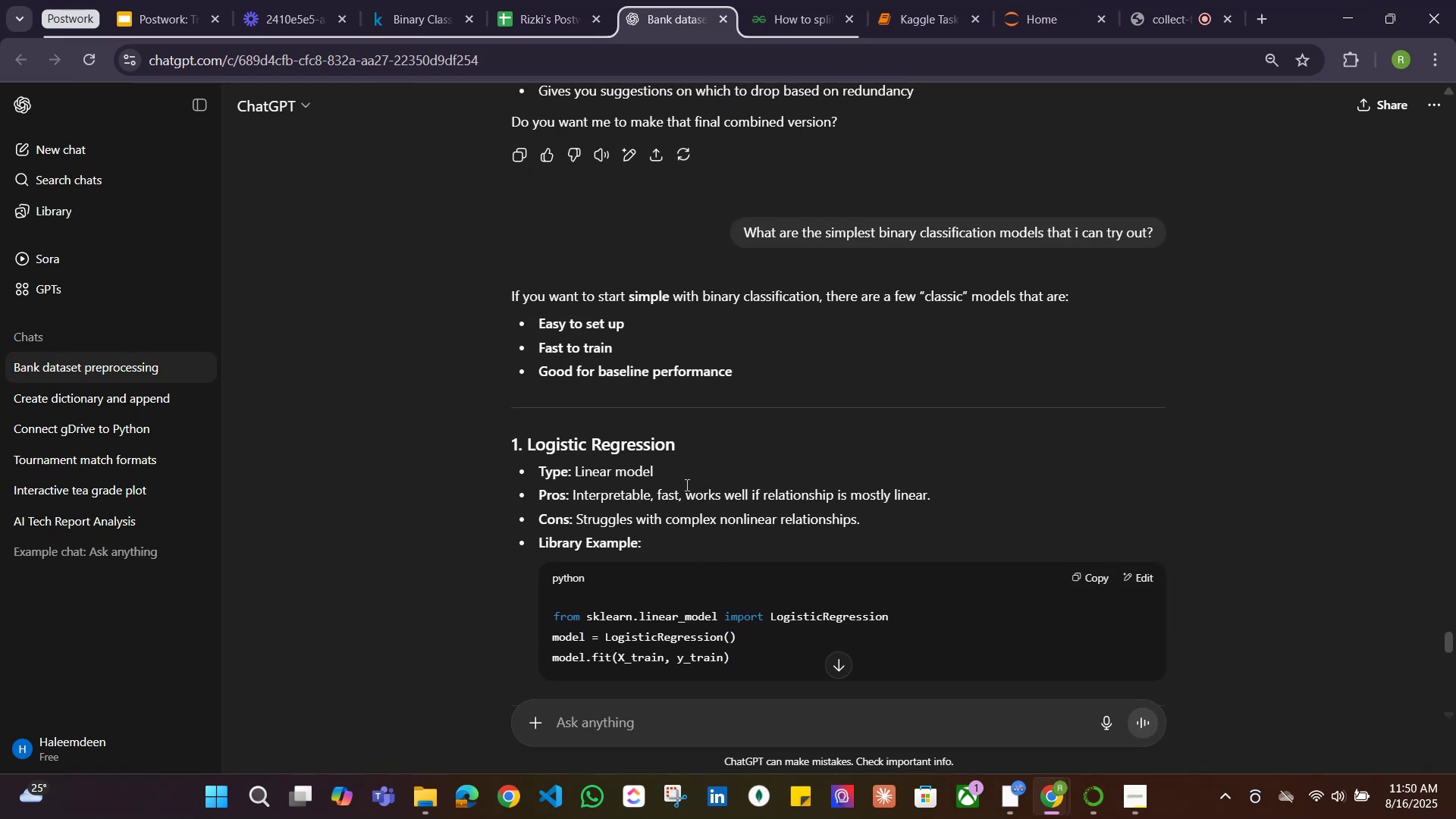 
scroll: coordinate [669, 560], scroll_direction: down, amount: 1.0
 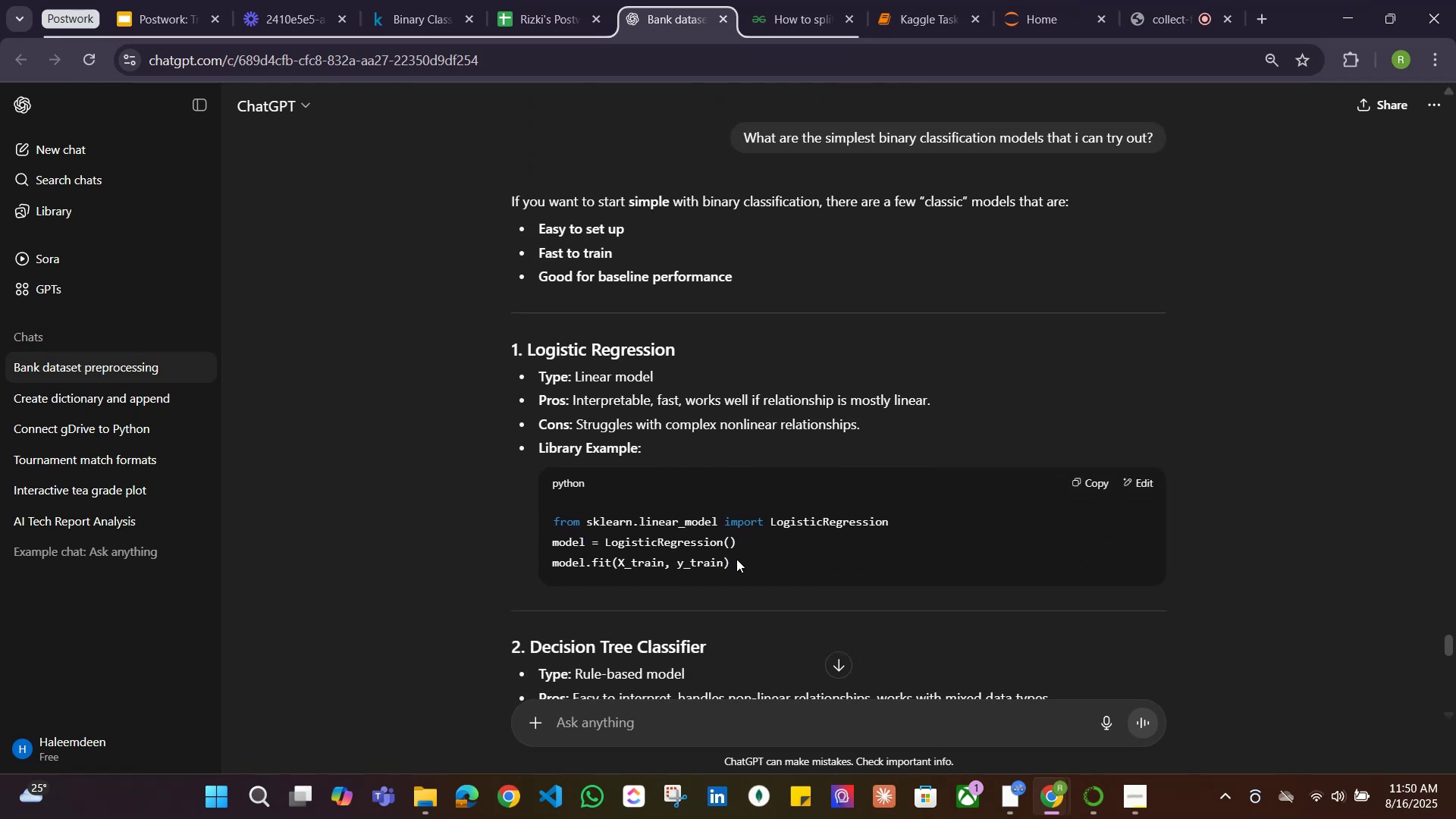 
left_click([594, 736])
 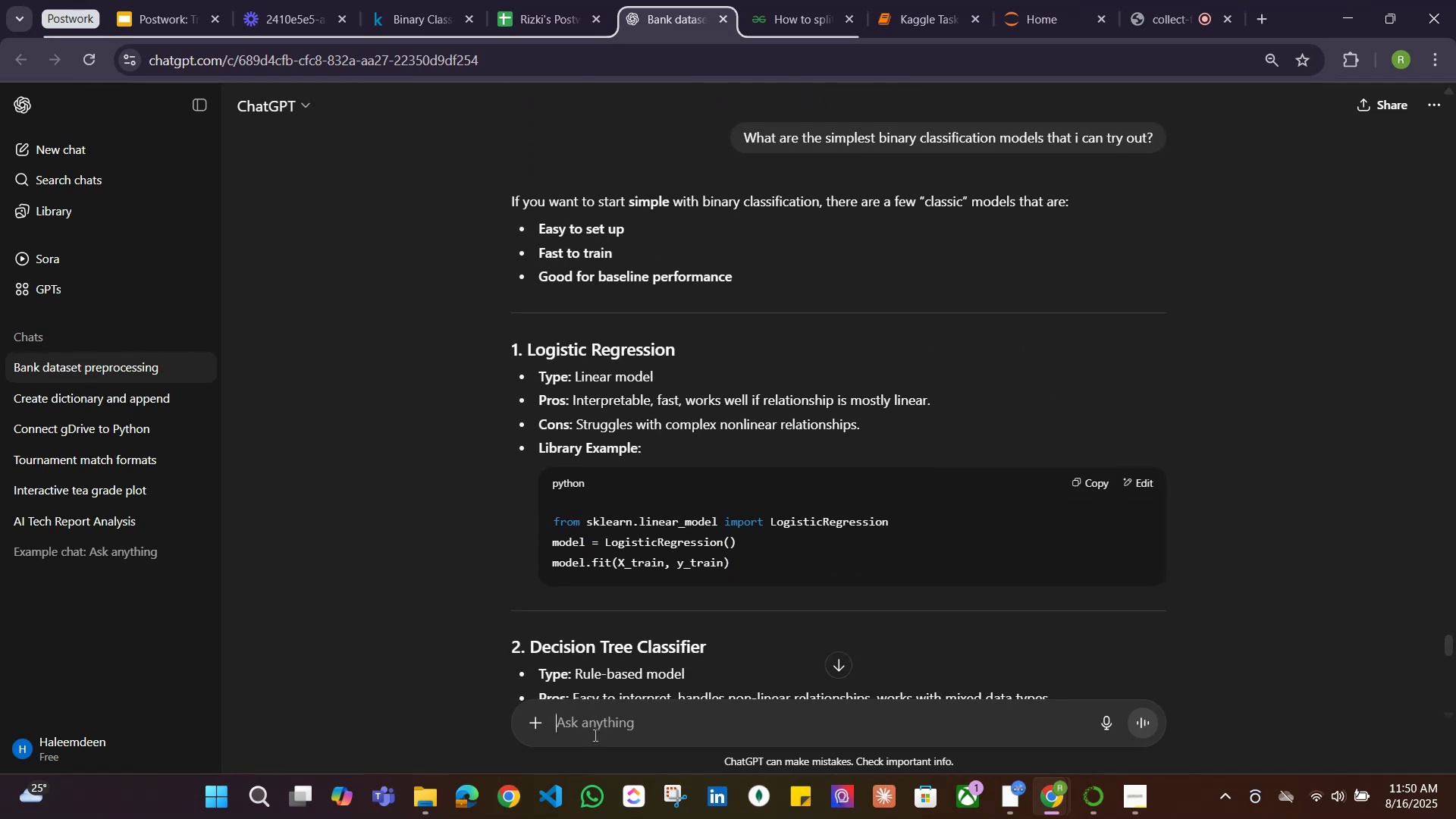 
type(can a logisti regression )
 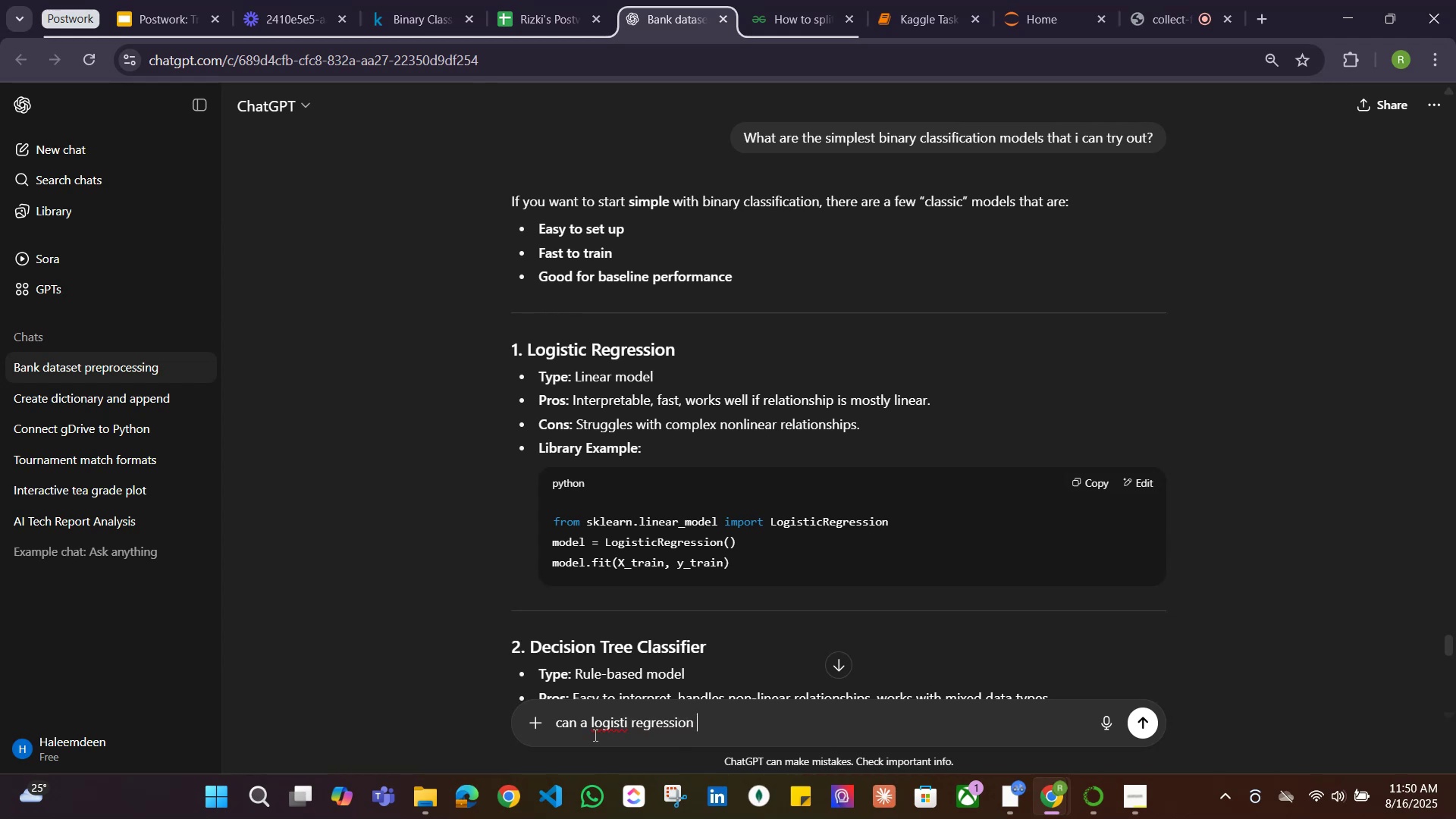 
hold_key(key=ArrowLeft, duration=0.79)
 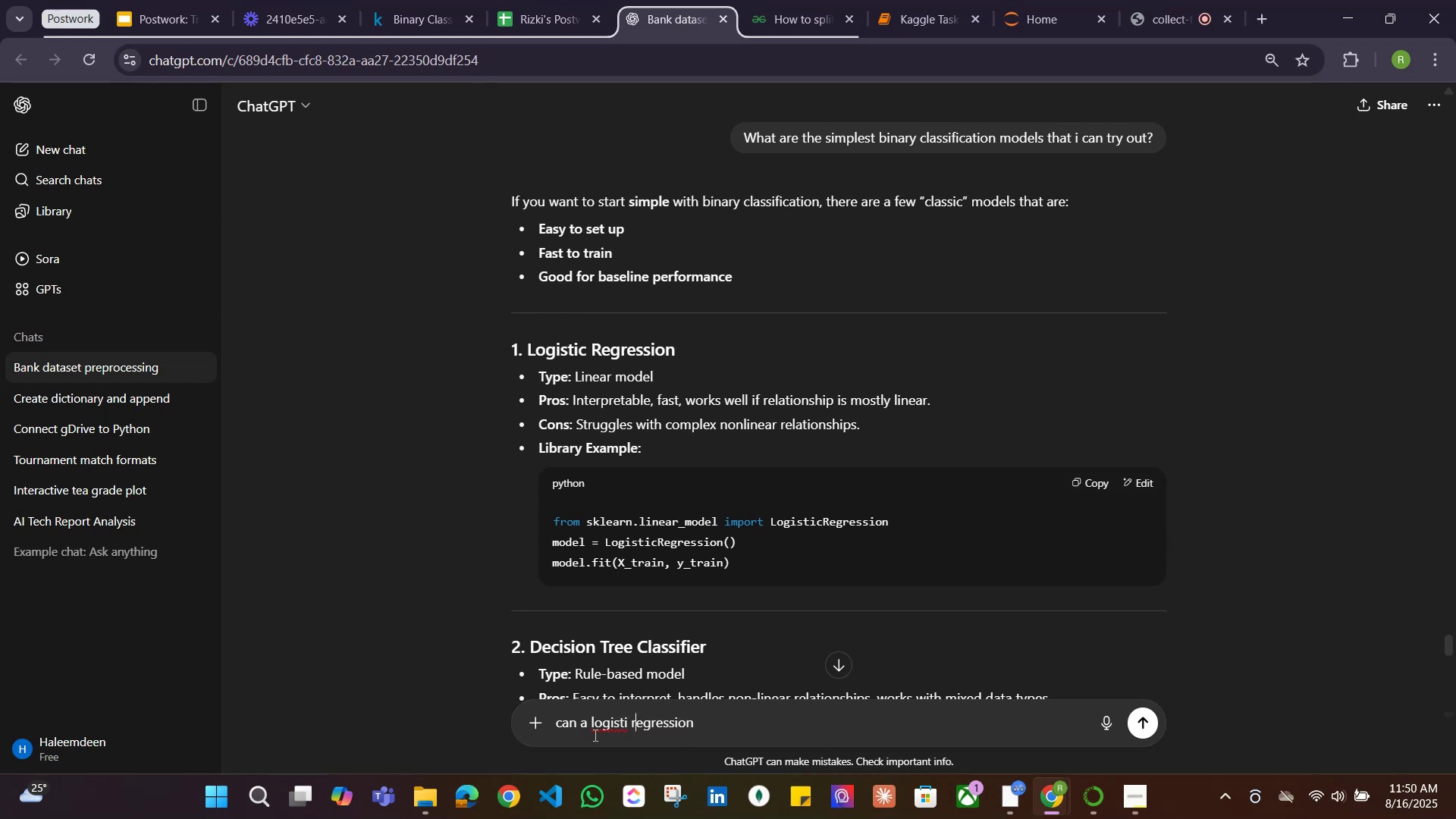 
key(ArrowLeft)
 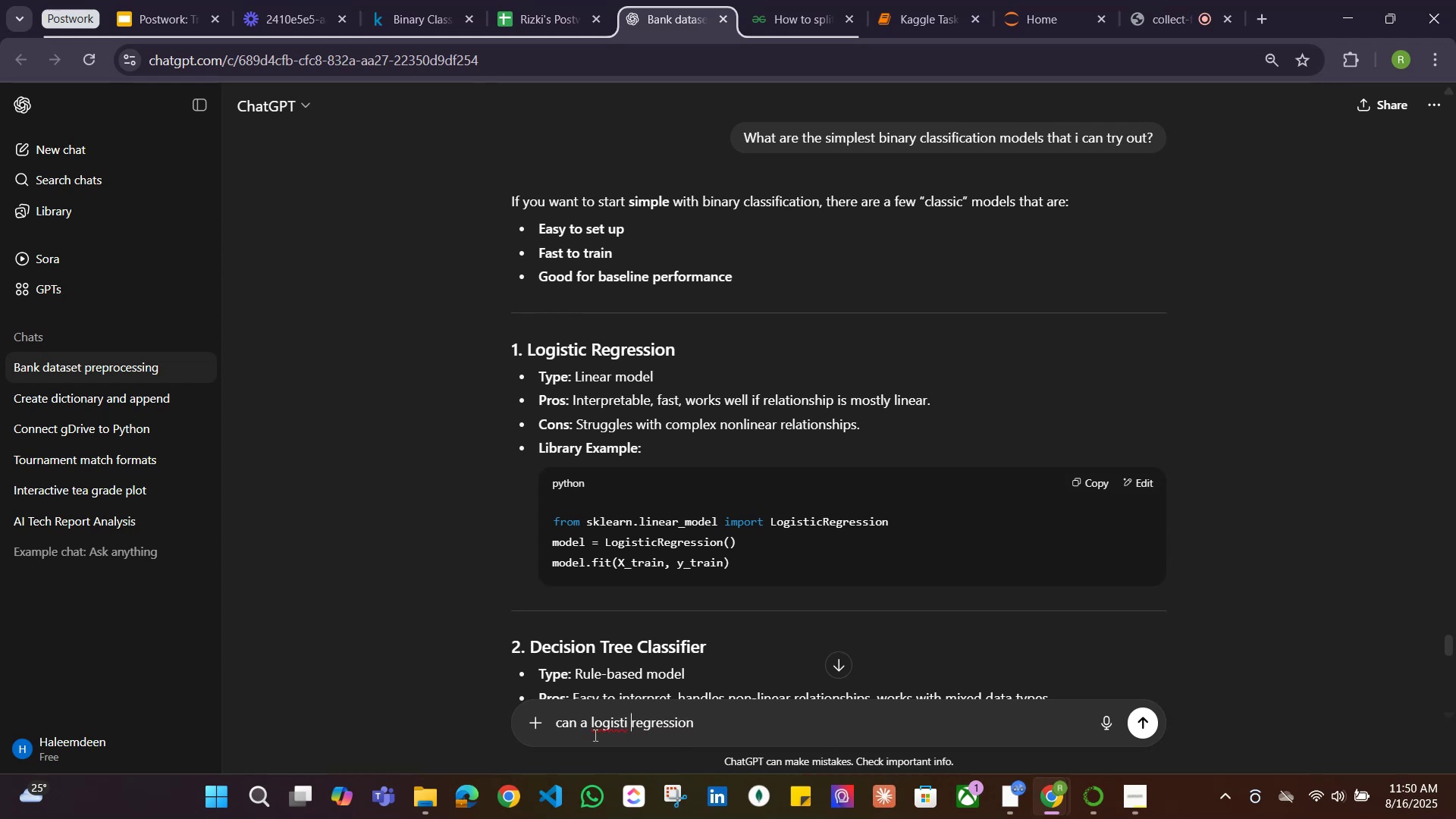 
key(ArrowLeft)
 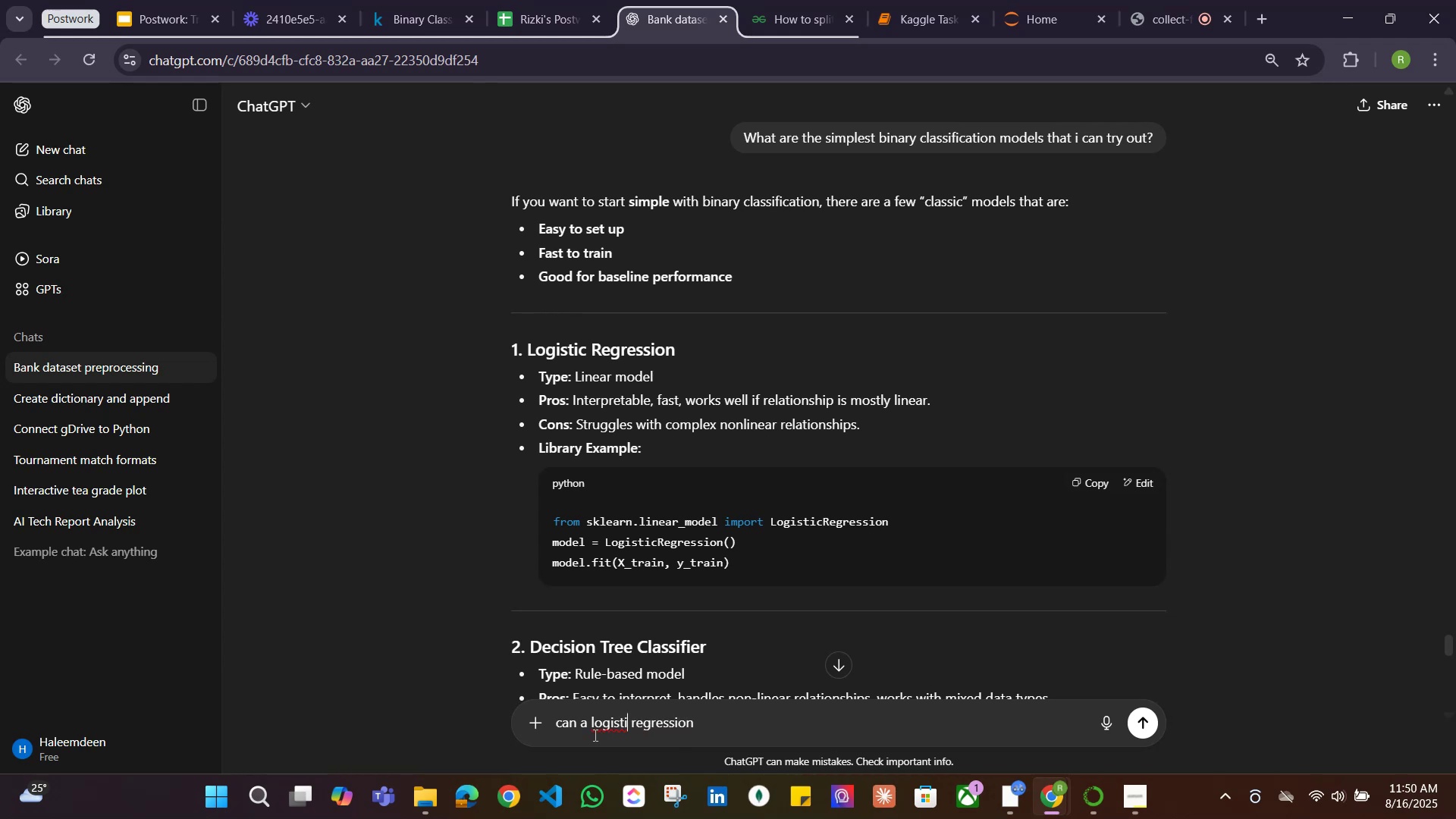 
type(cmodel be used for binary classification)
 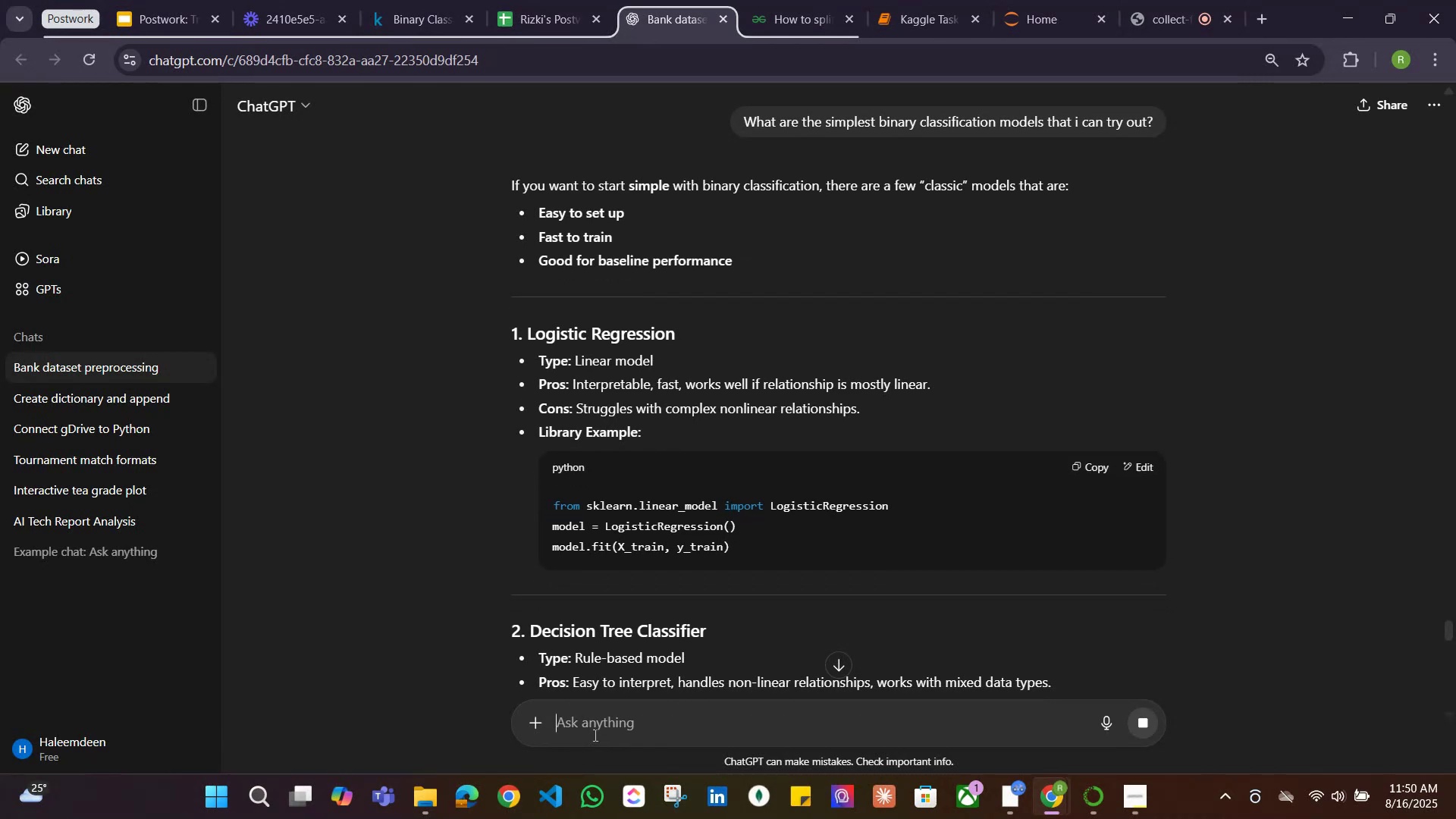 
hold_key(key=ArrowRight, duration=0.89)
 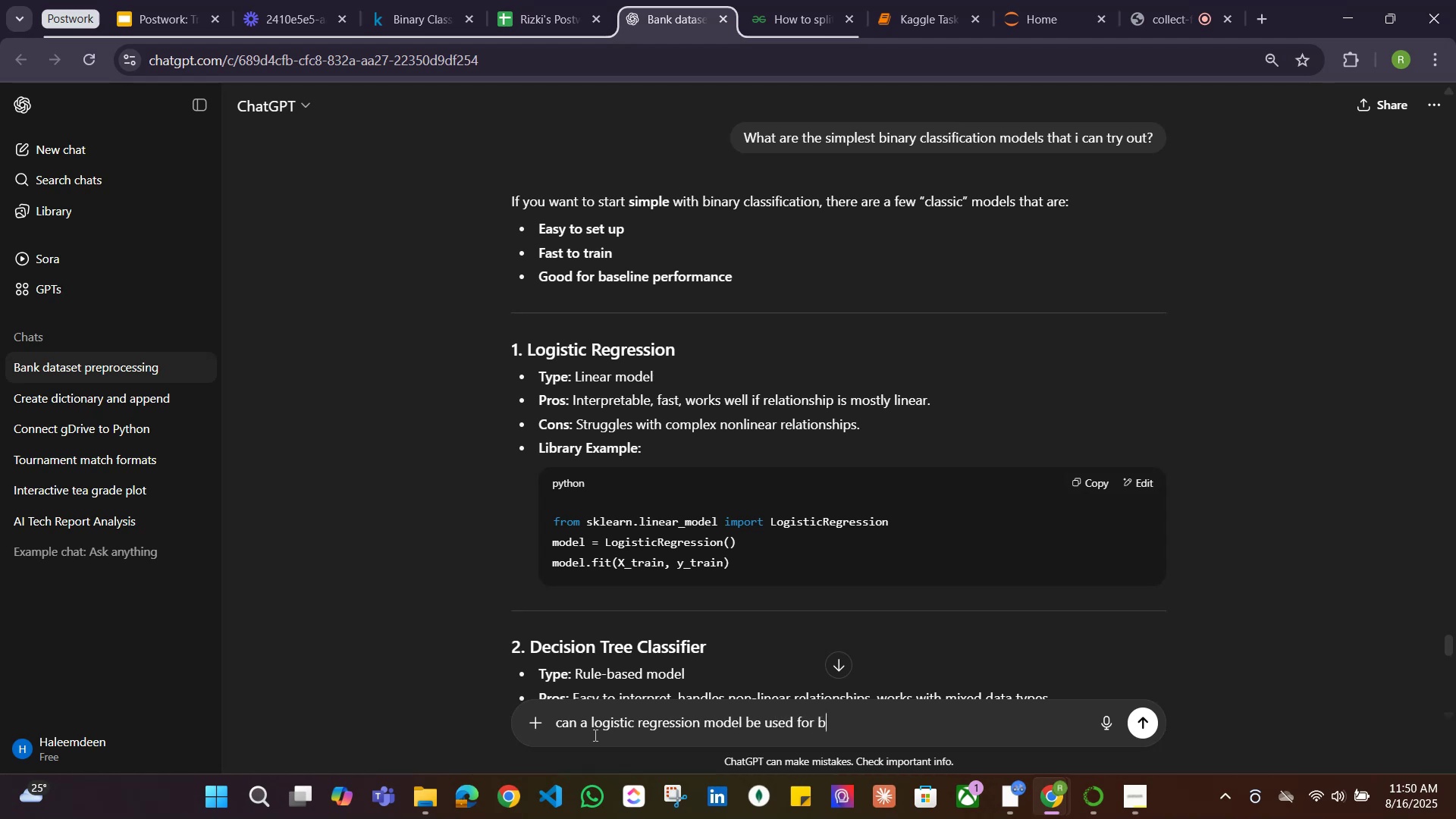 
key(Enter)
 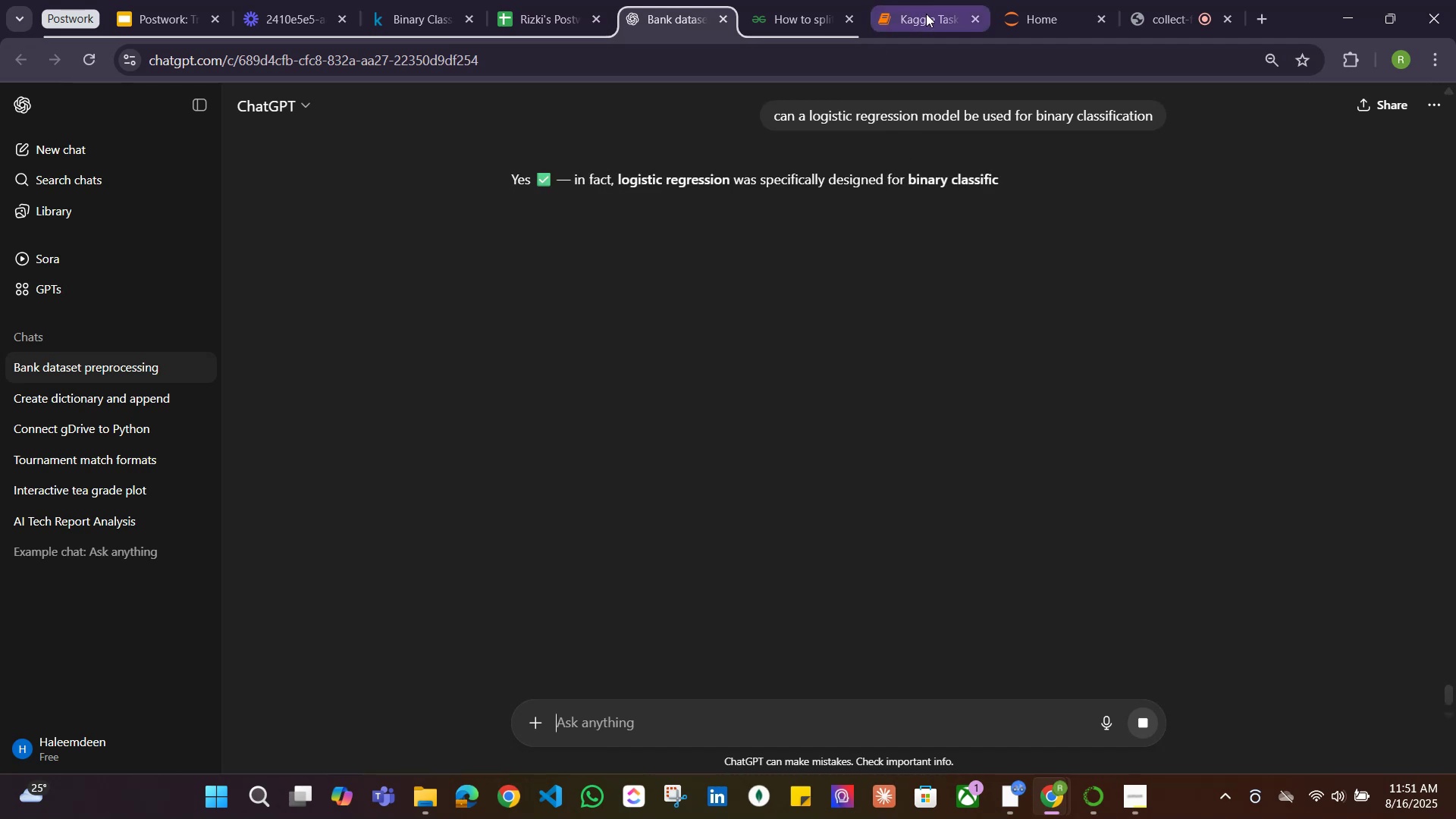 
wait(19.28)
 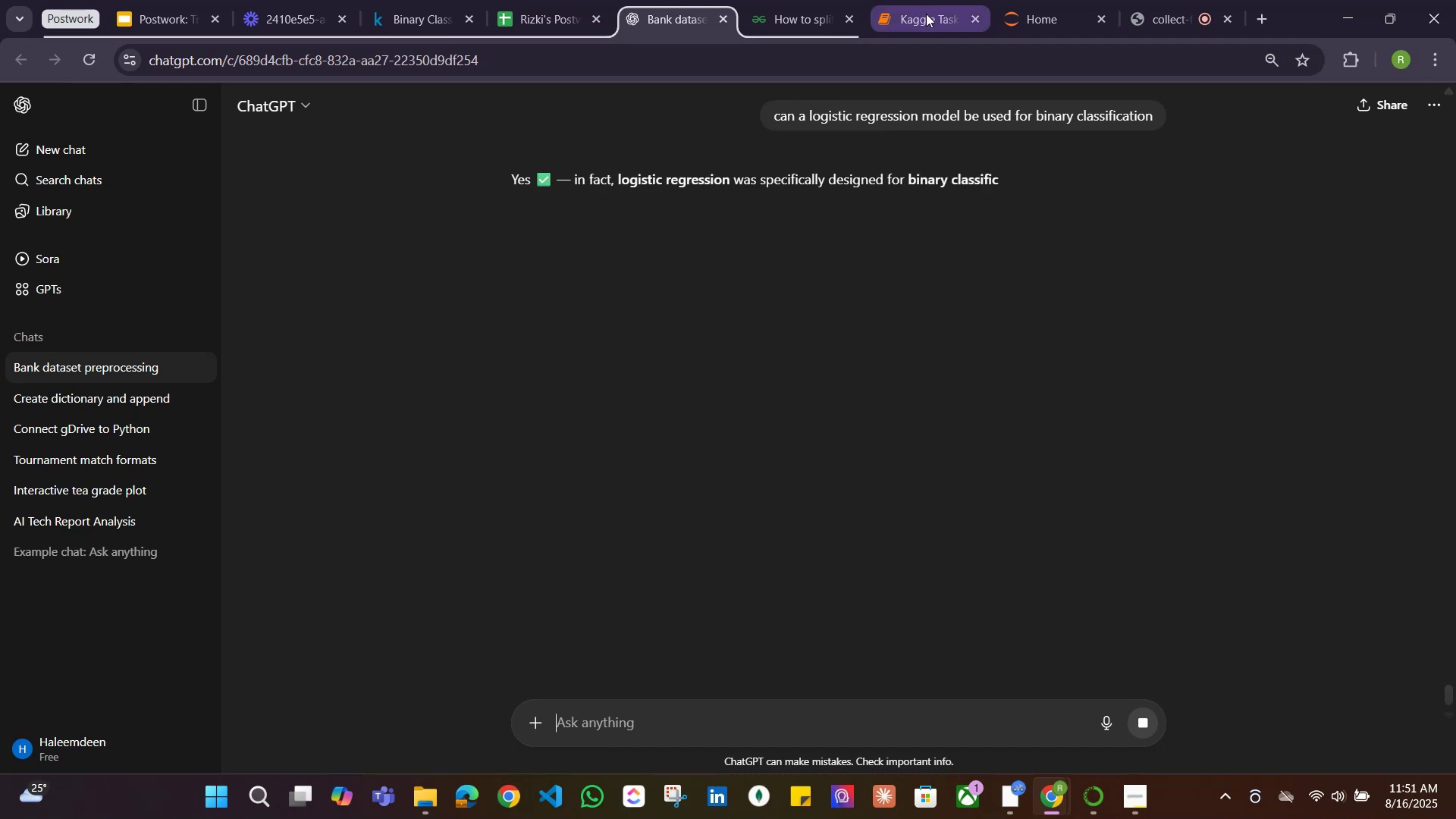 
scroll: coordinate [595, 281], scroll_direction: down, amount: 1.0
 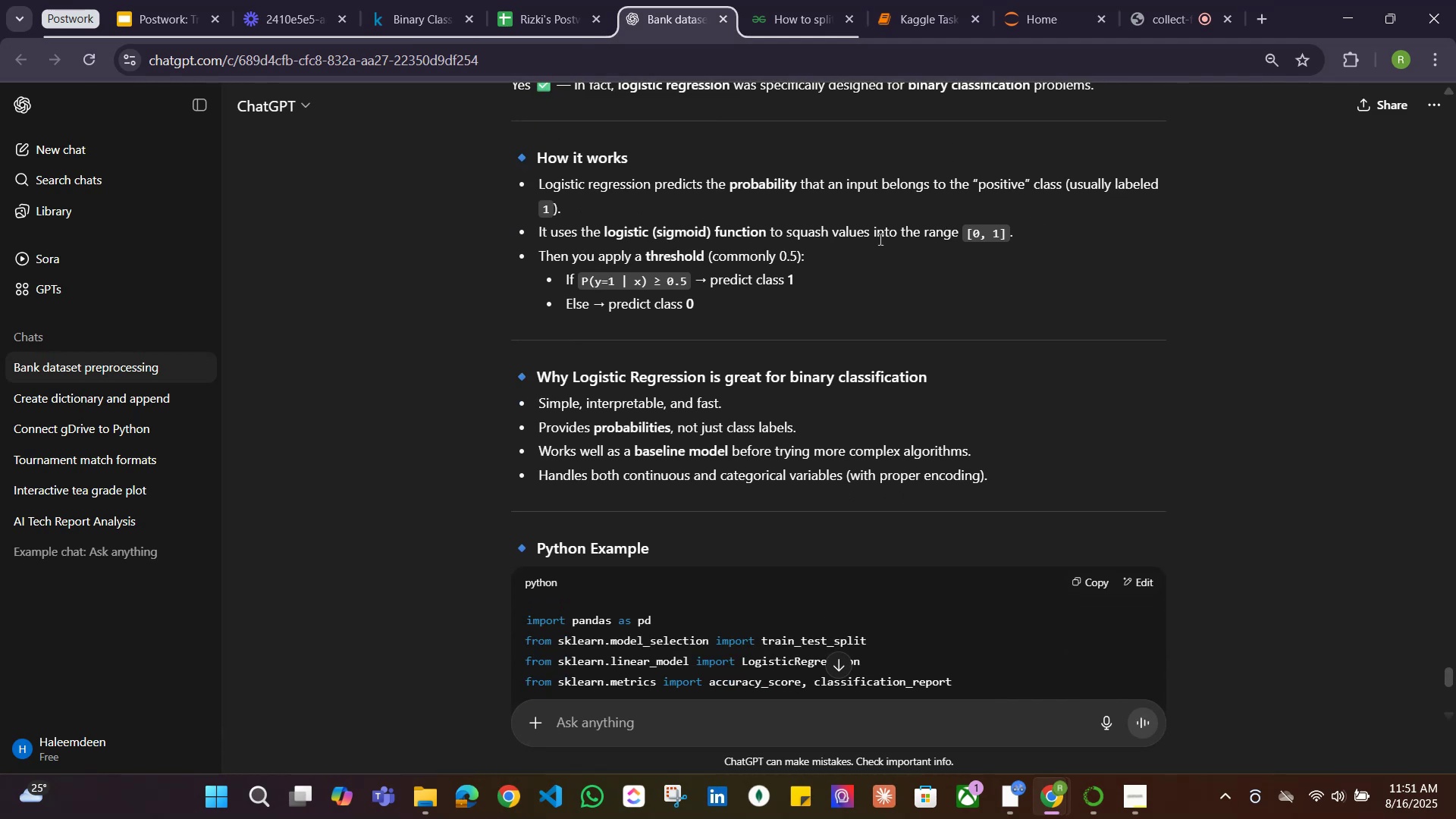 
wait(7.83)
 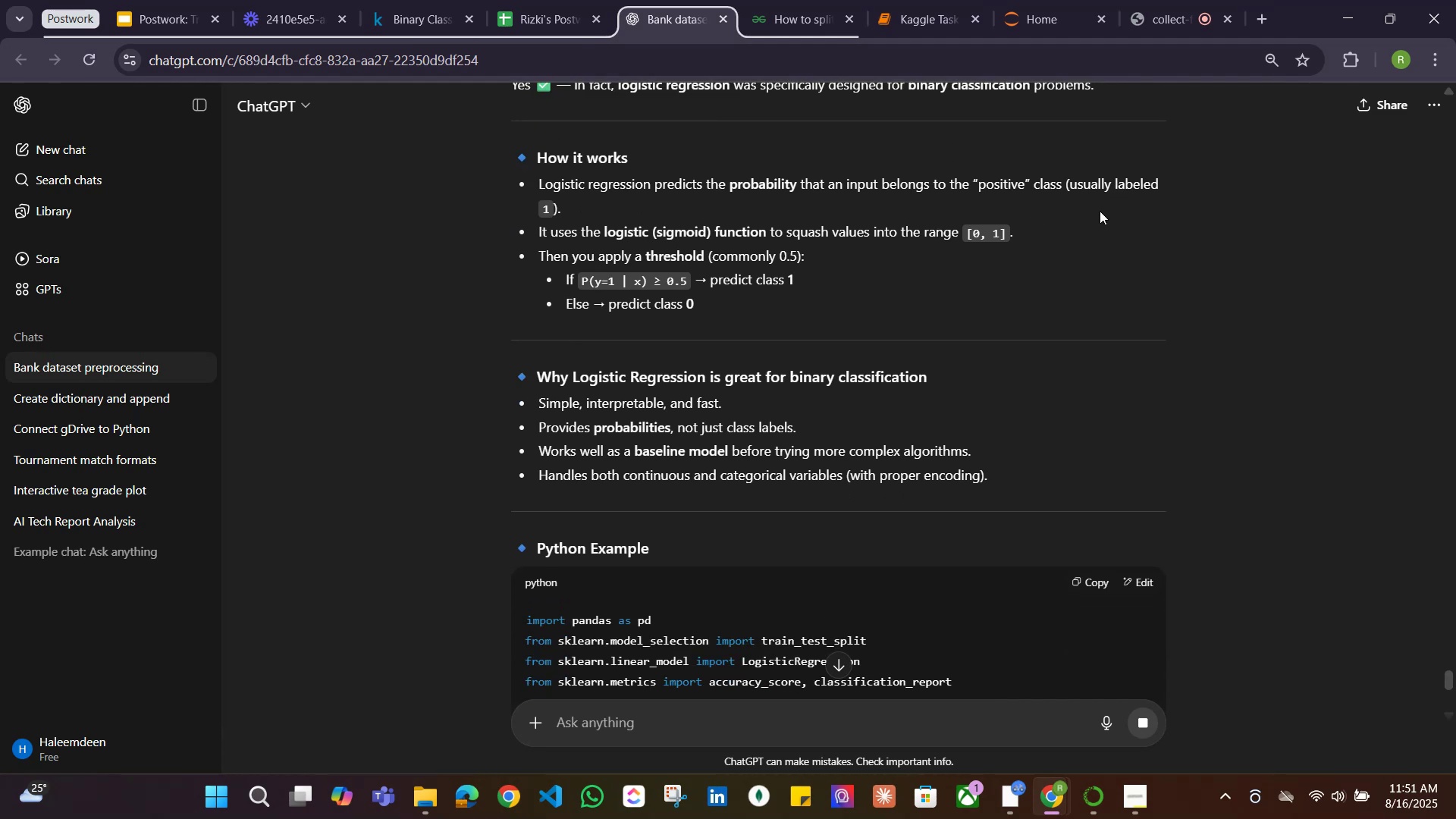 
left_click([924, 0])
 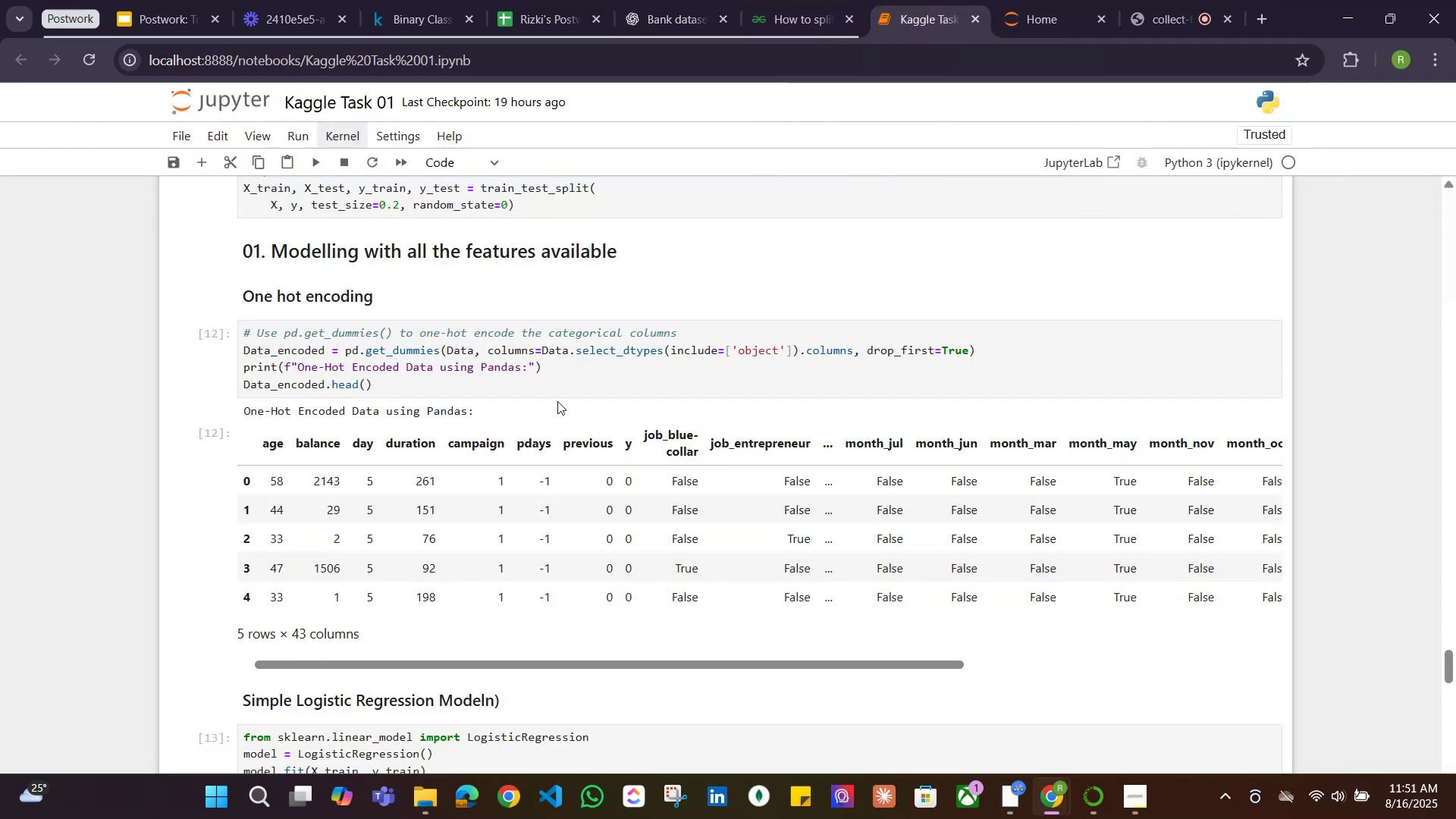 
scroll: coordinate [622, 433], scroll_direction: down, amount: 17.0
 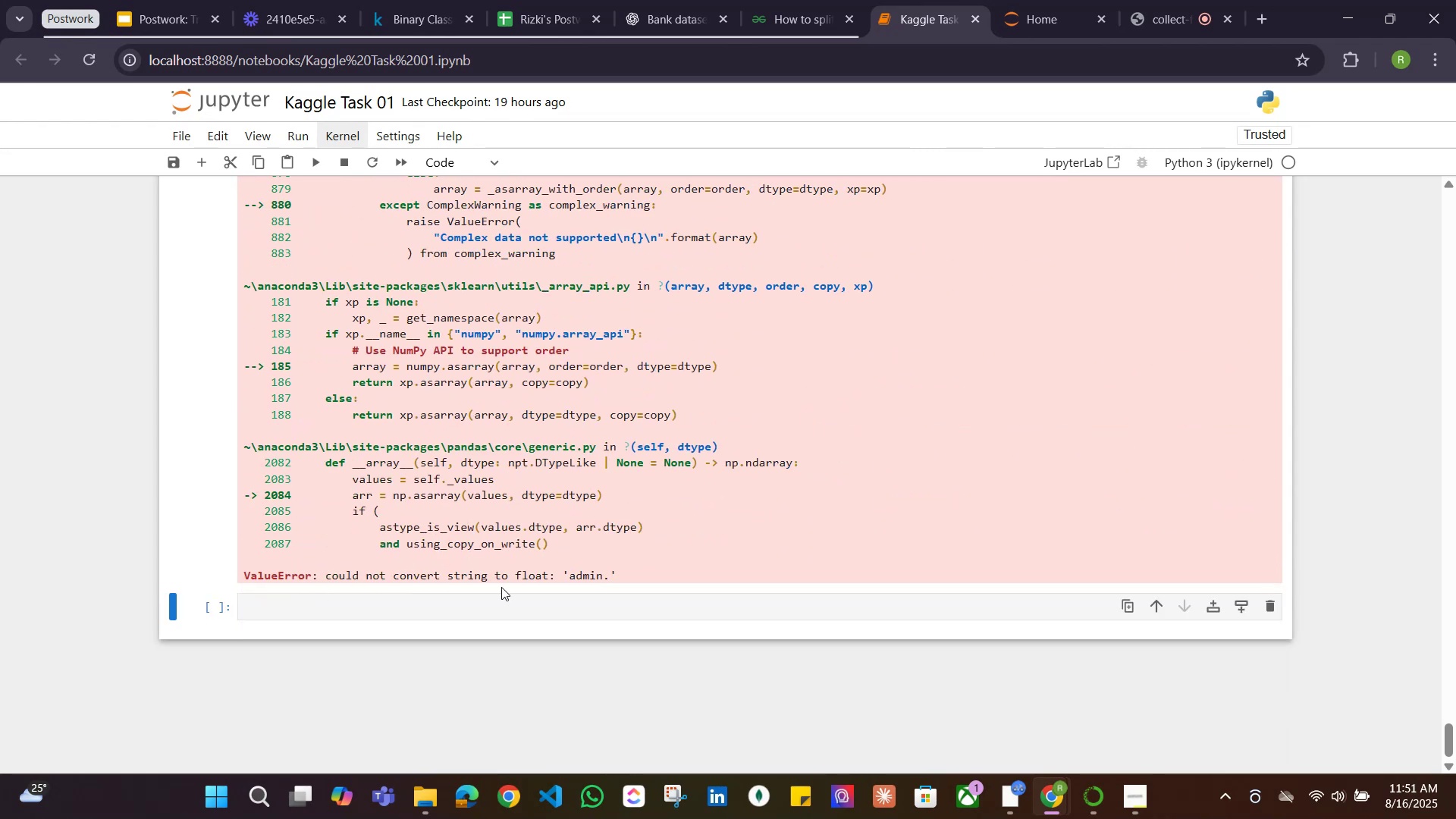 
scroll: coordinate [502, 585], scroll_direction: up, amount: 14.0
 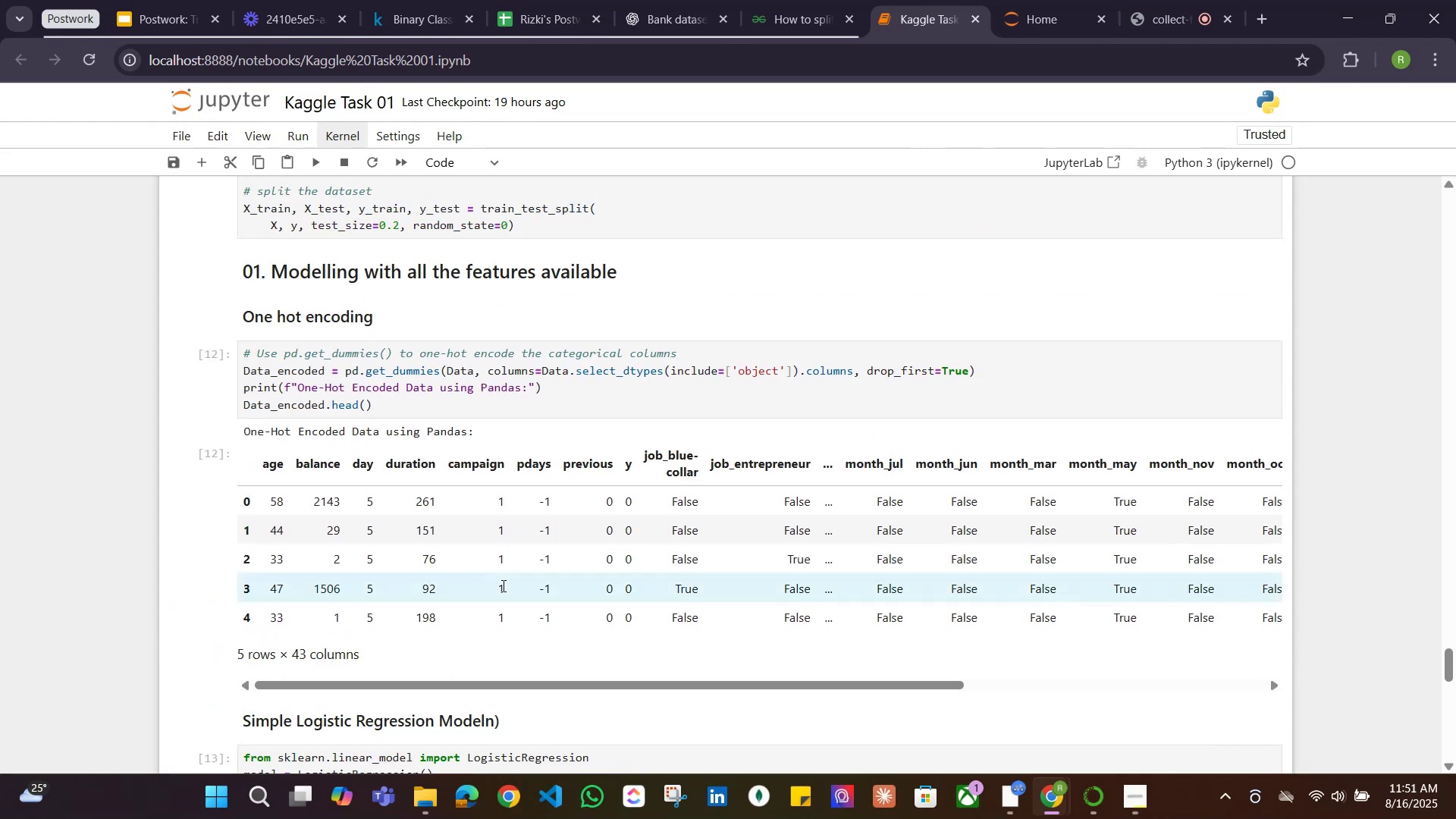 
scroll: coordinate [502, 585], scroll_direction: down, amount: 3.0
 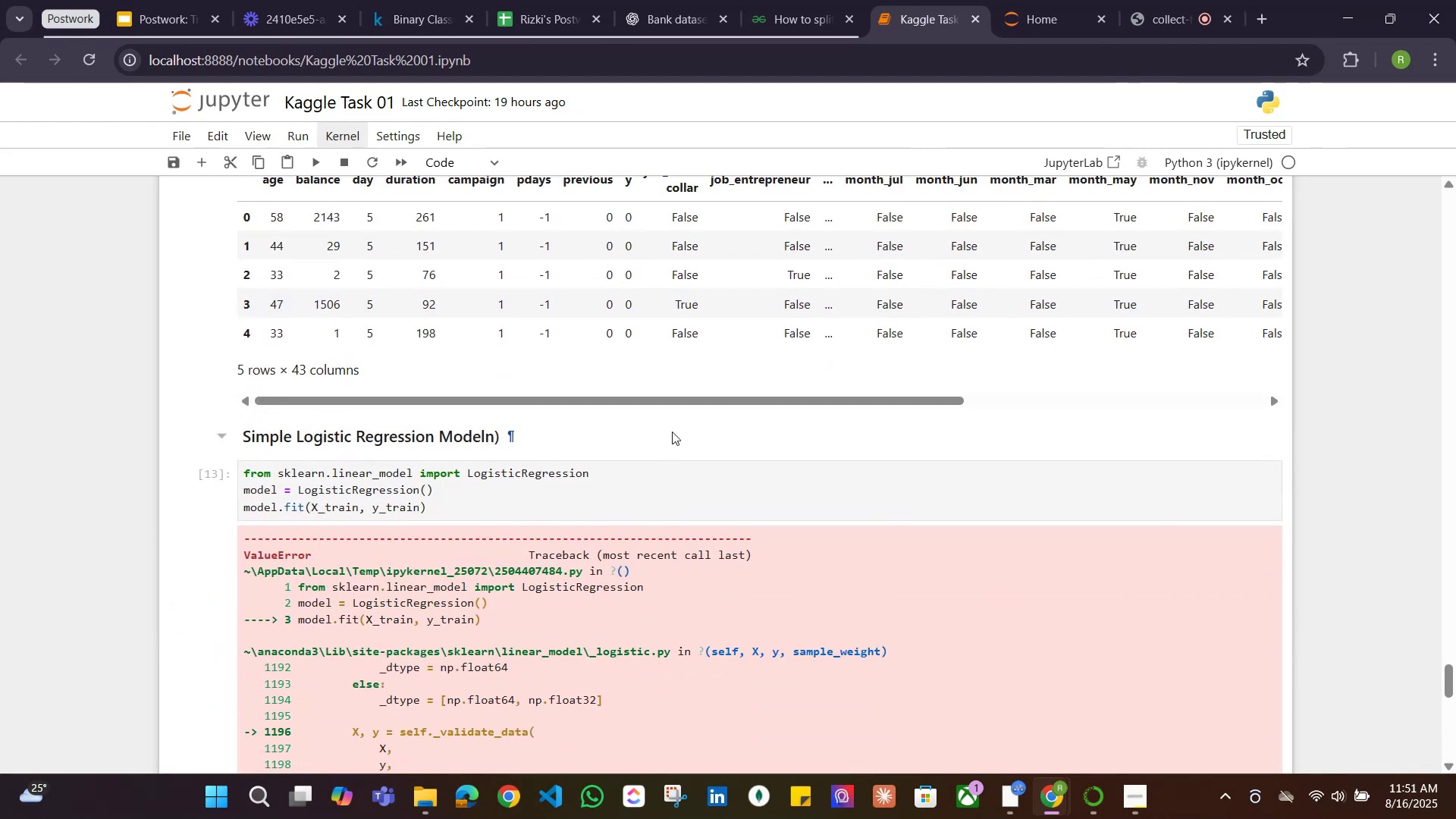 
scroll: coordinate [655, 429], scroll_direction: up, amount: 1.0
 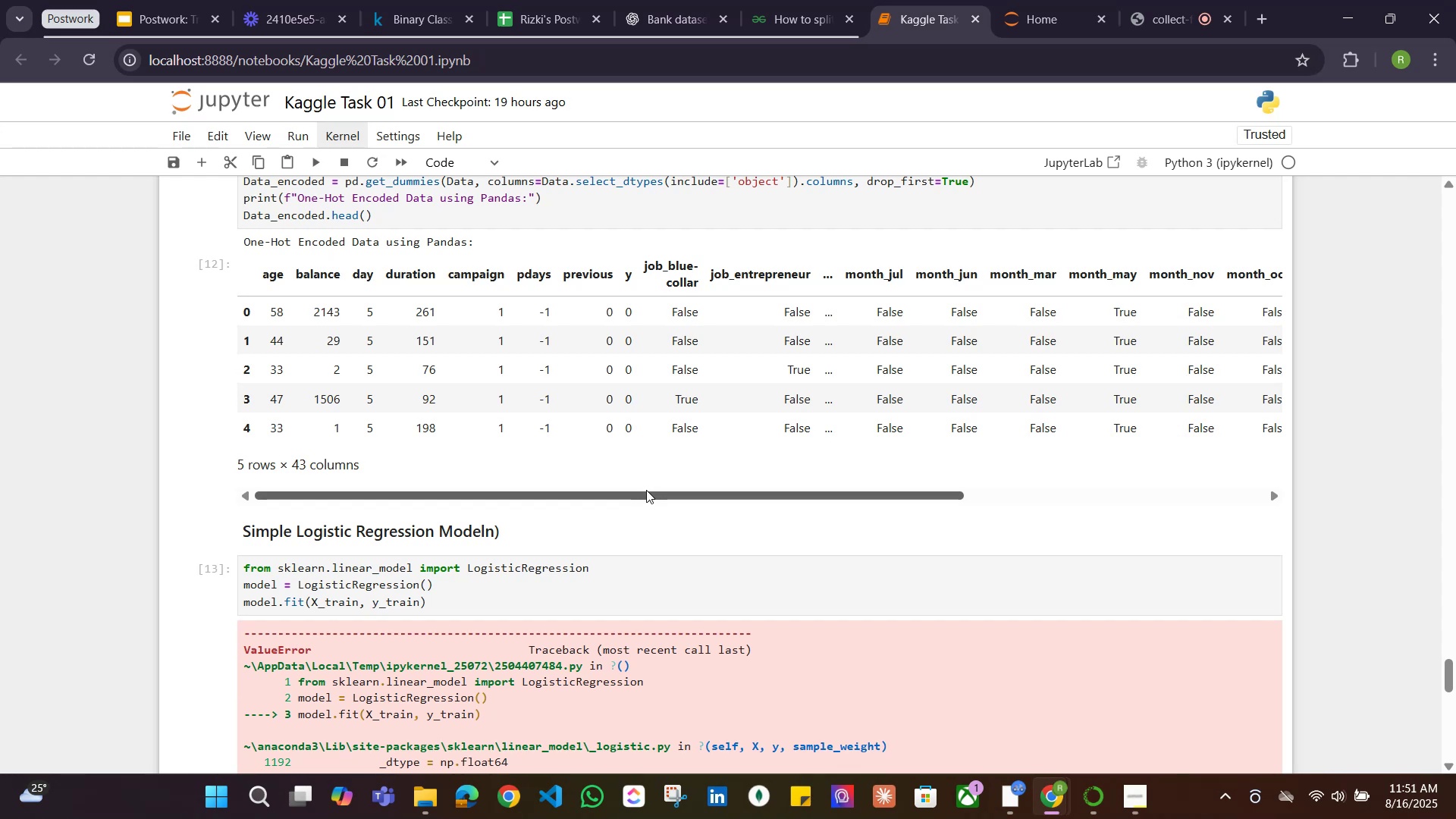 
left_click_drag(start_coordinate=[646, 493], to_coordinate=[448, 495])
 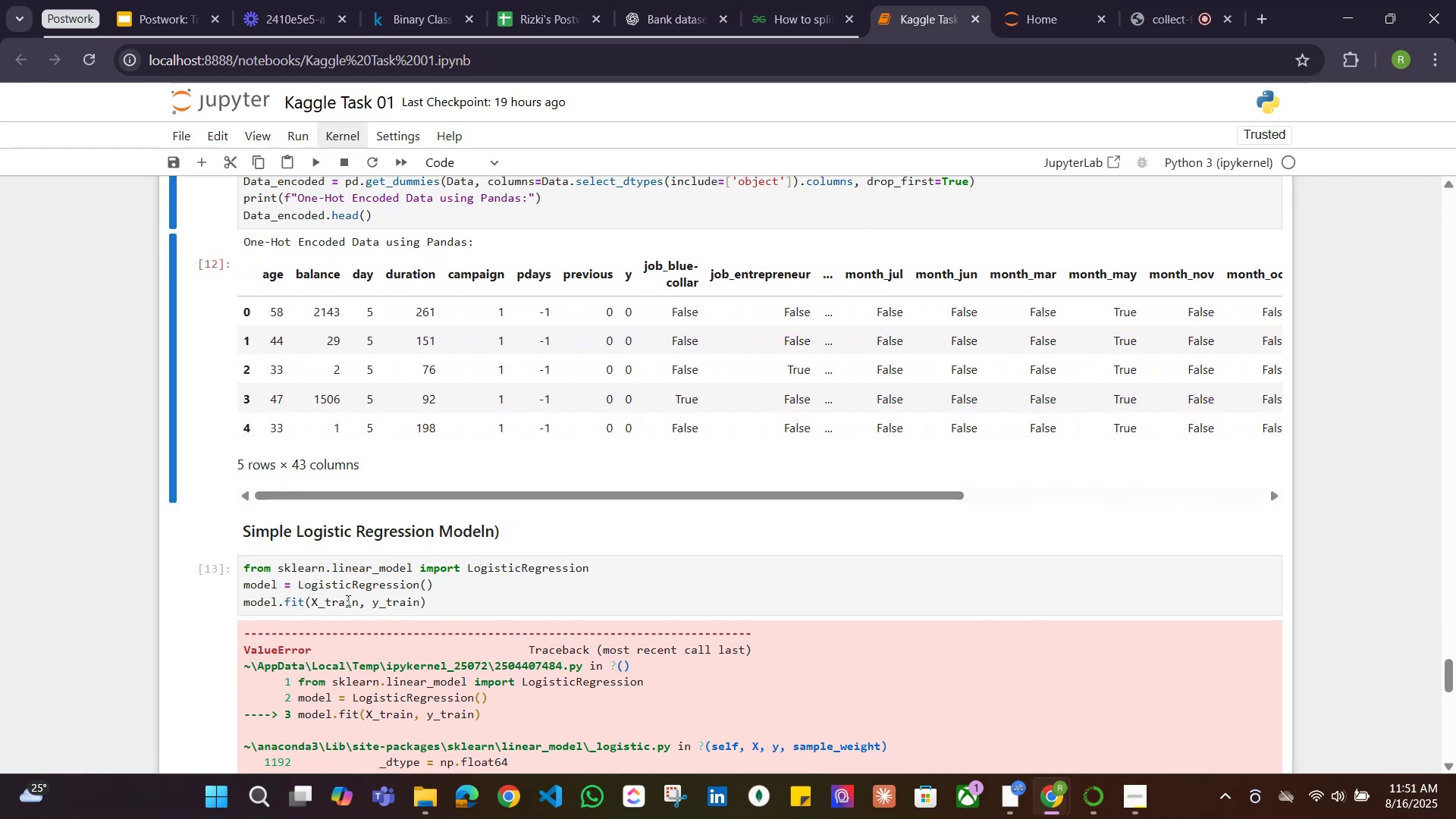 
left_click_drag(start_coordinate=[359, 601], to_coordinate=[313, 601])
 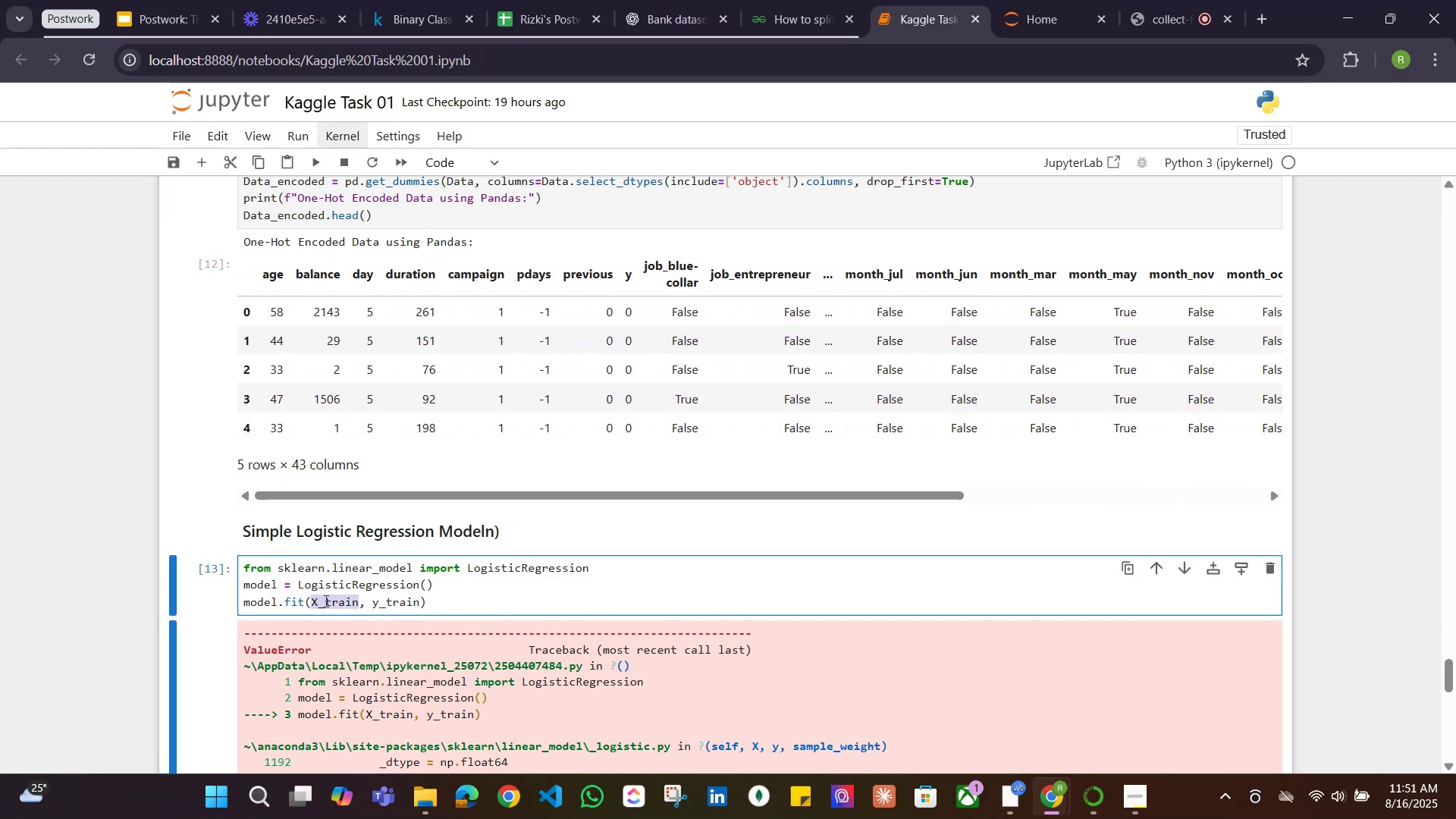 
key(Control+C)
 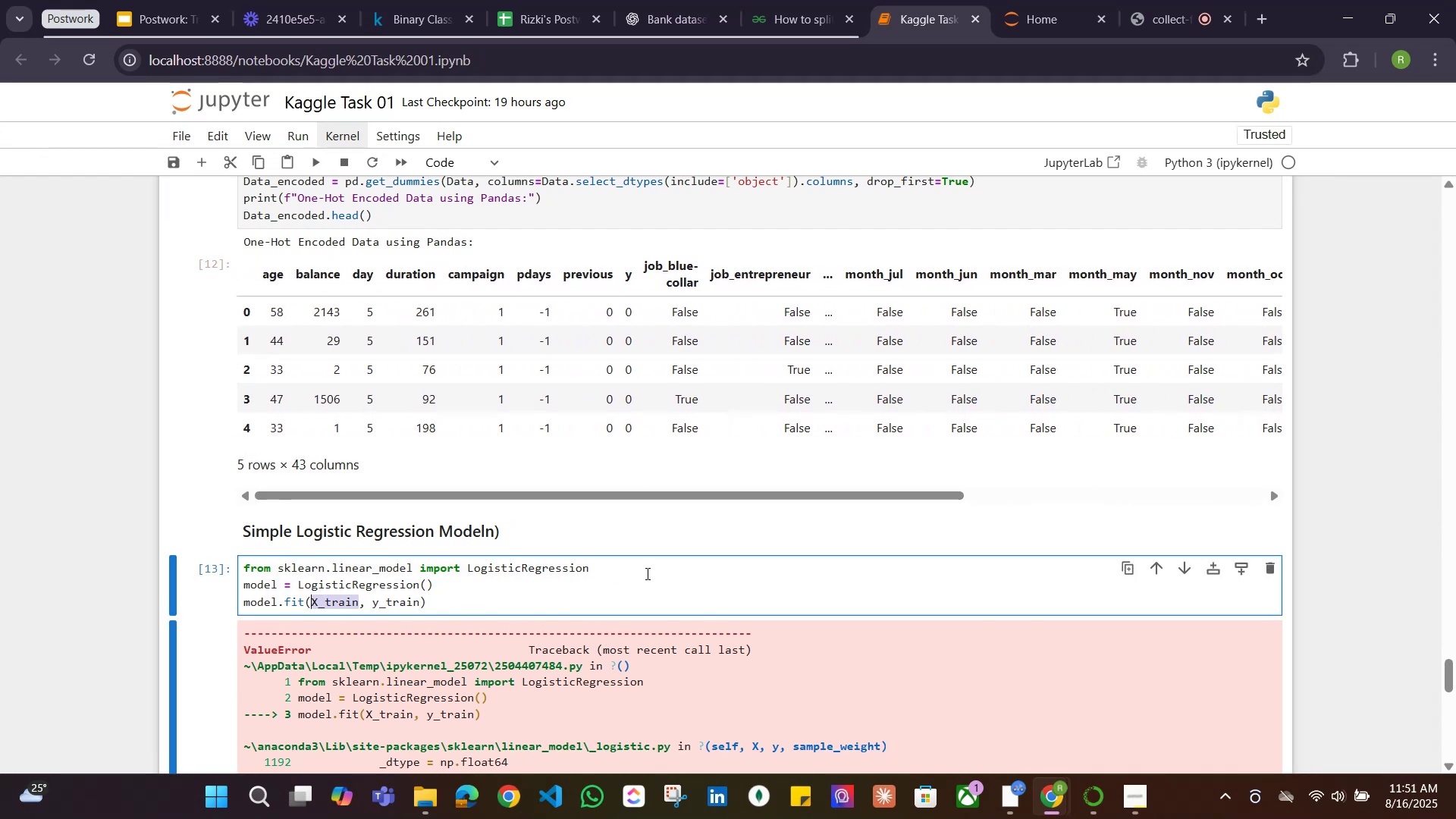 
scroll: coordinate [564, 450], scroll_direction: down, amount: 17.0
 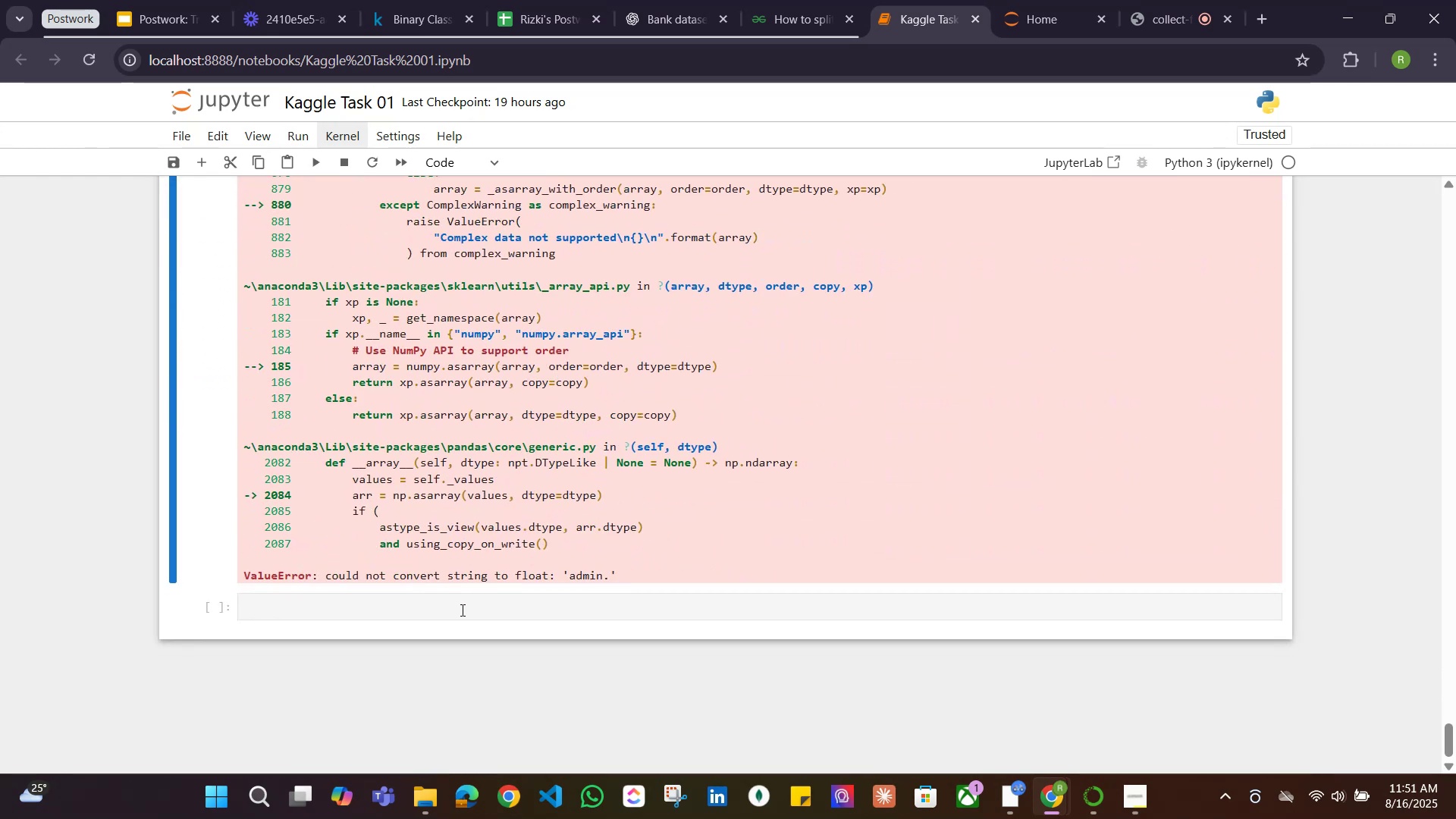 
left_click([463, 608])
 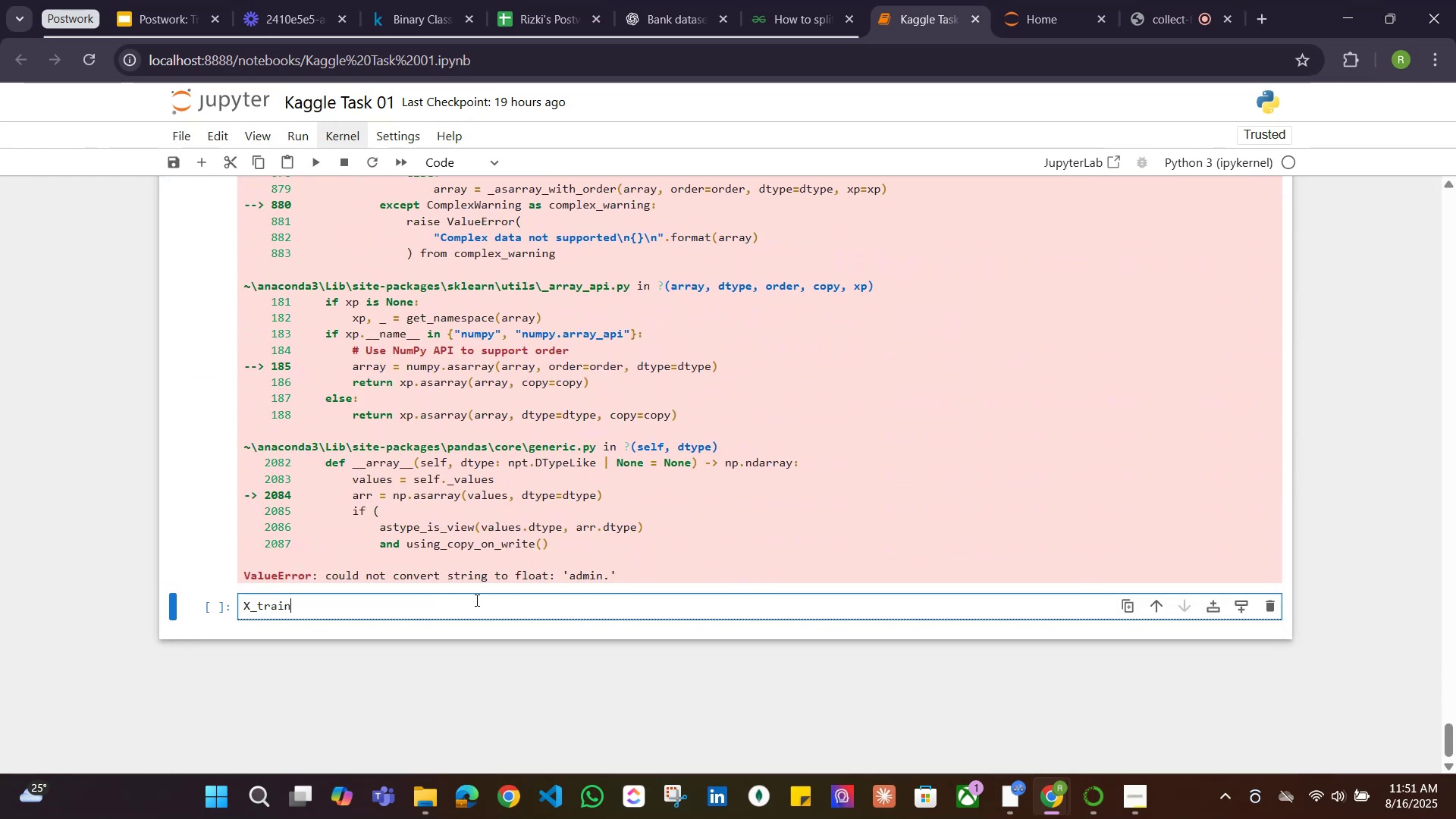 
key(Control+ControlLeft)
 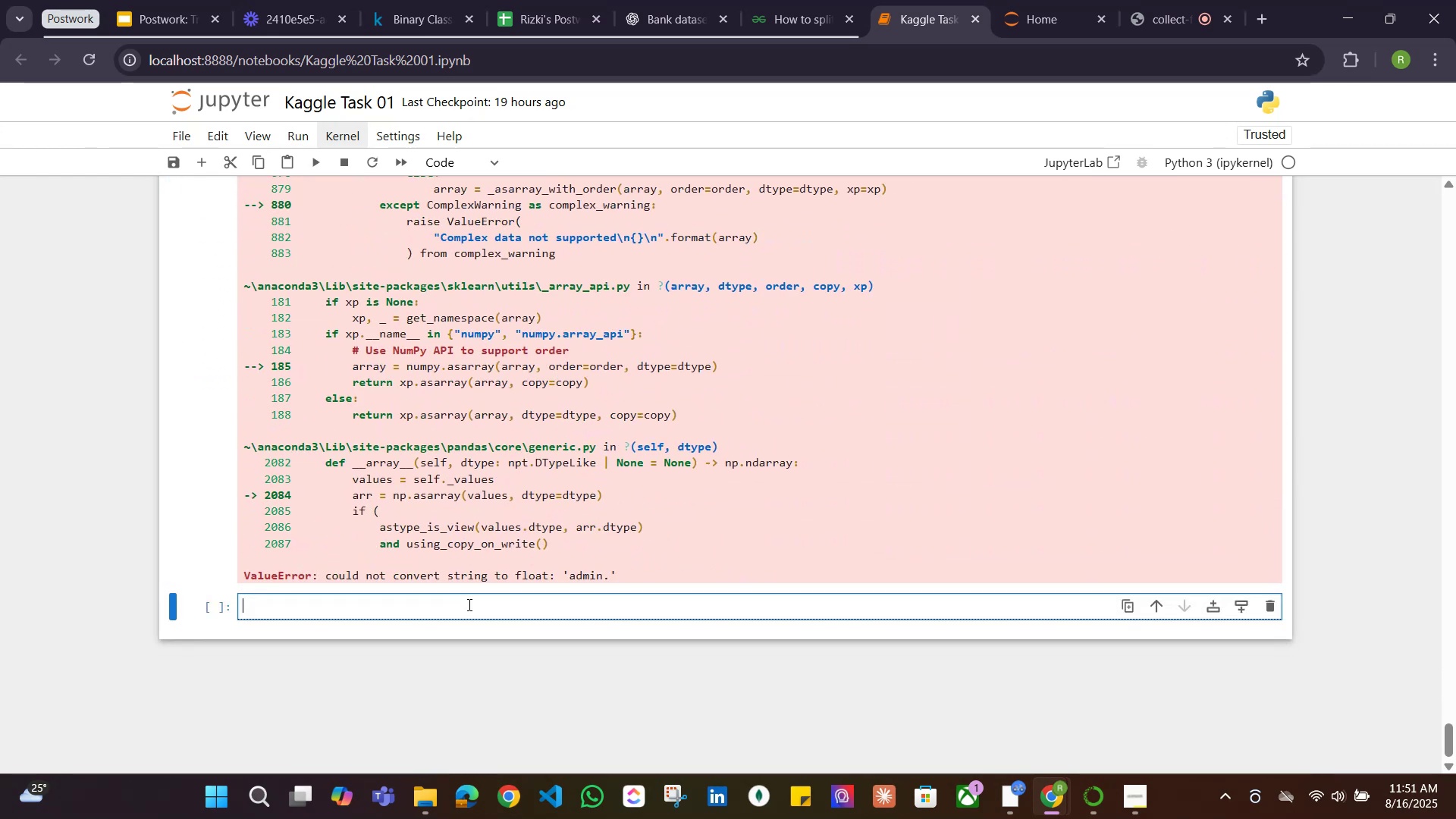 
key(Control+V)
 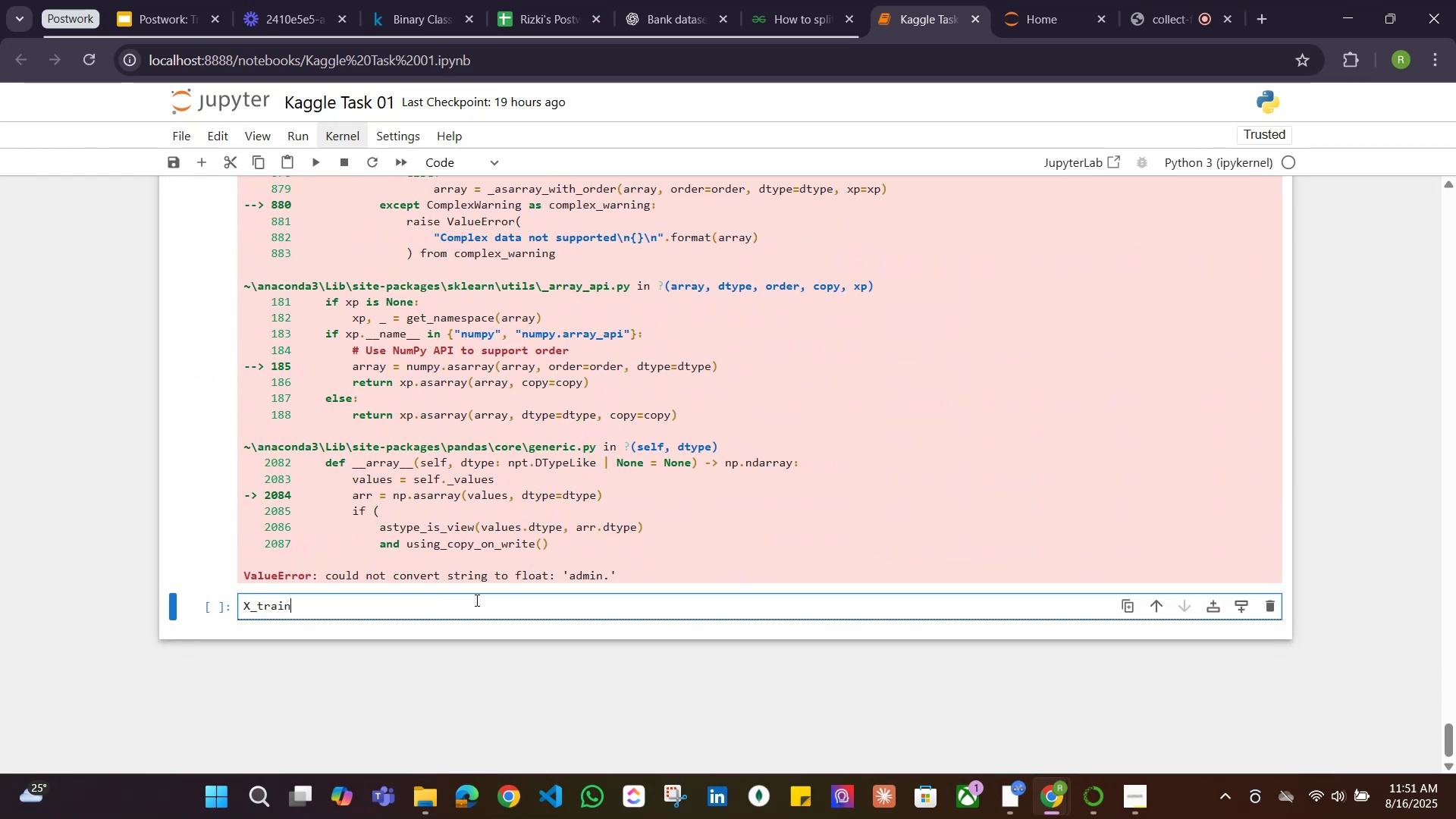 
key(Shift+ShiftRight)
 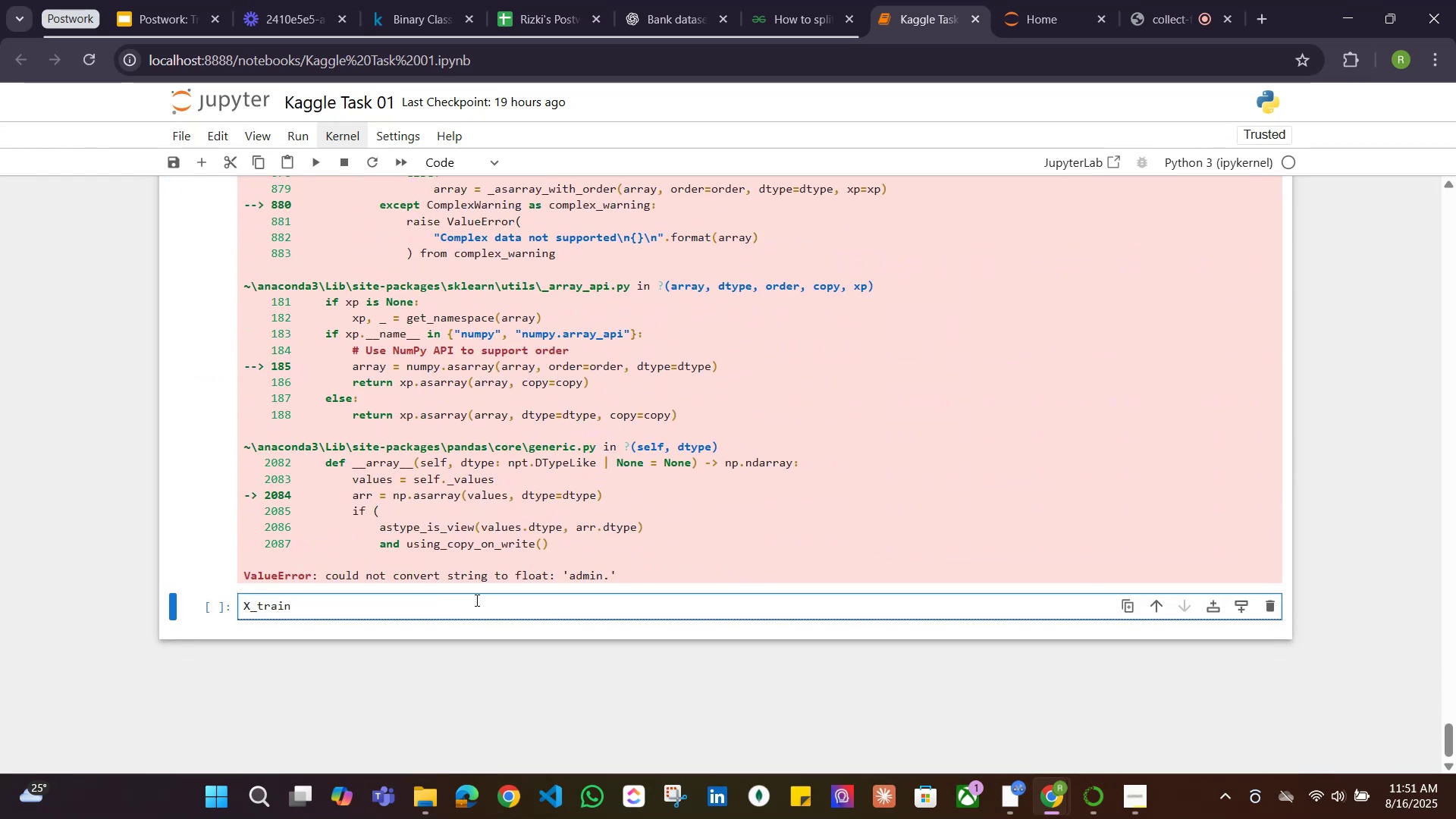 
key(Shift+Enter)
 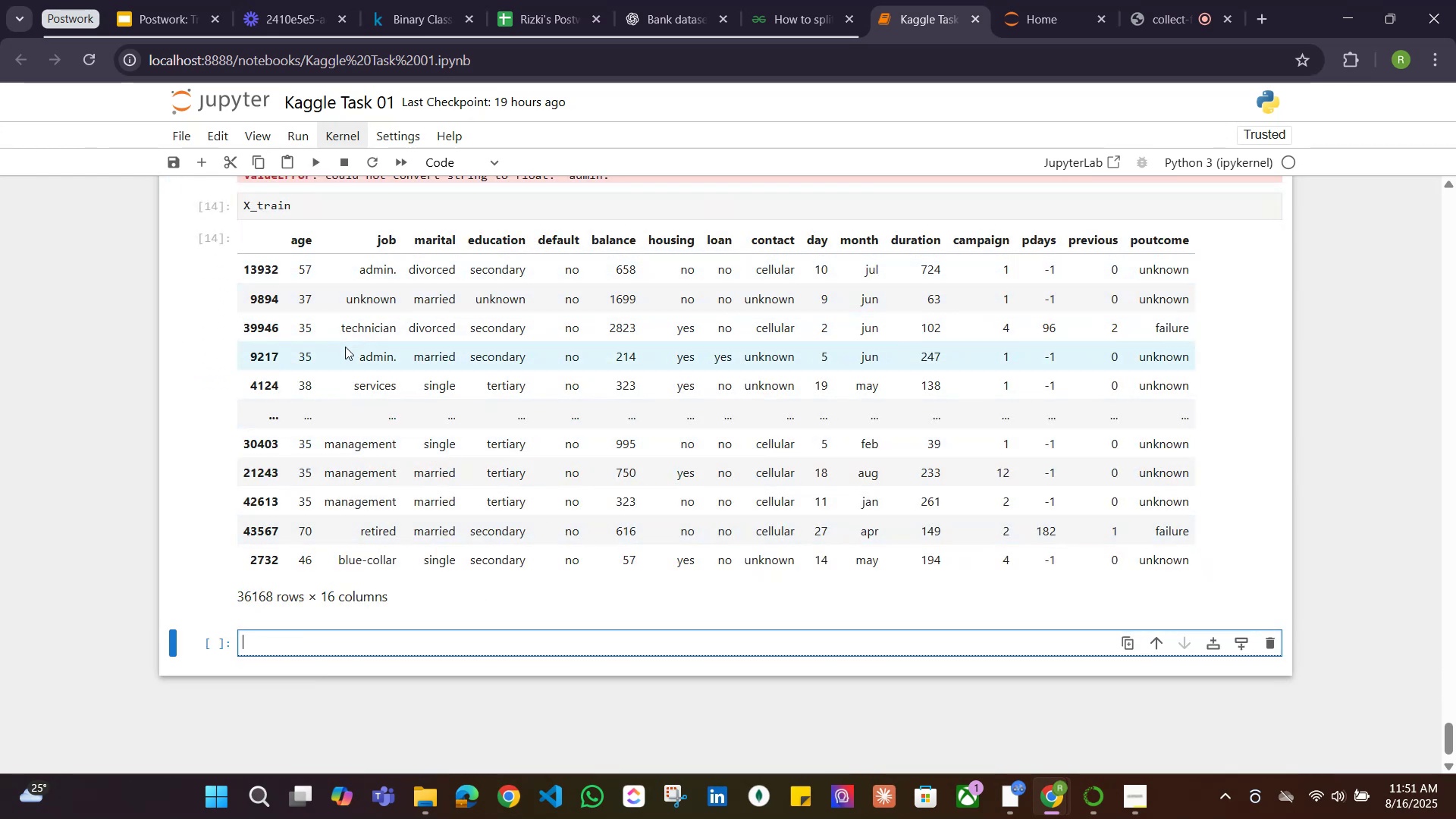 
wait(9.1)
 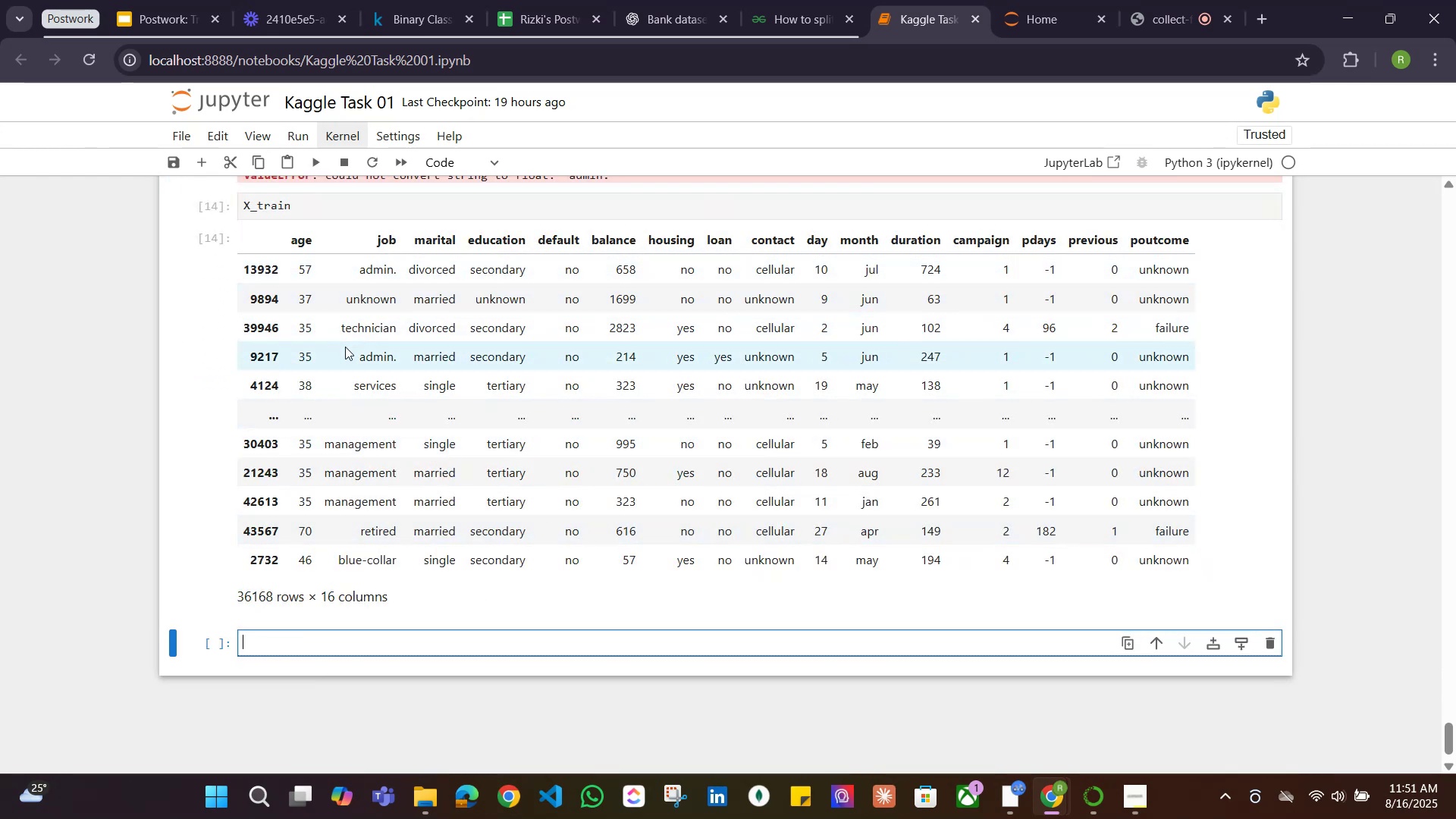 
scroll: coordinate [369, 365], scroll_direction: down, amount: 1.0
 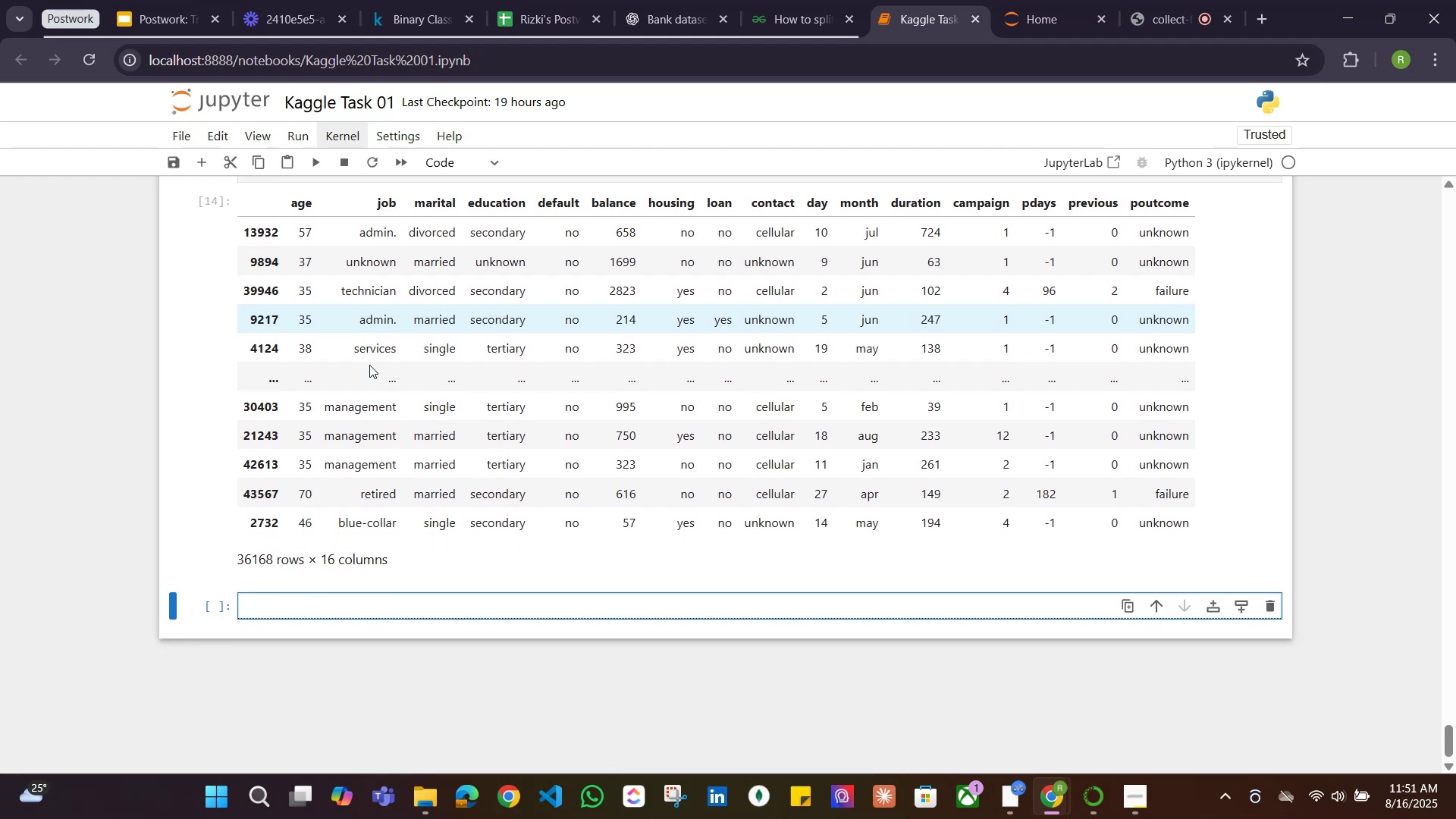 
scroll: coordinate [392, 475], scroll_direction: up, amount: 21.0
 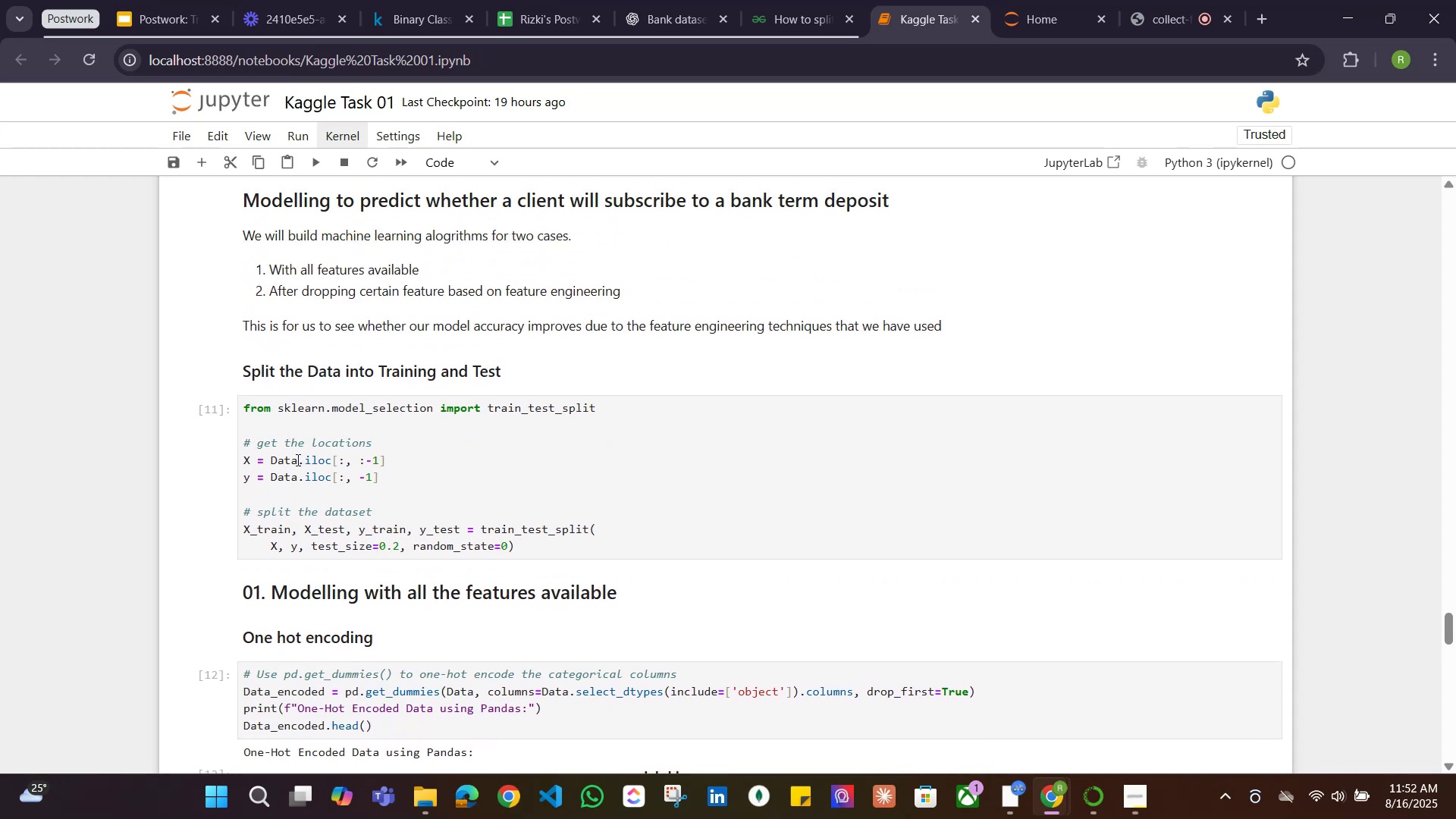 
left_click([297, 460])
 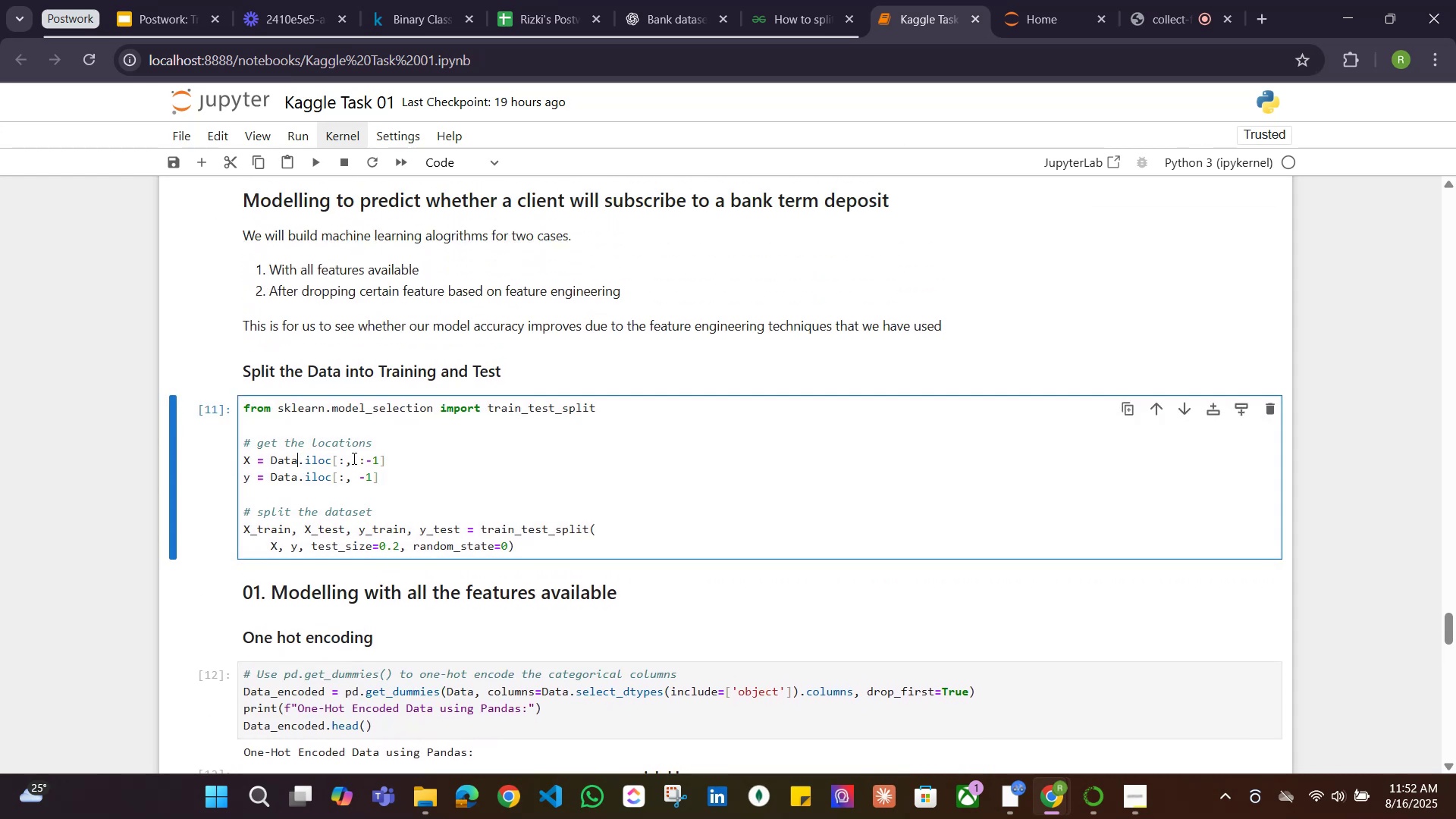 
scroll: coordinate [354, 454], scroll_direction: down, amount: 2.0
 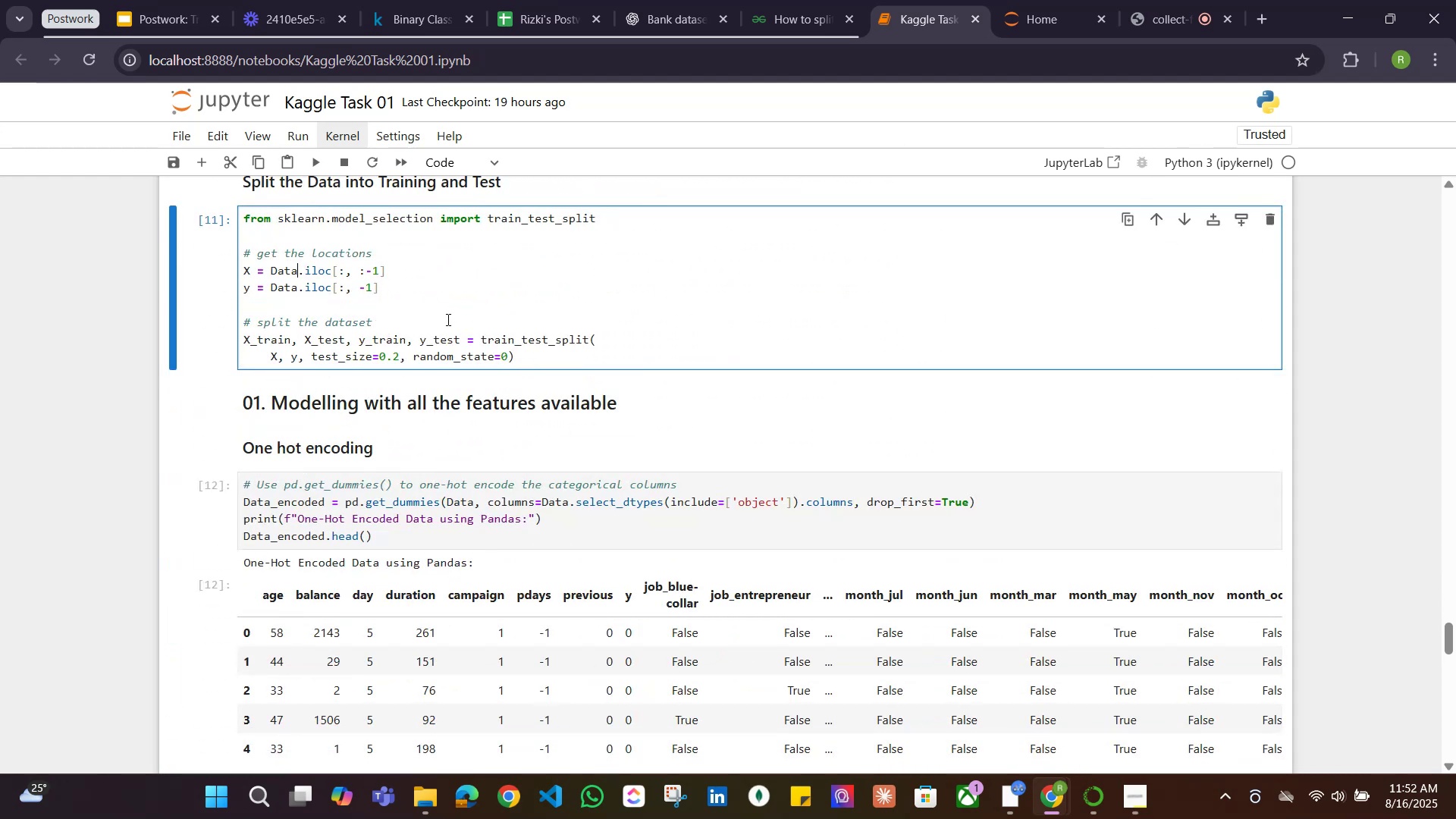 
wait(9.98)
 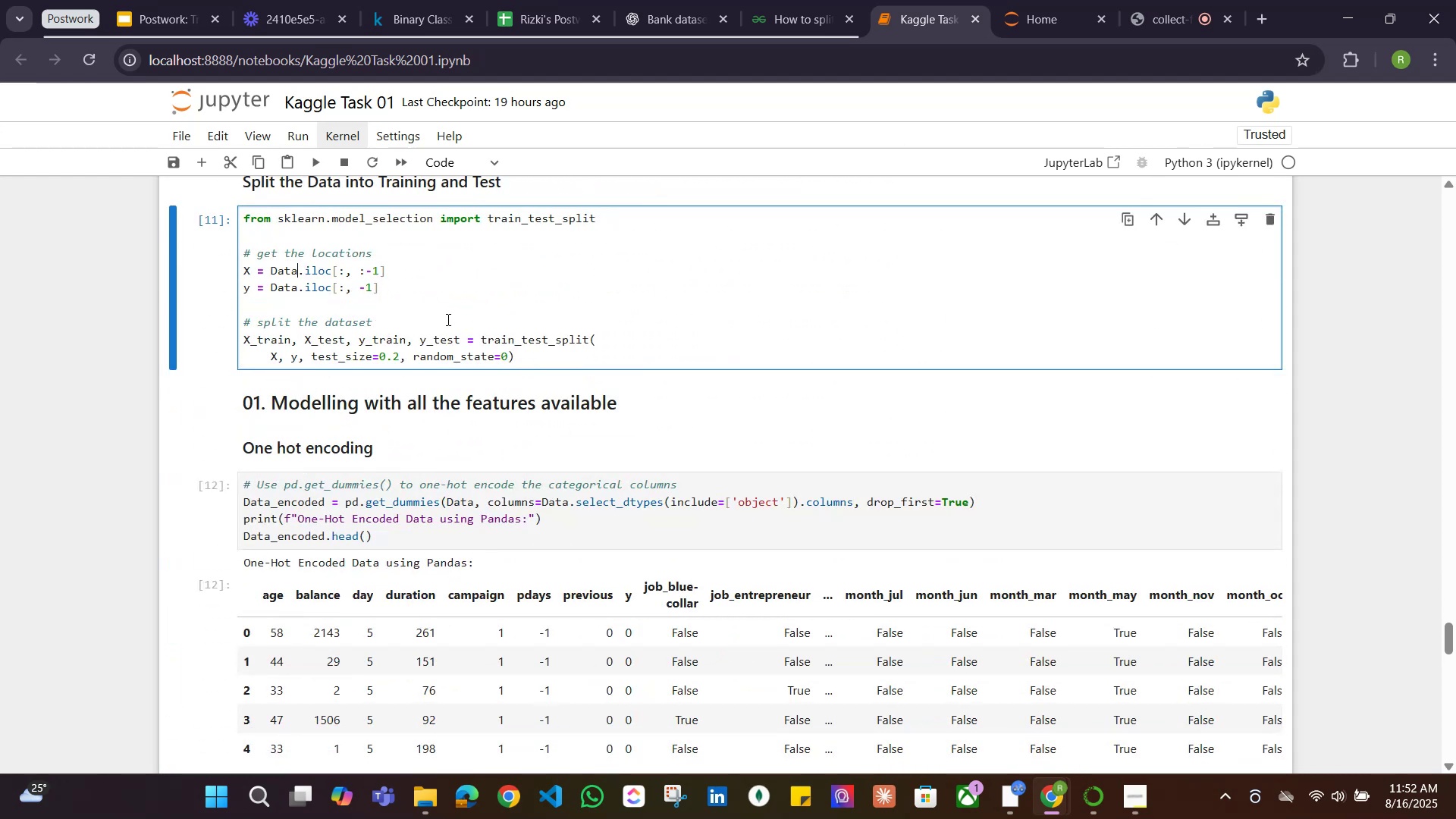 
left_click([393, 530])
 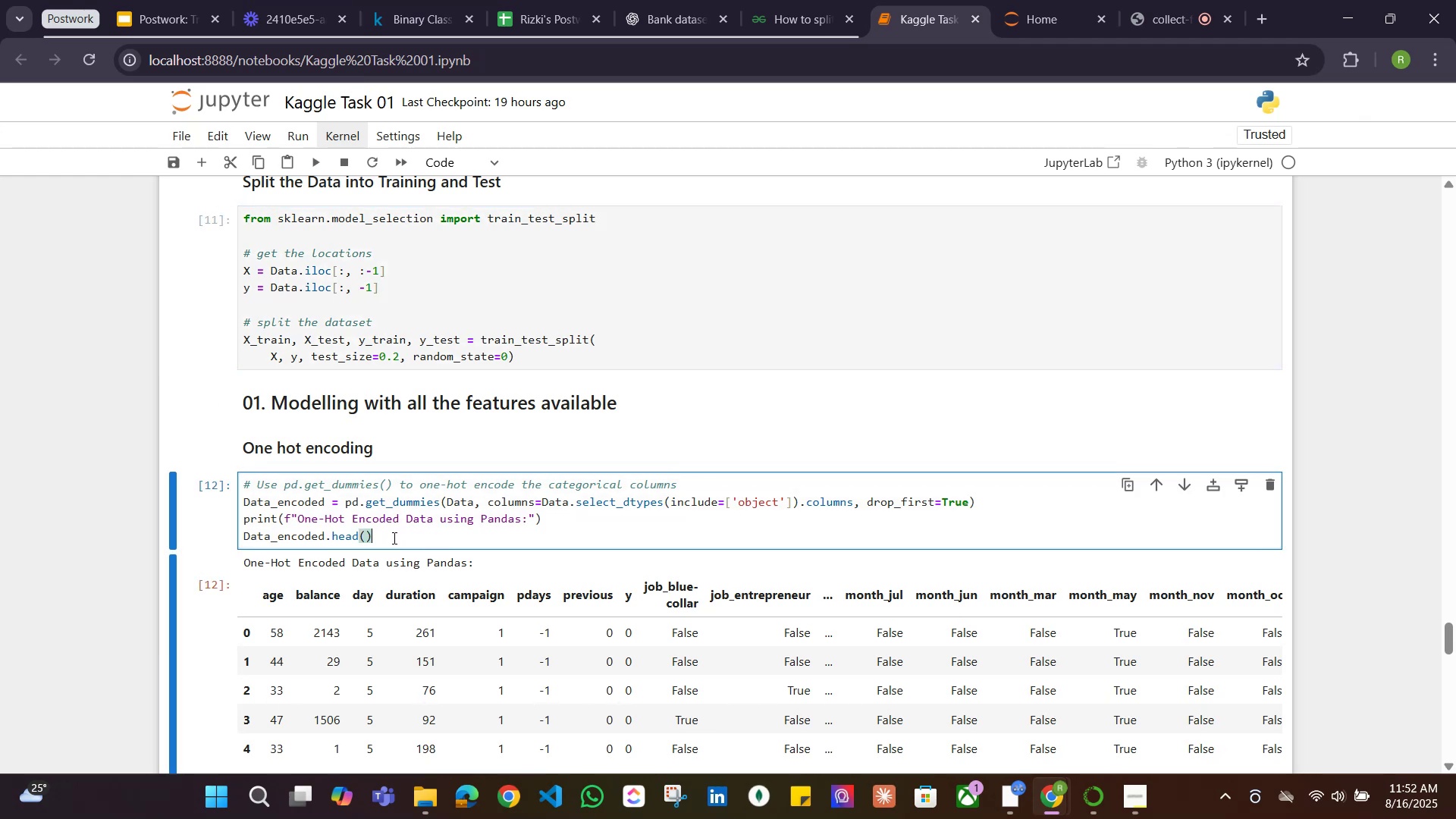 
scroll: coordinate [414, 539], scroll_direction: down, amount: 4.0
 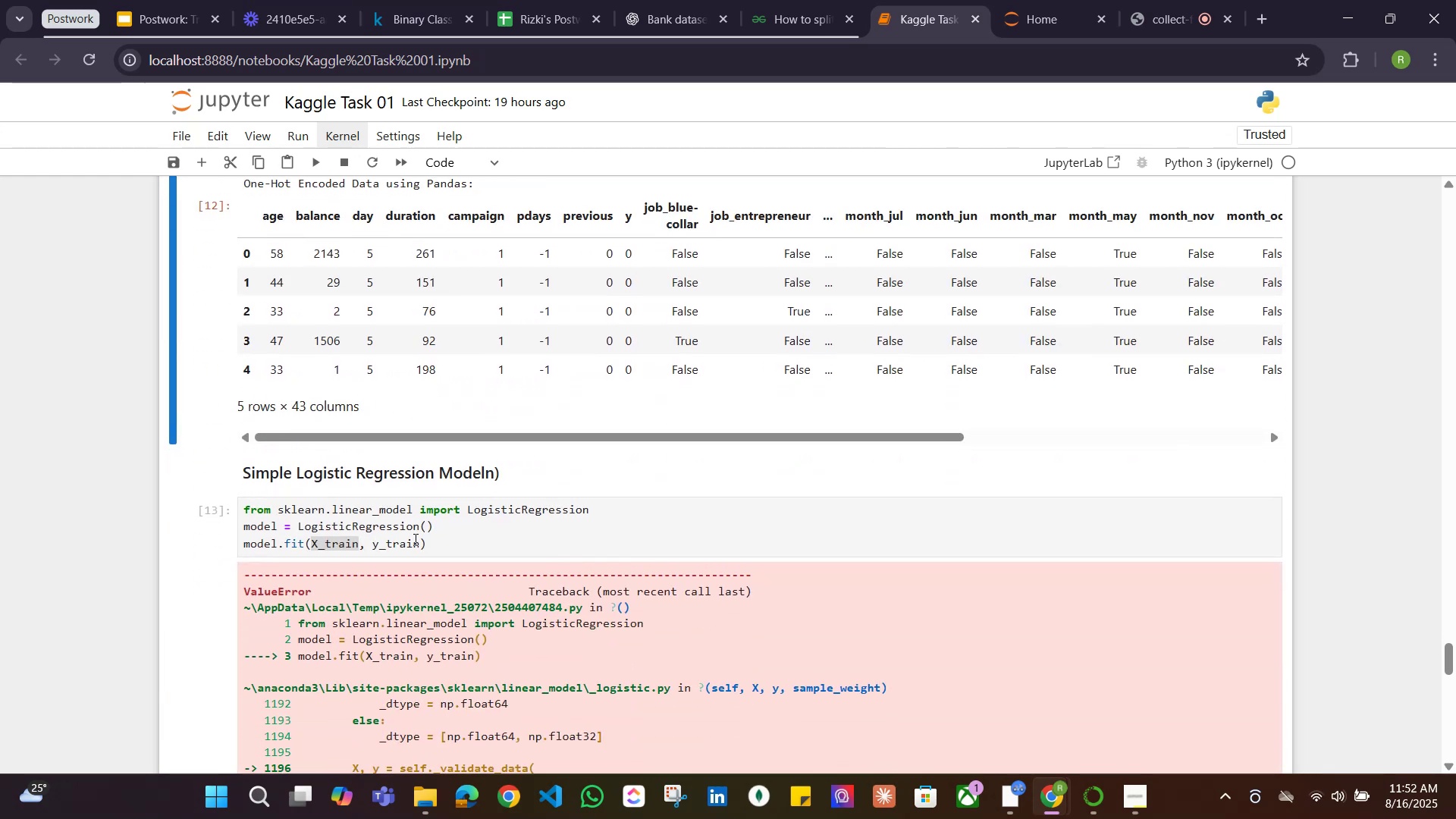 
scroll: coordinate [414, 539], scroll_direction: up, amount: 5.0
 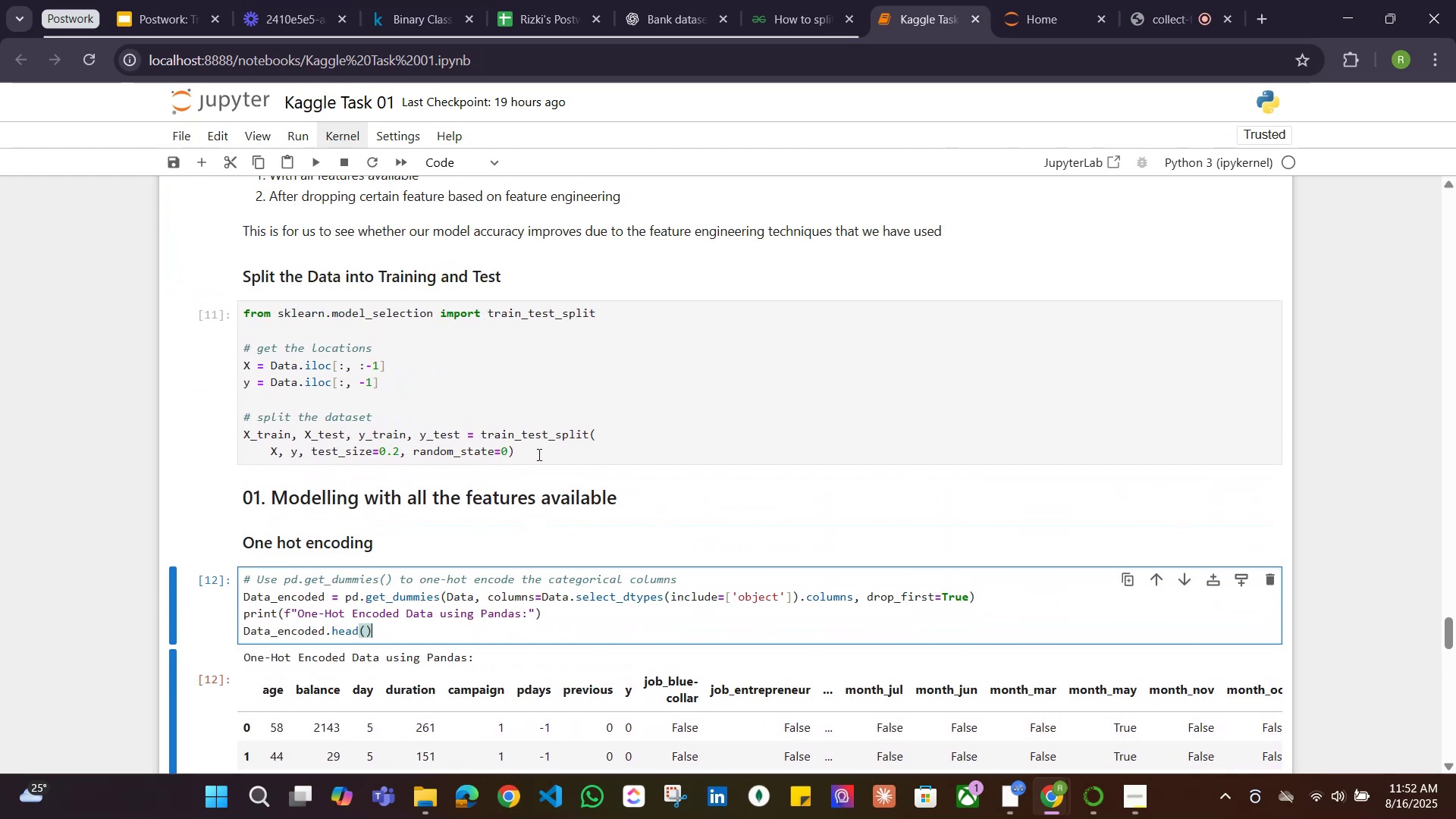 
left_click_drag(start_coordinate=[538, 454], to_coordinate=[240, 315])
 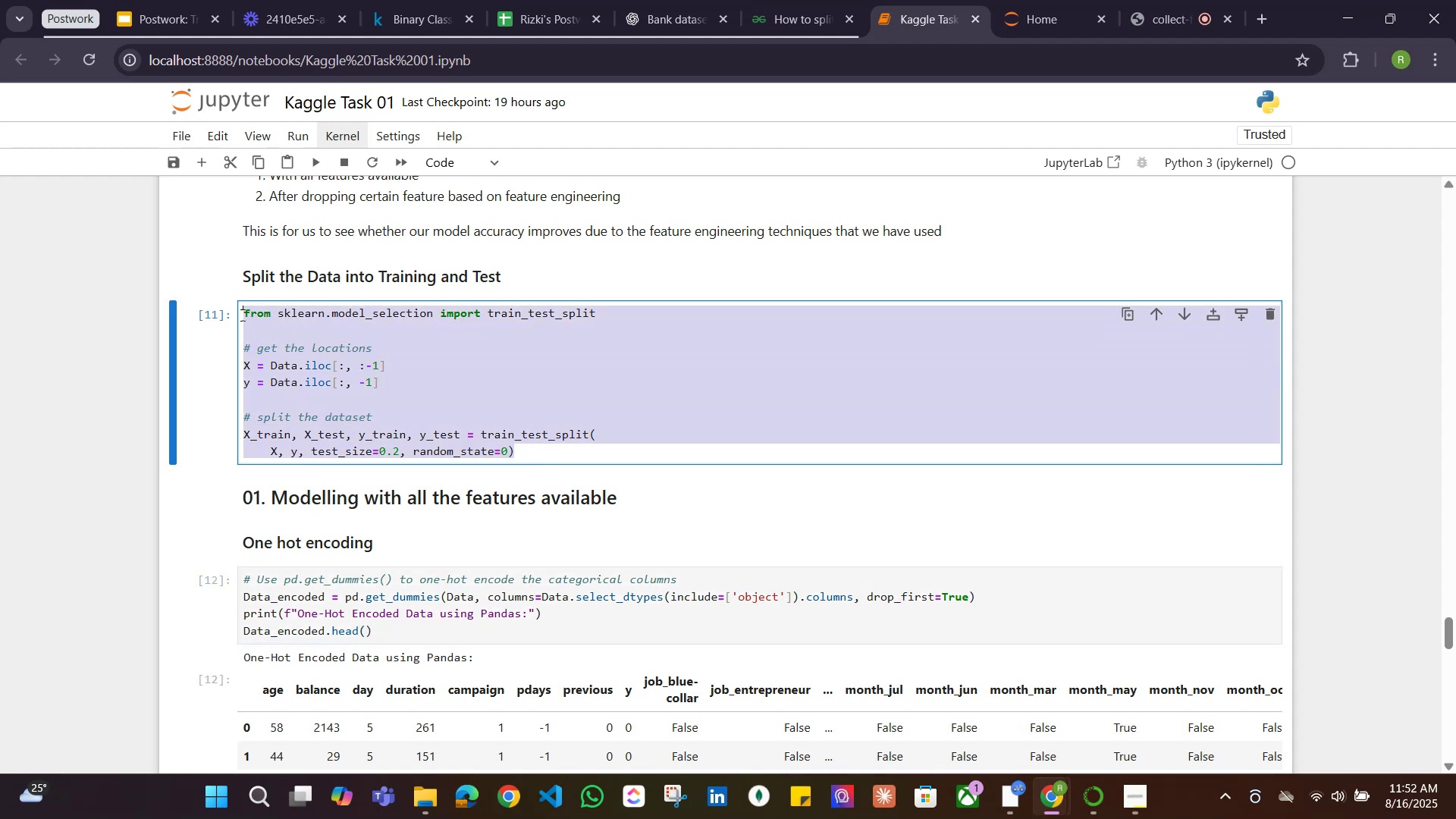 
key(Control+C)
 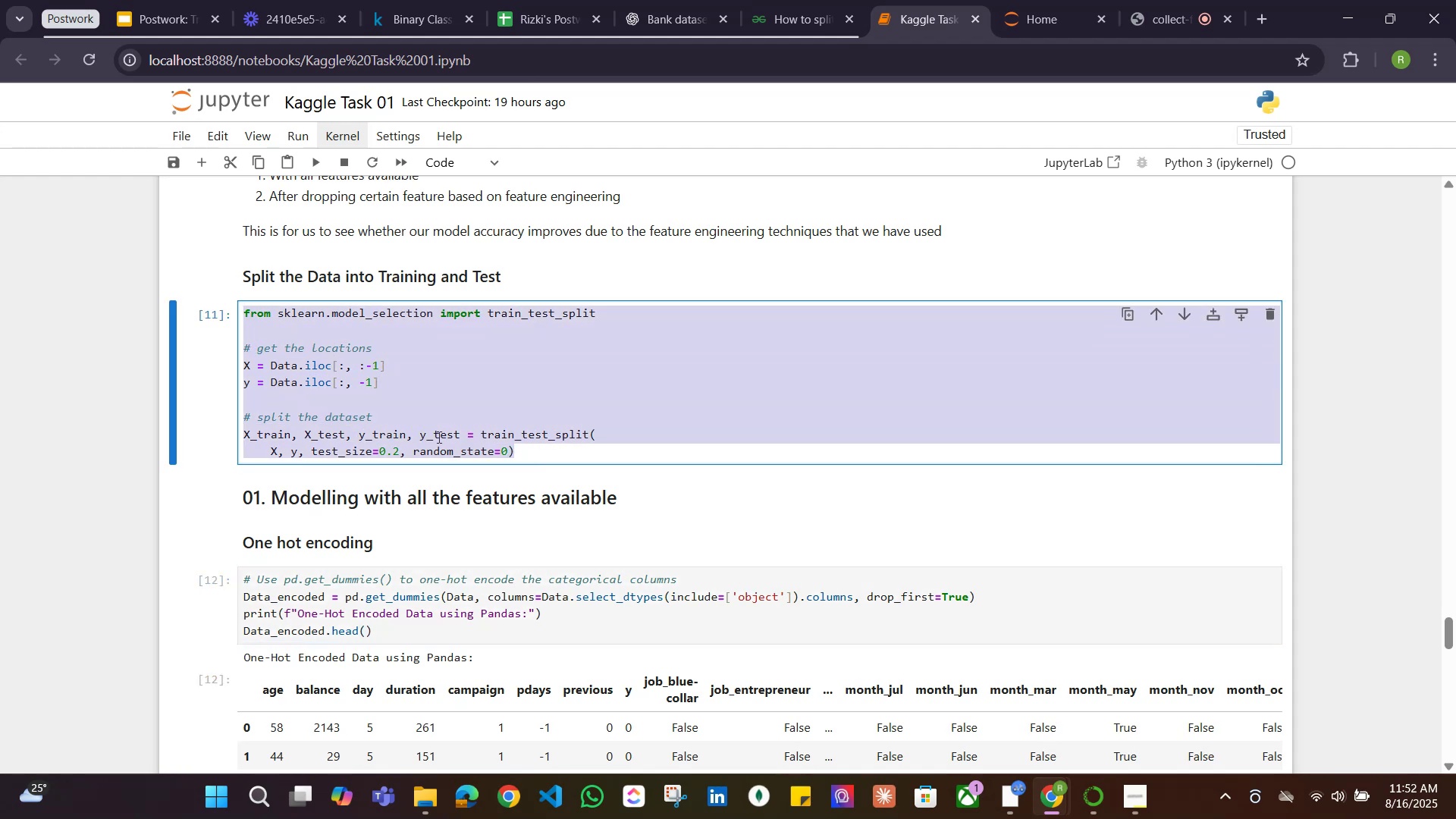 
scroll: coordinate [438, 439], scroll_direction: down, amount: 5.0
 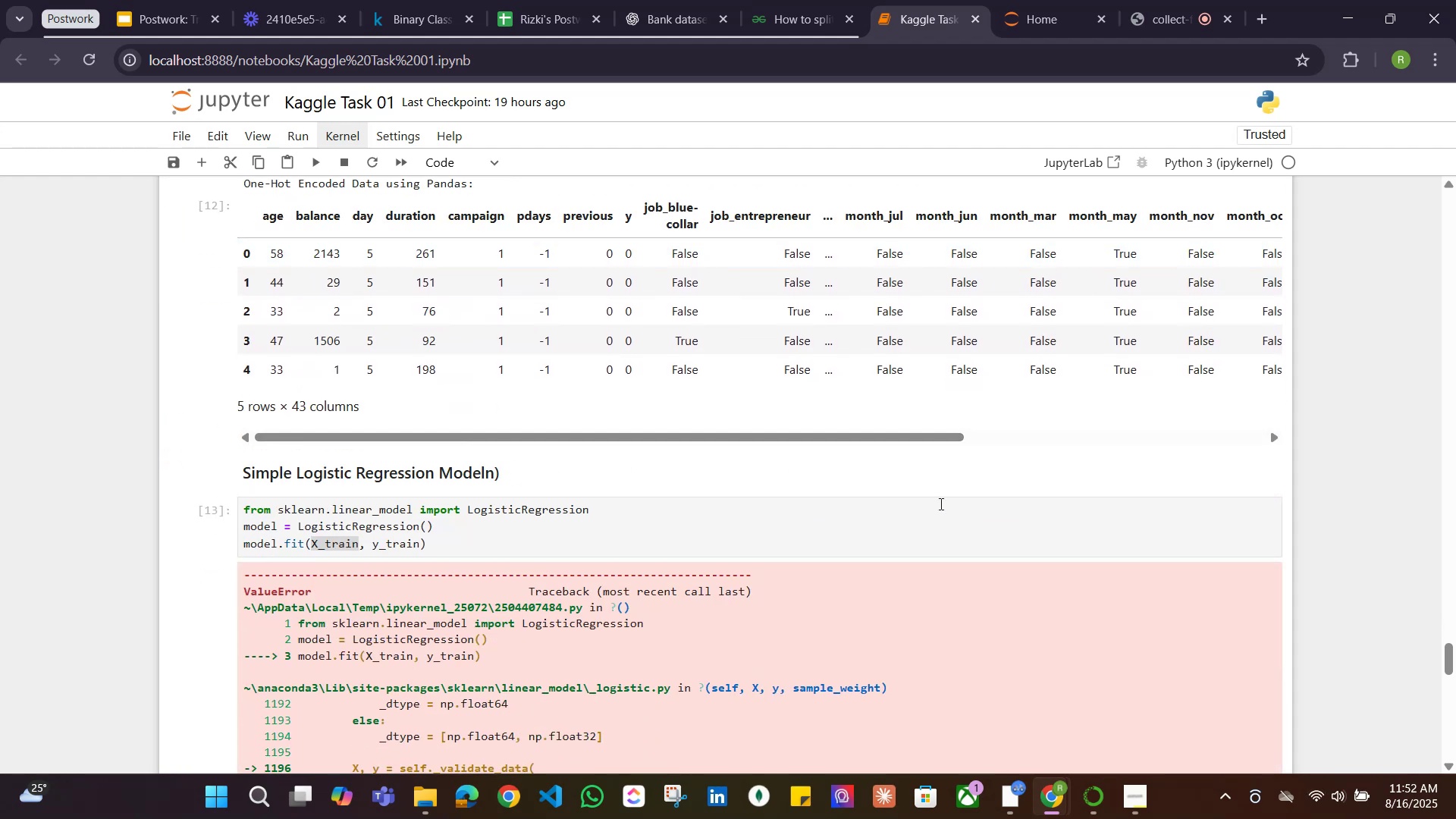 
left_click([975, 514])
 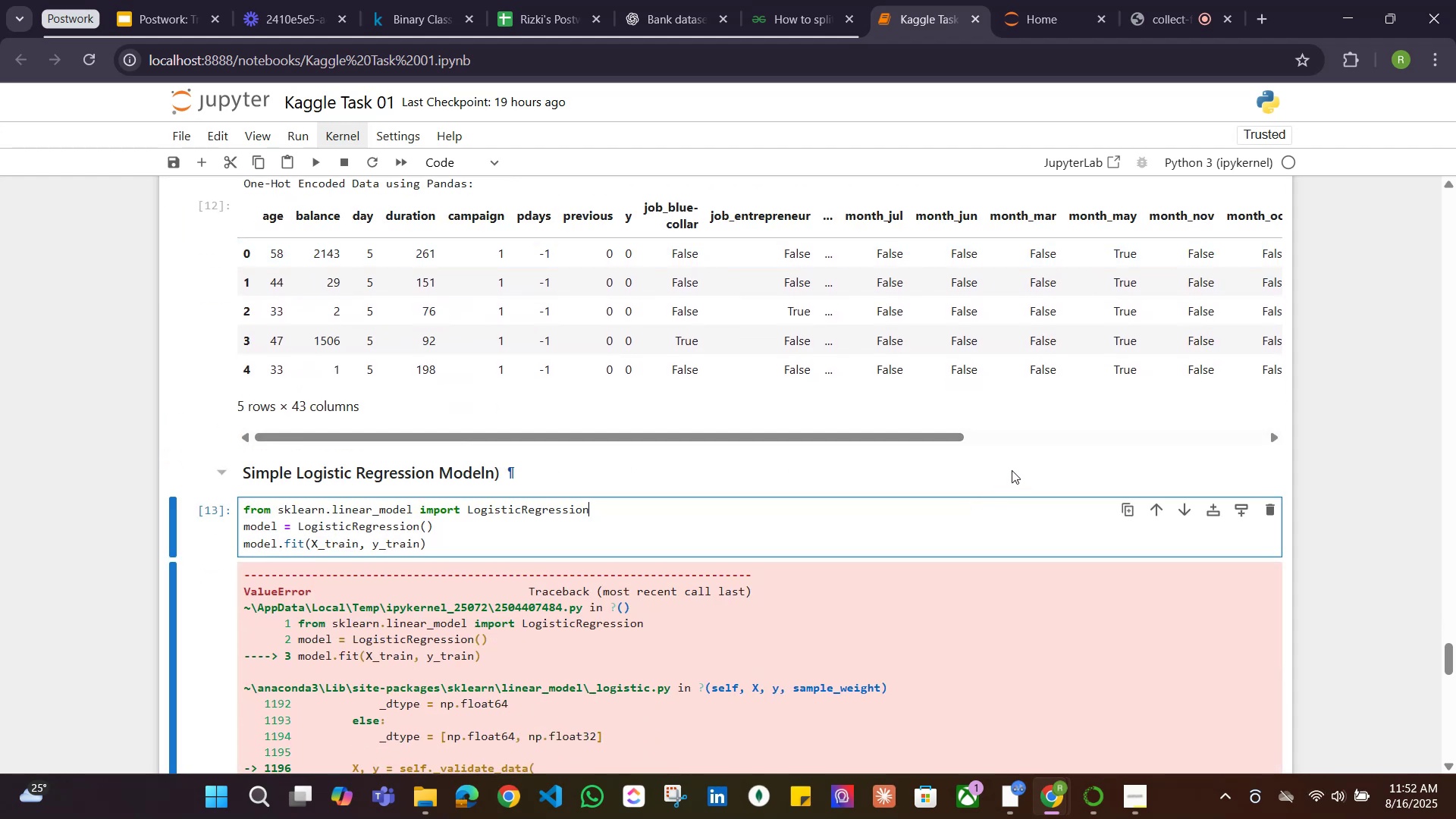 
left_click([1012, 468])
 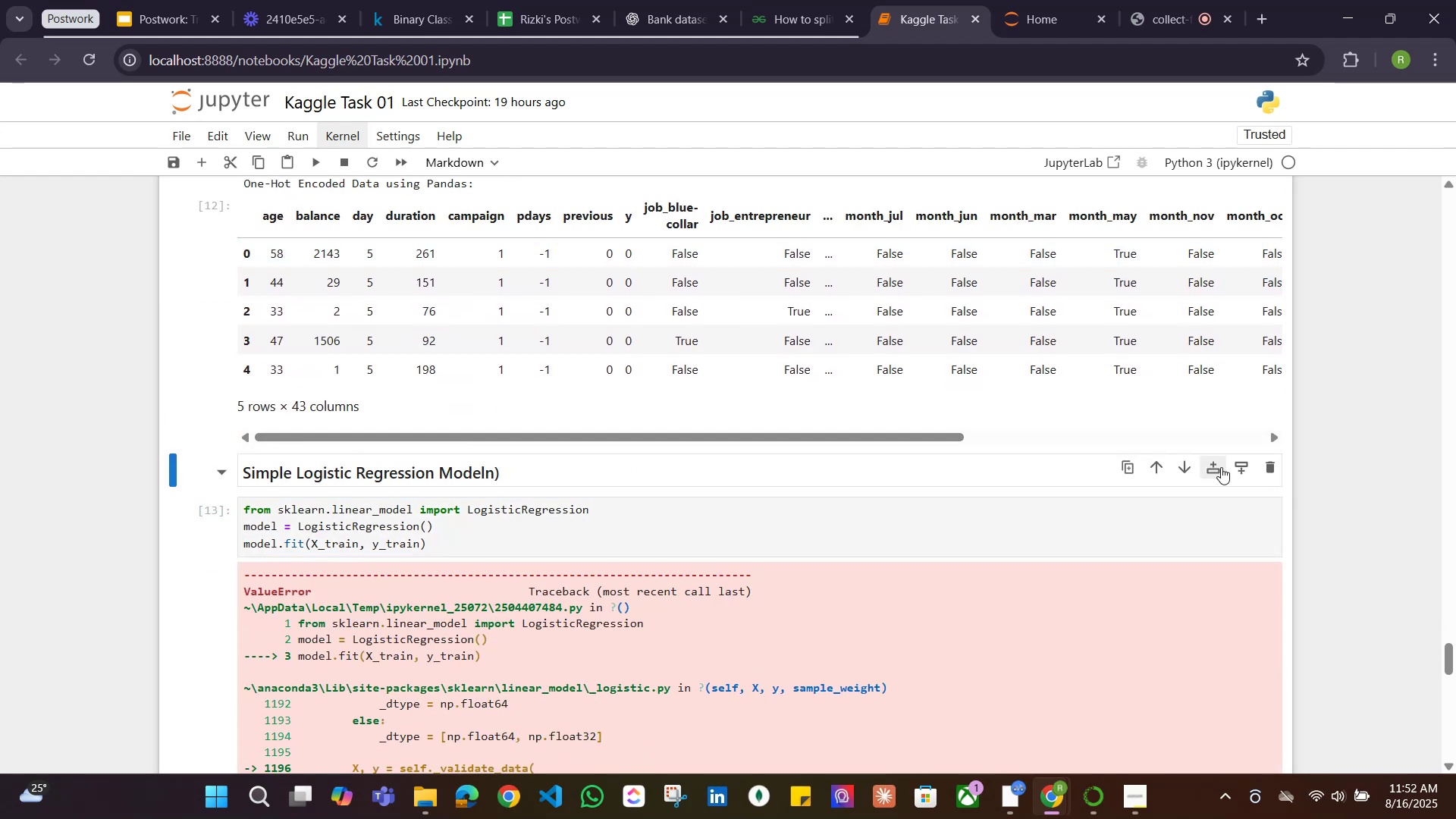 
left_click([1218, 467])
 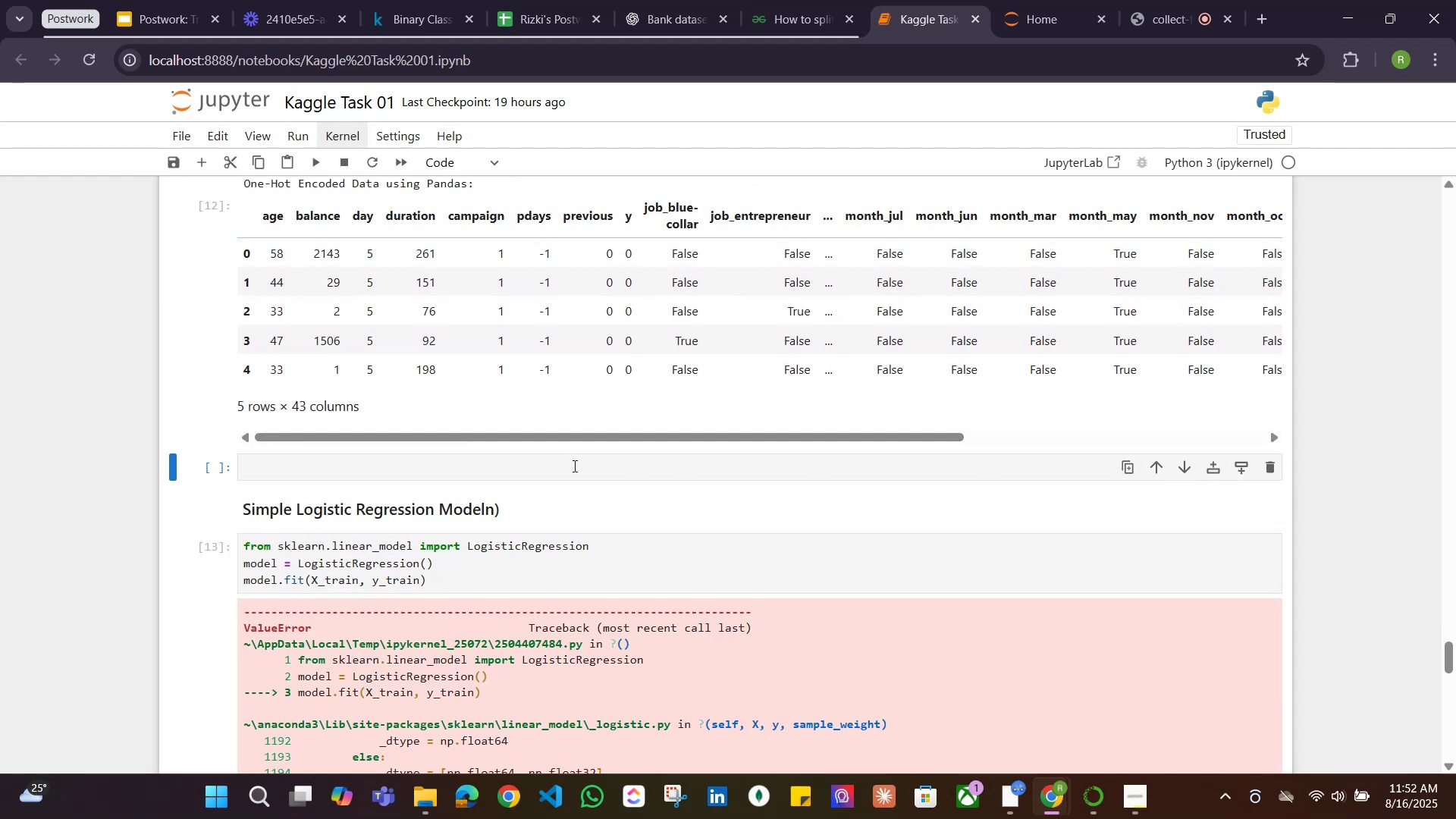 
key(Control+V)
 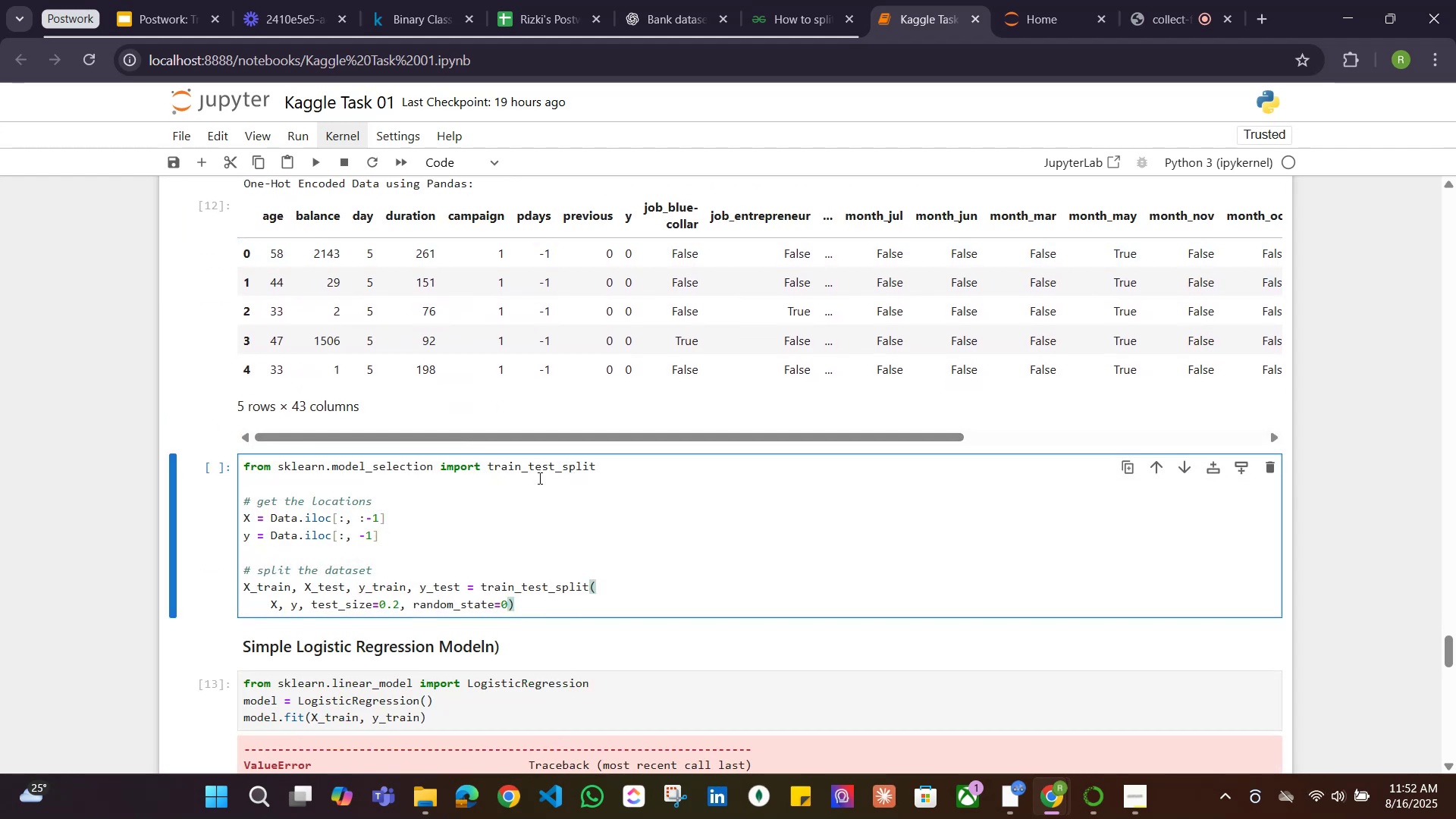 
scroll: coordinate [465, 483], scroll_direction: up, amount: 4.0
 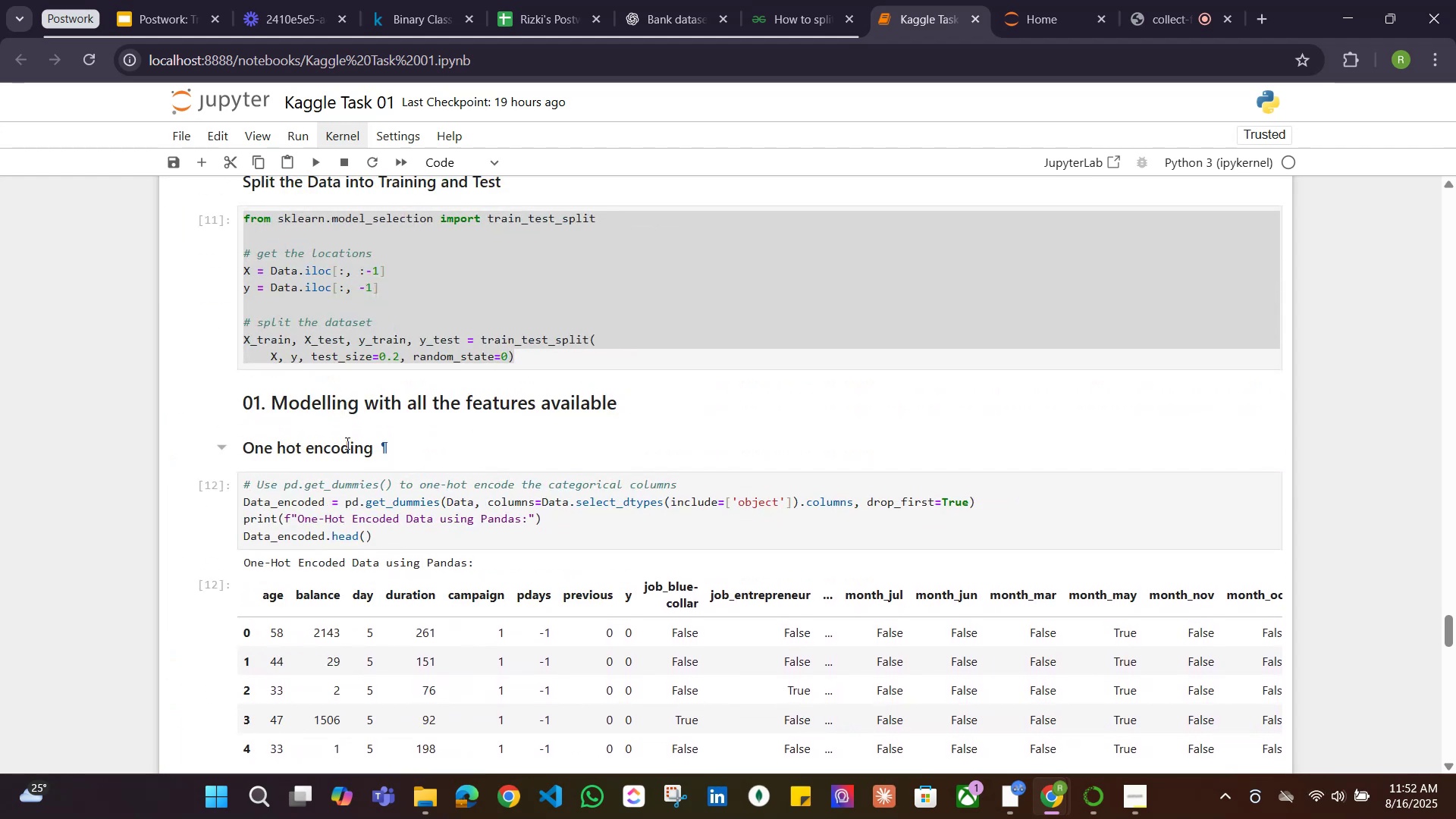 
scroll: coordinate [413, 369], scroll_direction: none, amount: 0.0
 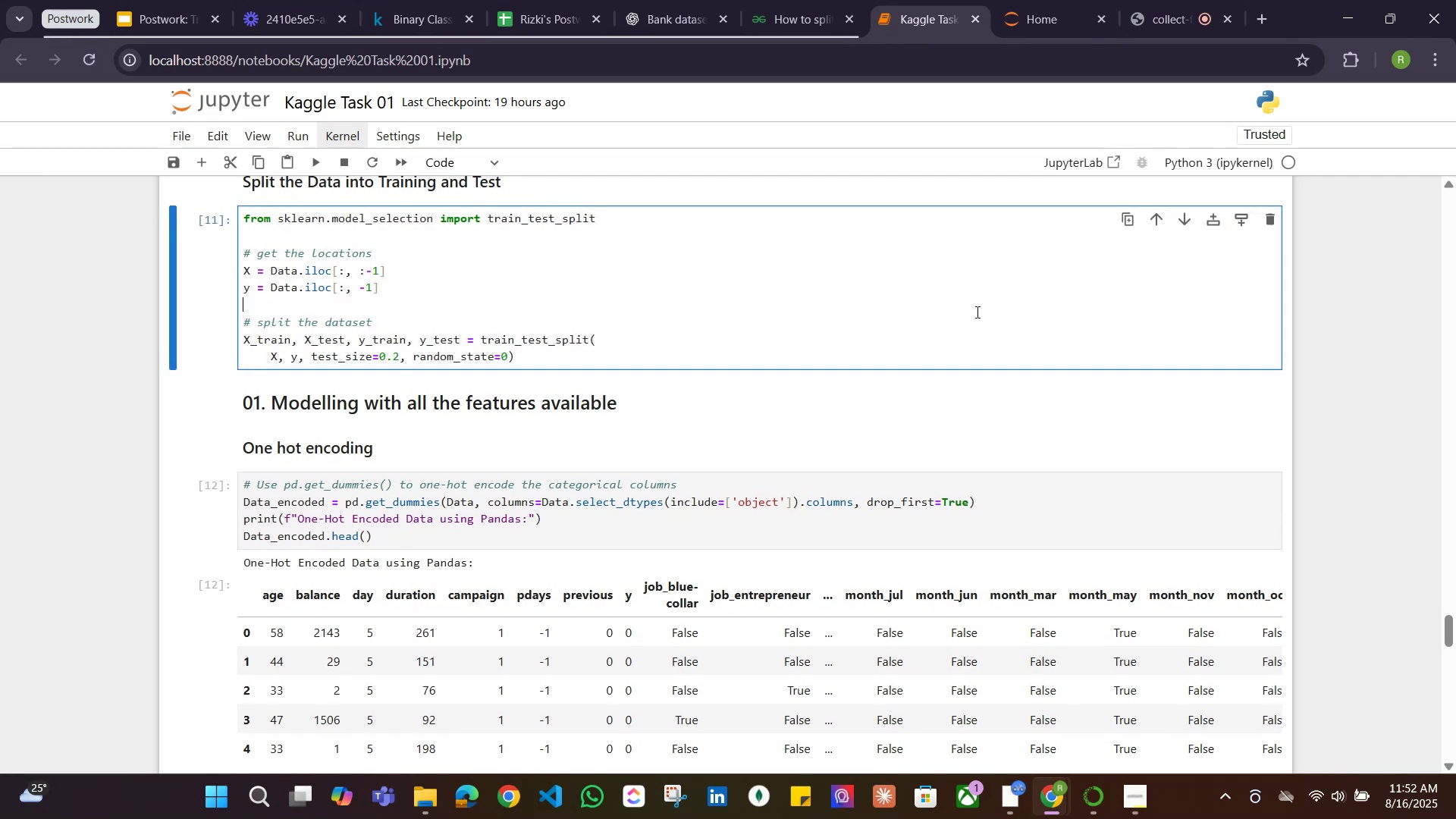 
scroll: coordinate [1153, 337], scroll_direction: up, amount: 3.0
 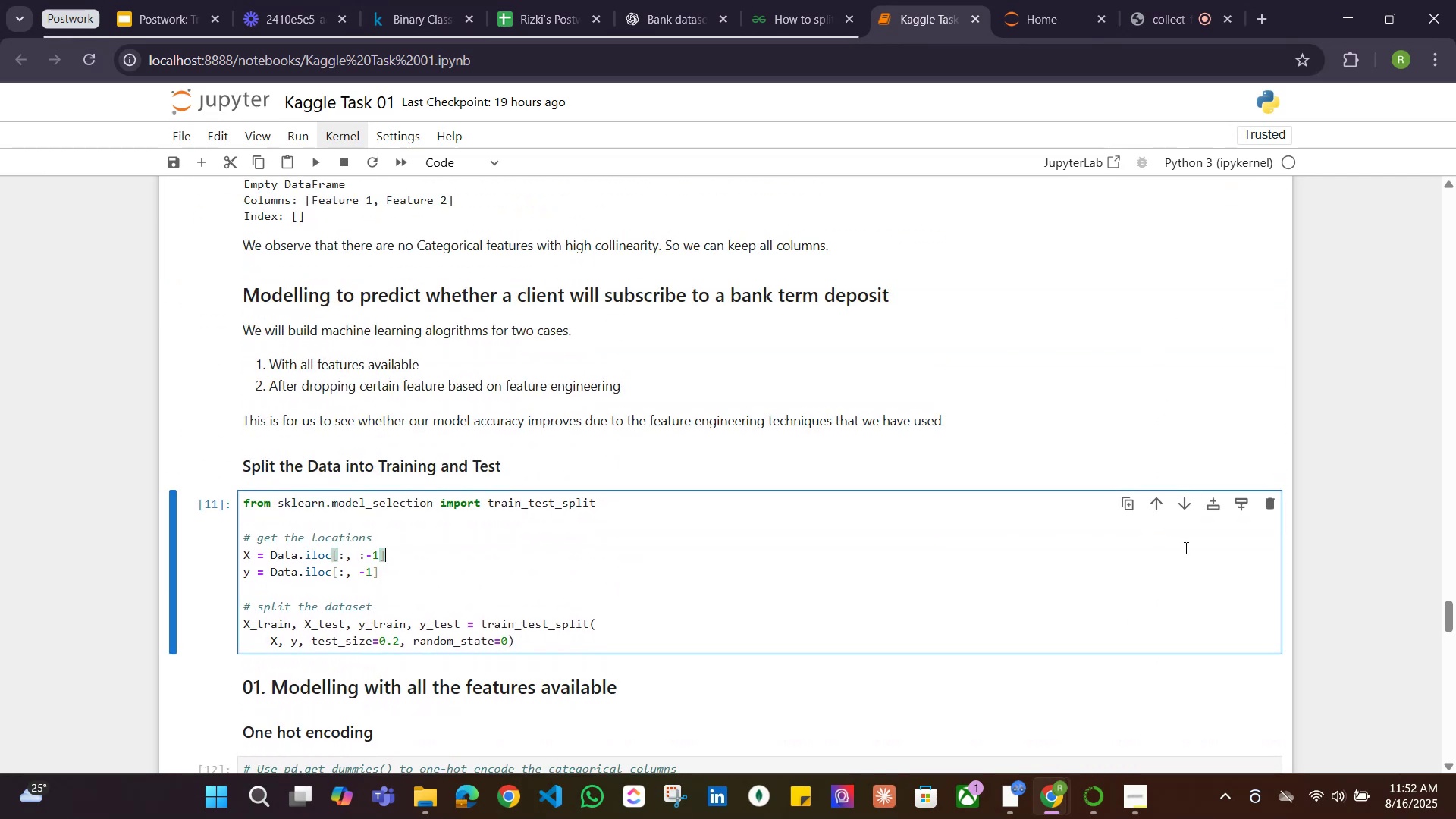 
mouse_move([1272, 498])
 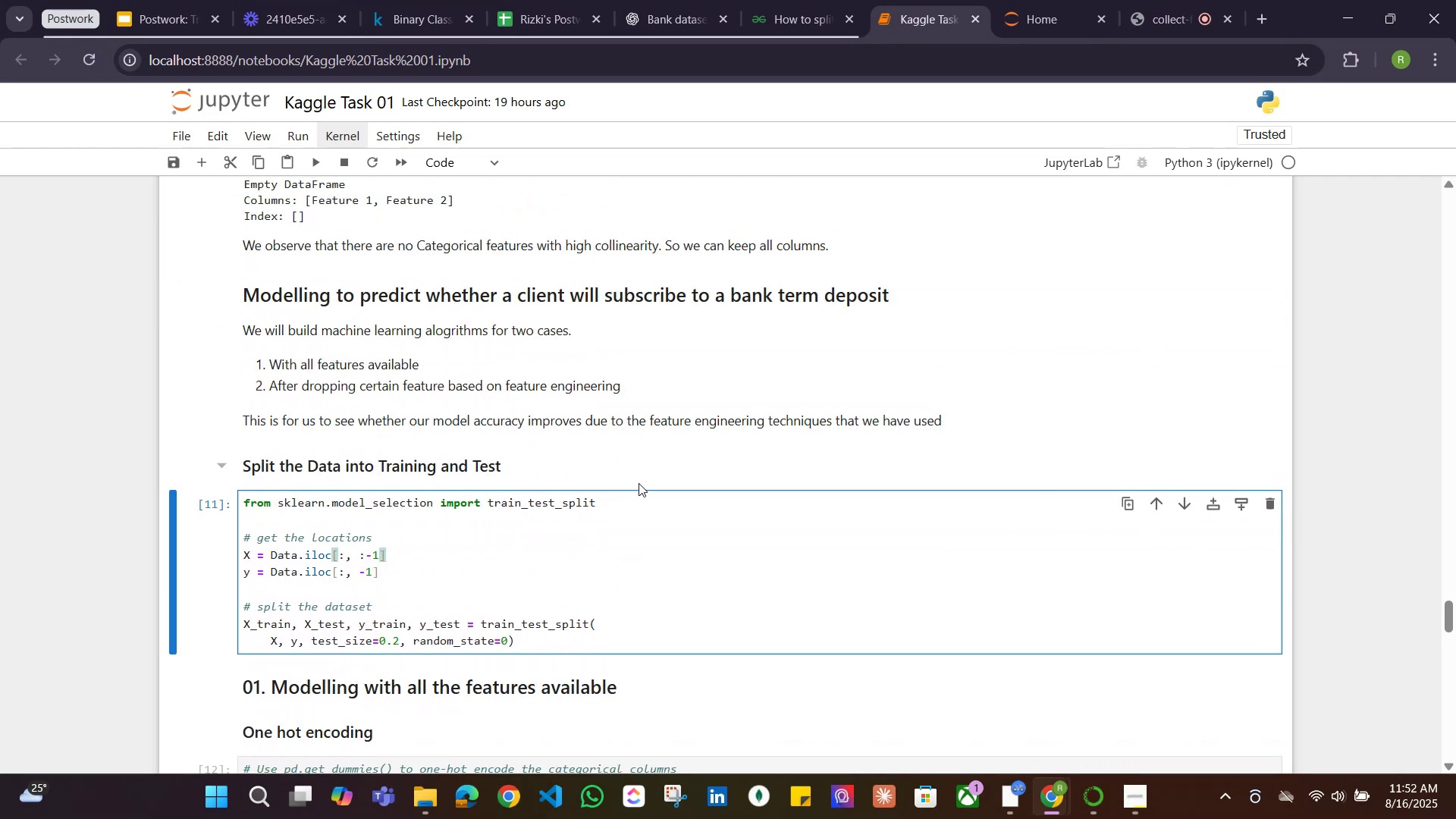 
scroll: coordinate [619, 482], scroll_direction: down, amount: 4.0
 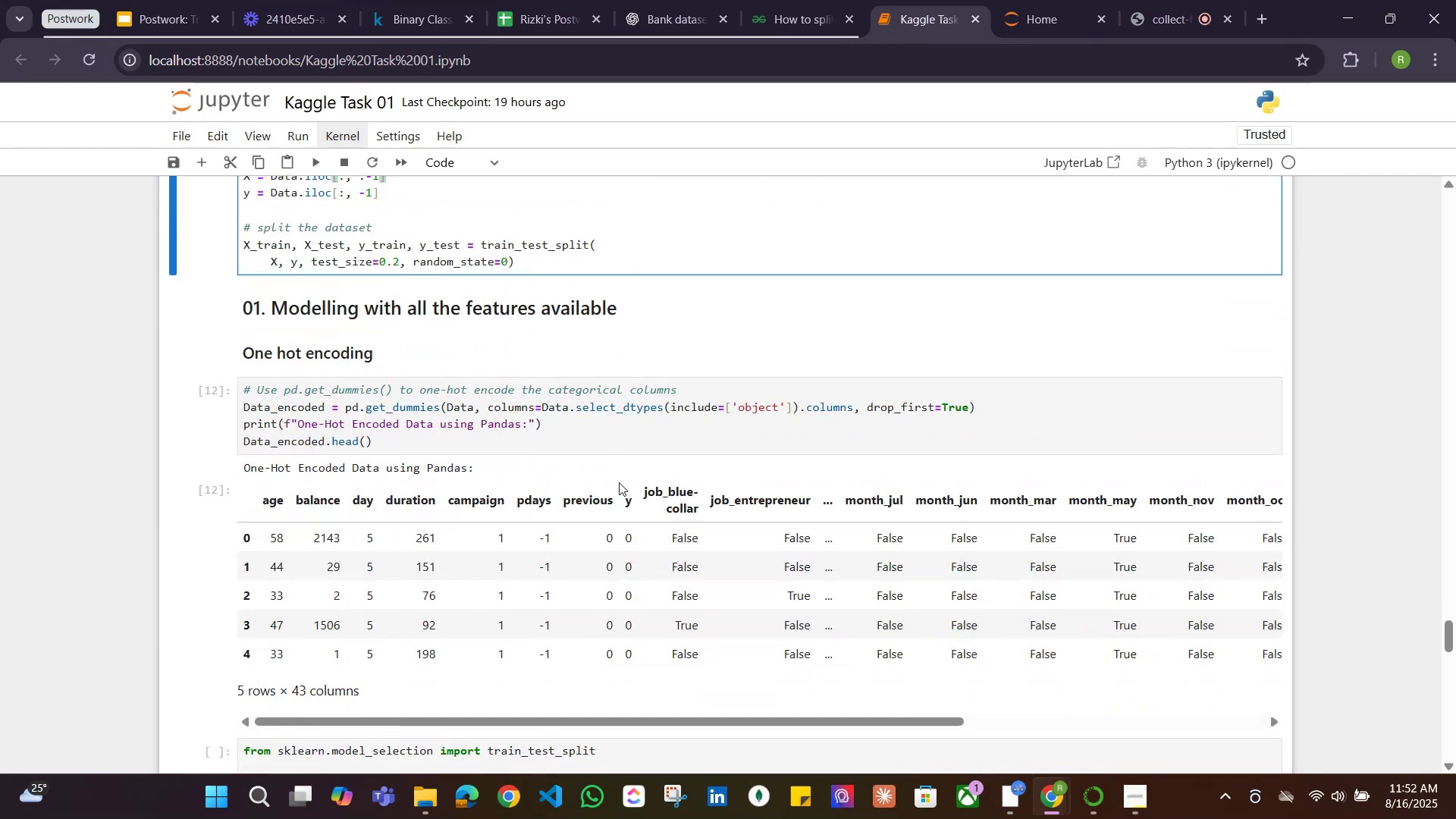 
scroll: coordinate [617, 482], scroll_direction: up, amount: 4.0
 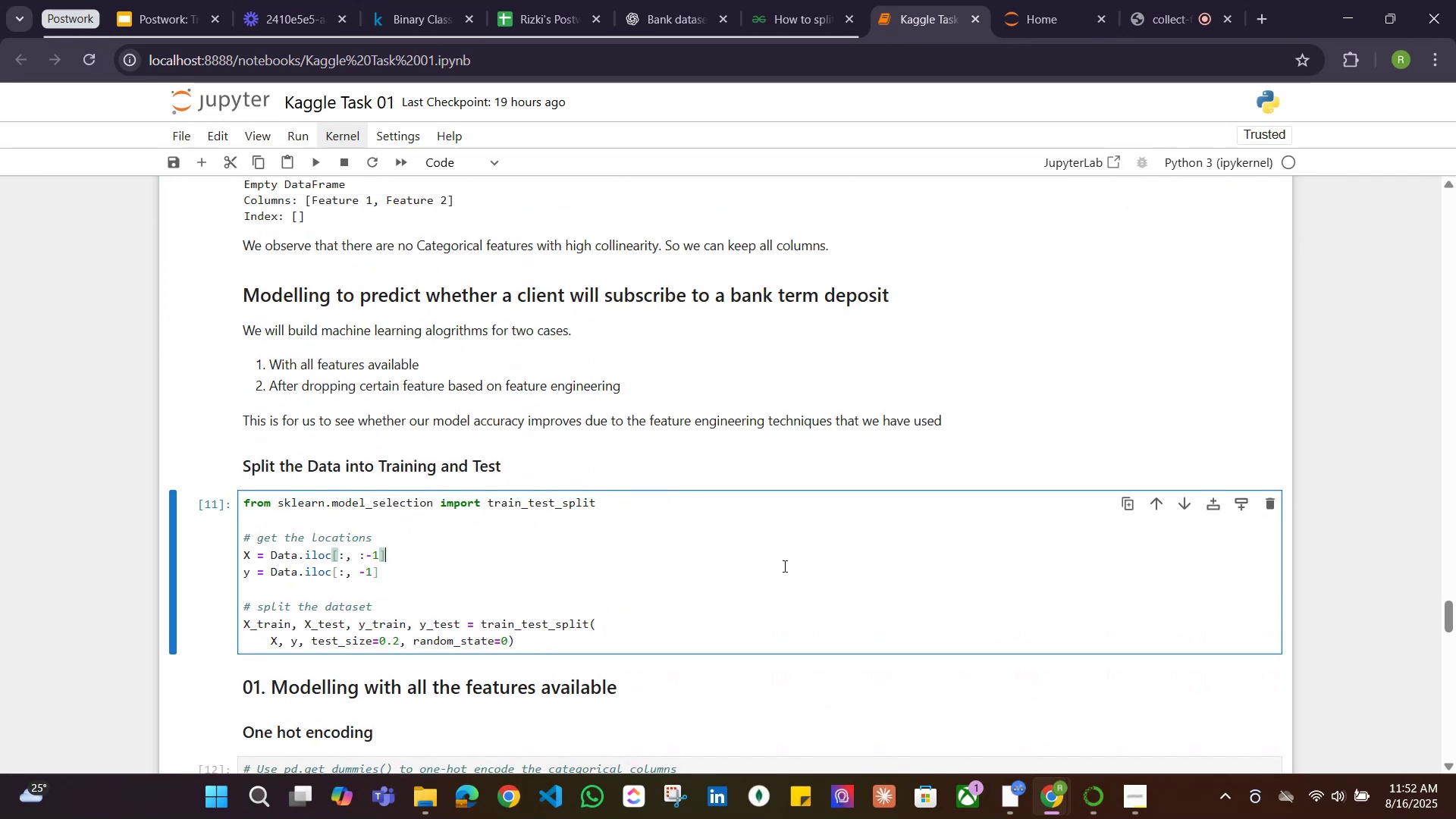 
left_click_drag(start_coordinate=[794, 567], to_coordinate=[801, 567])
 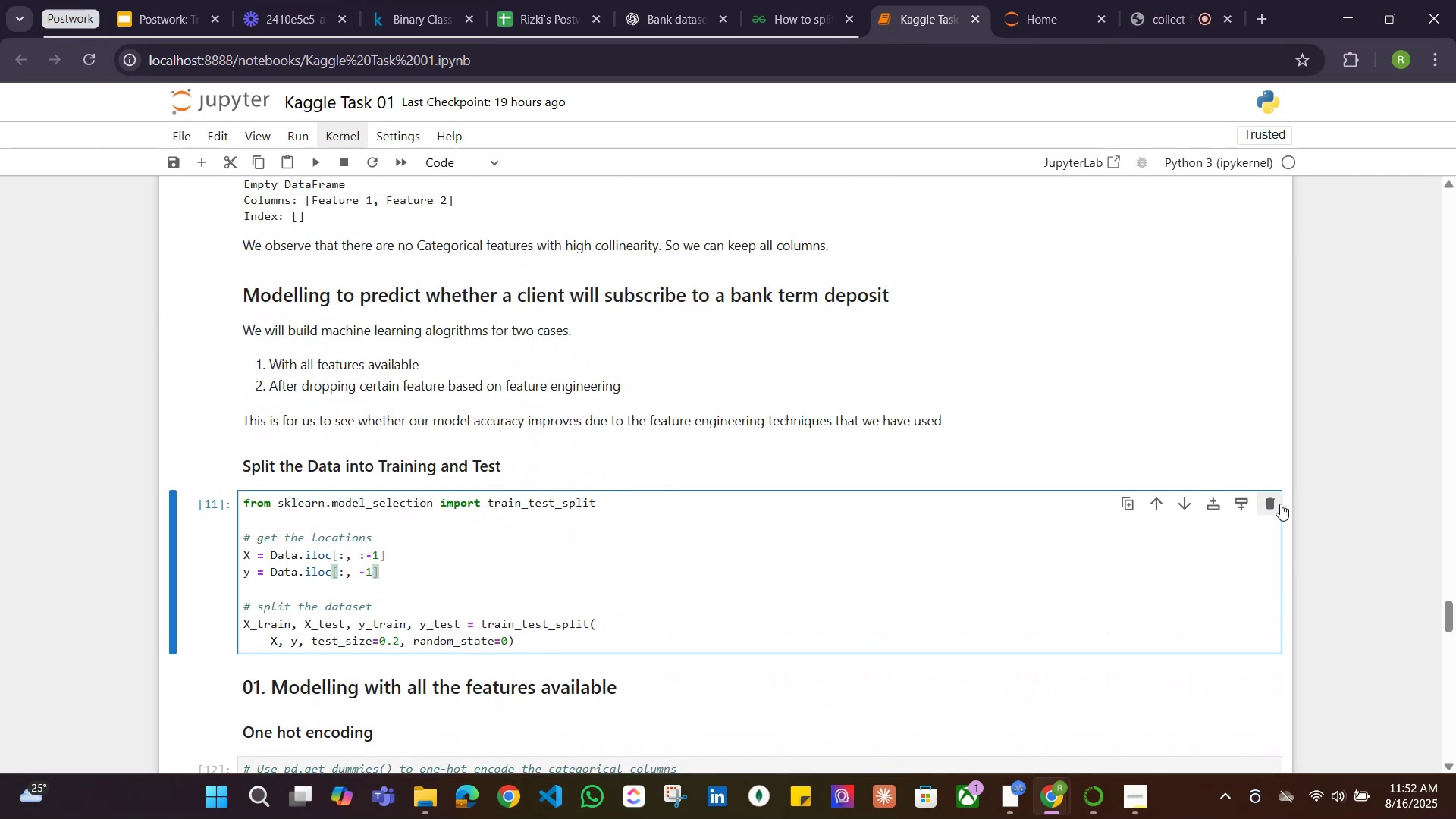 
left_click([1279, 504])
 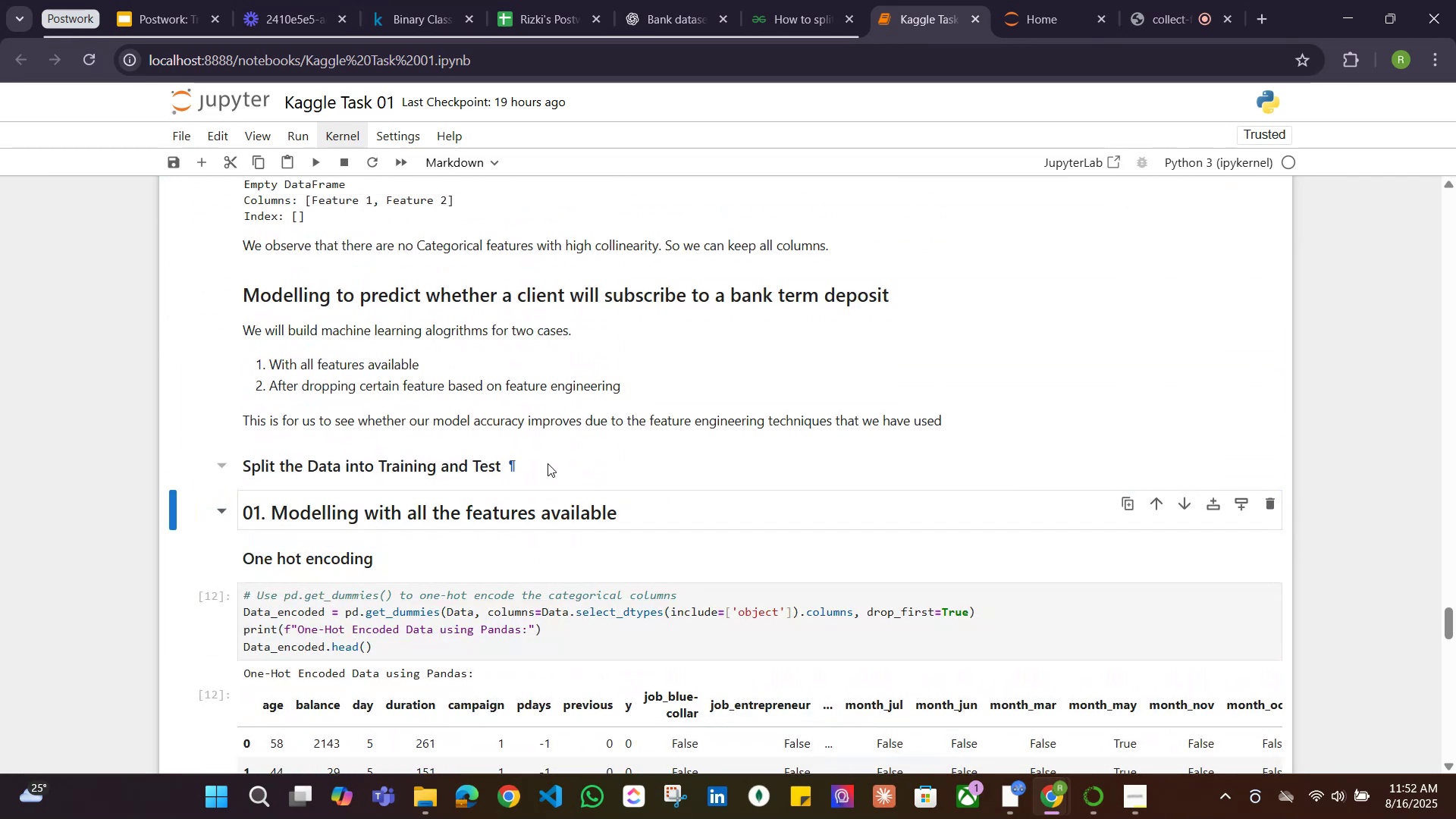 
left_click([514, 468])
 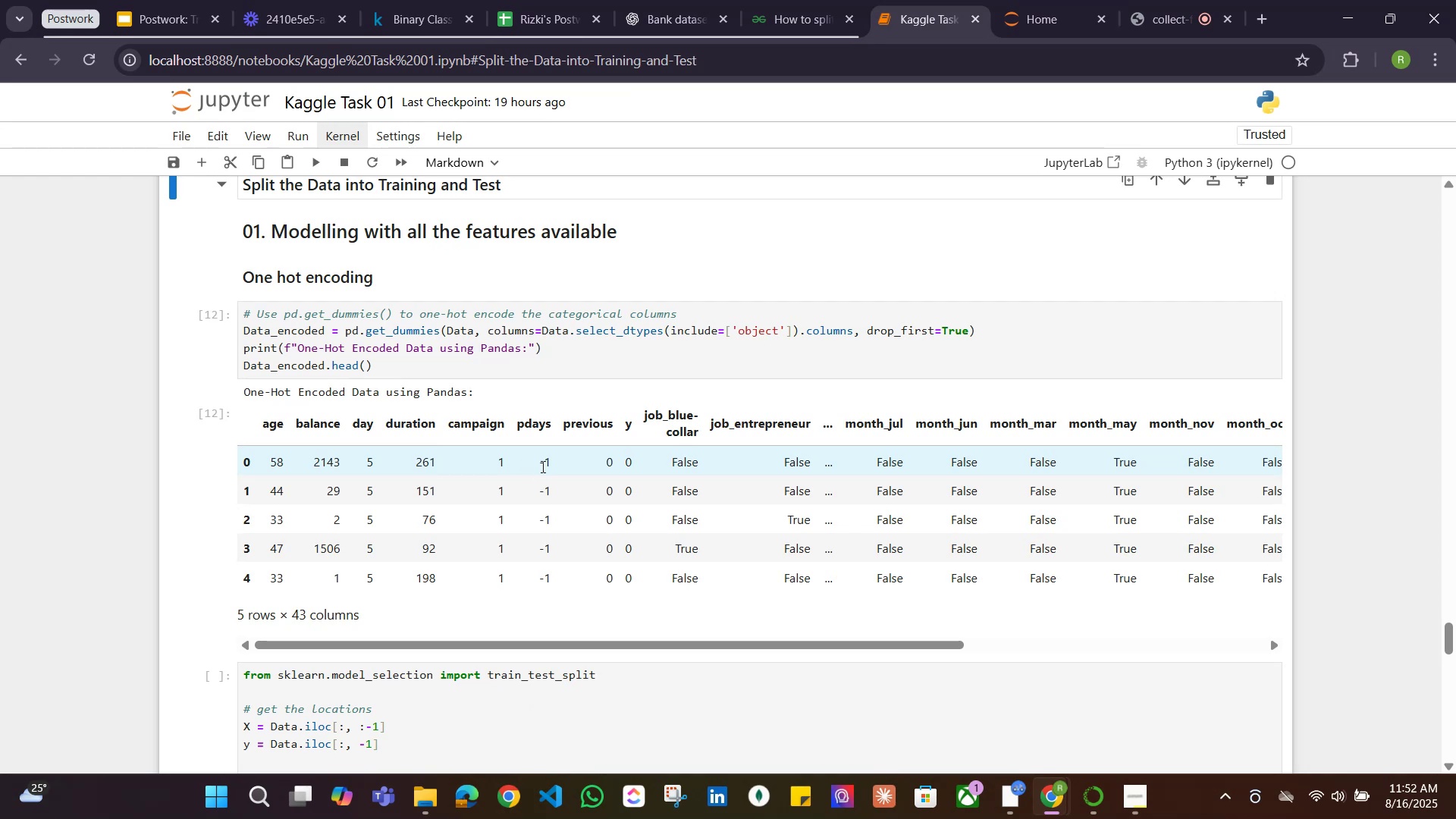 
scroll: coordinate [529, 471], scroll_direction: up, amount: 3.0
 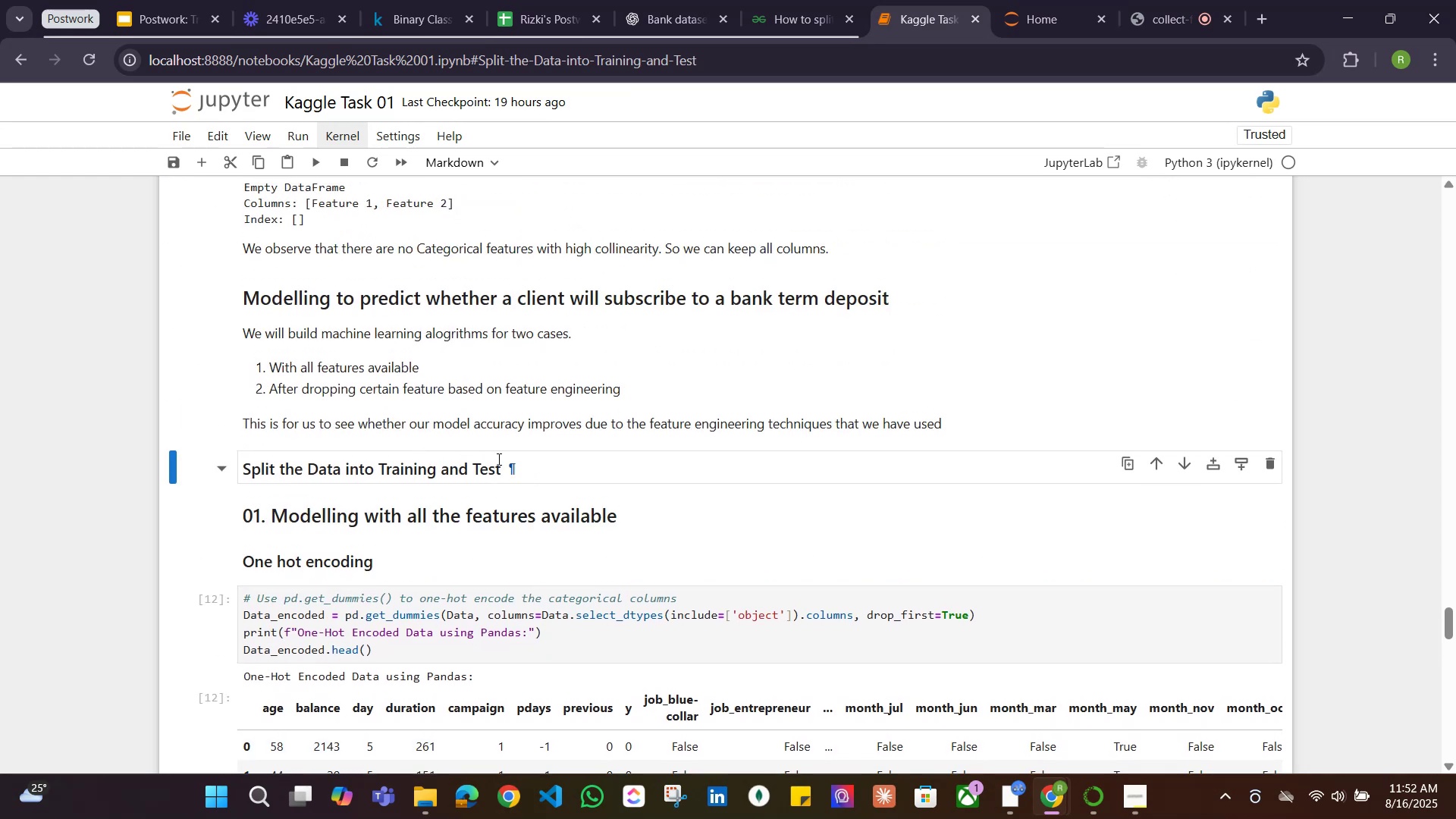 
double_click([497, 459])
 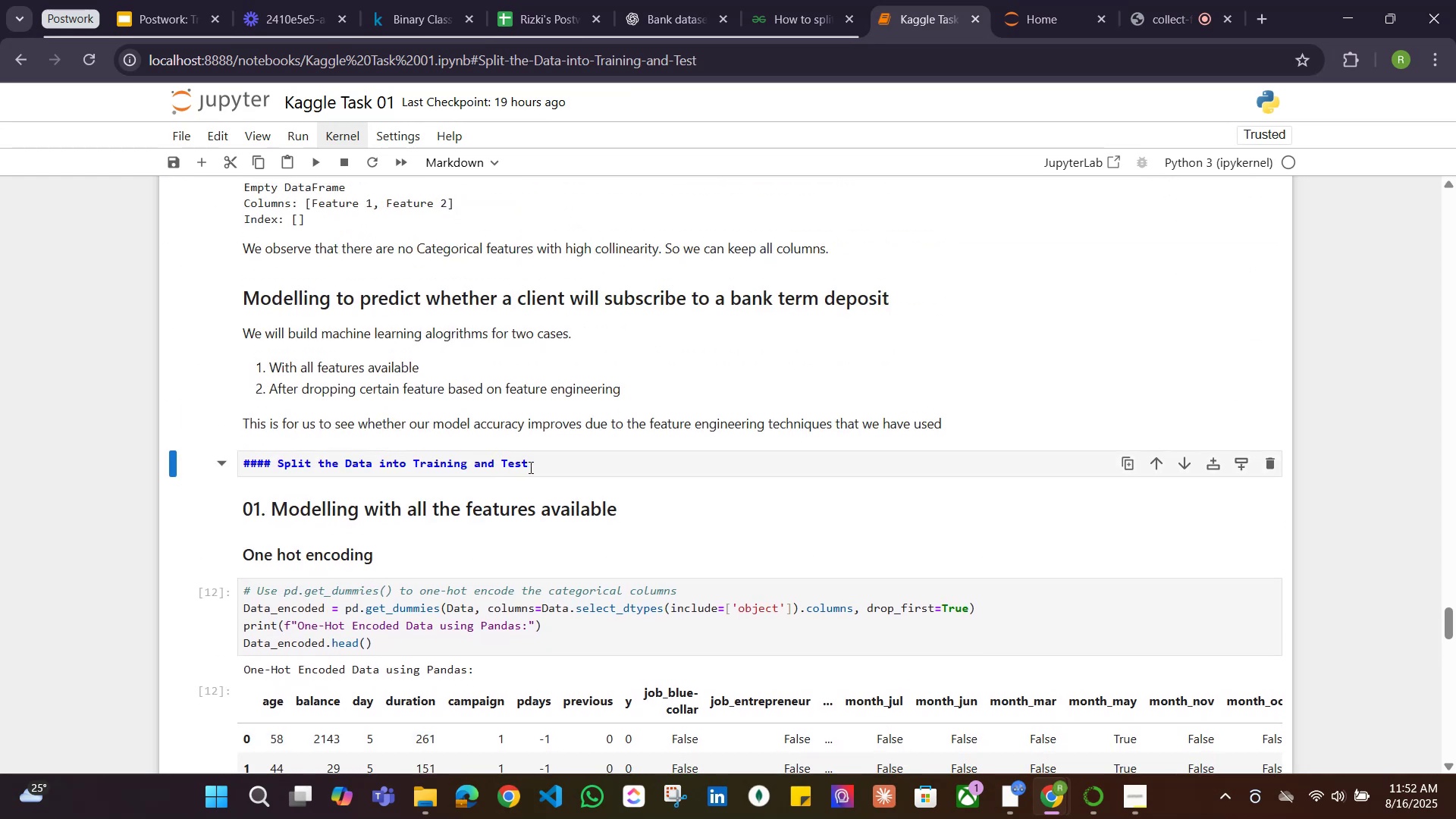 
left_click_drag(start_coordinate=[535, 466], to_coordinate=[183, 459])
 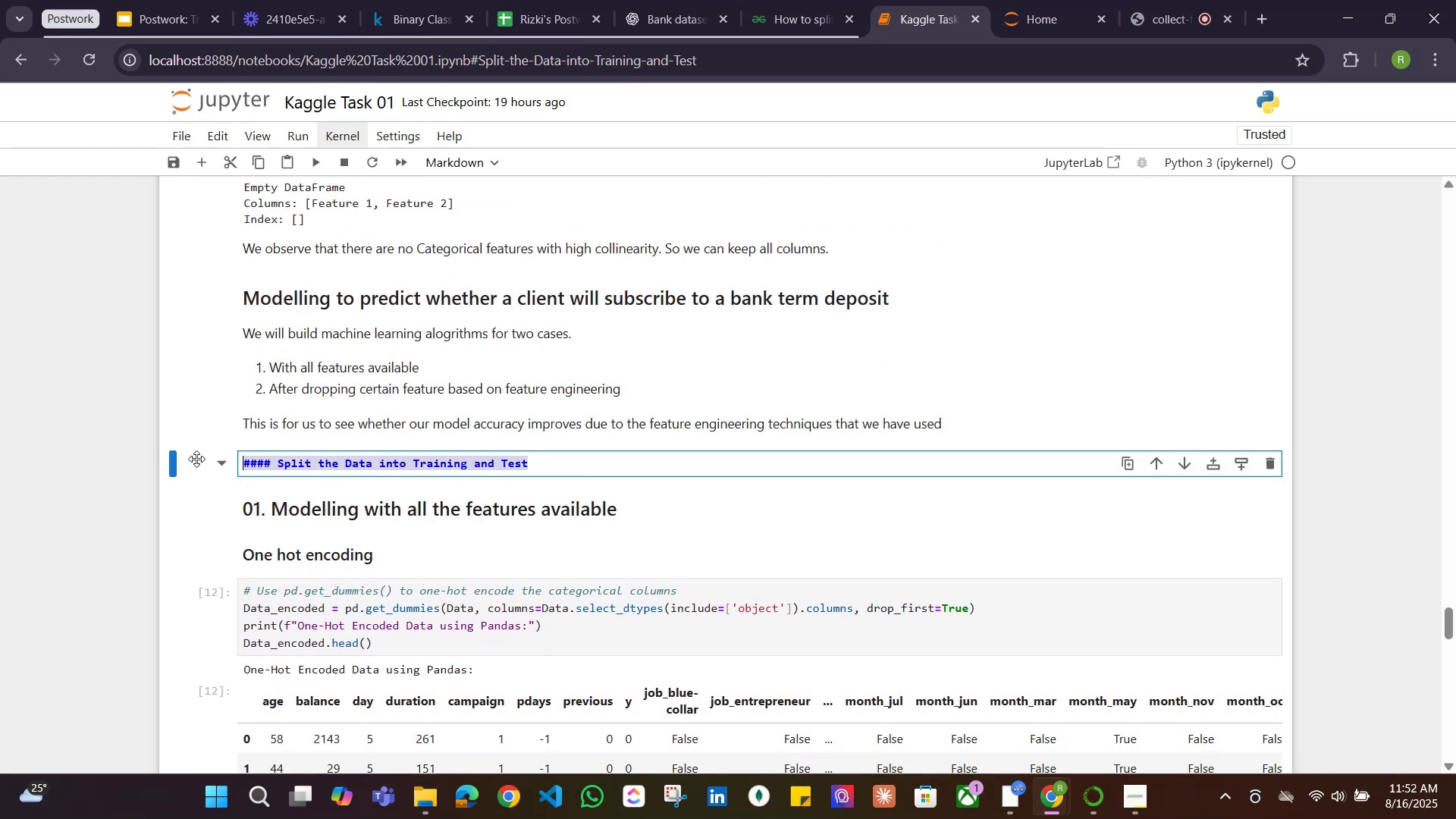 
key(Control+C)
 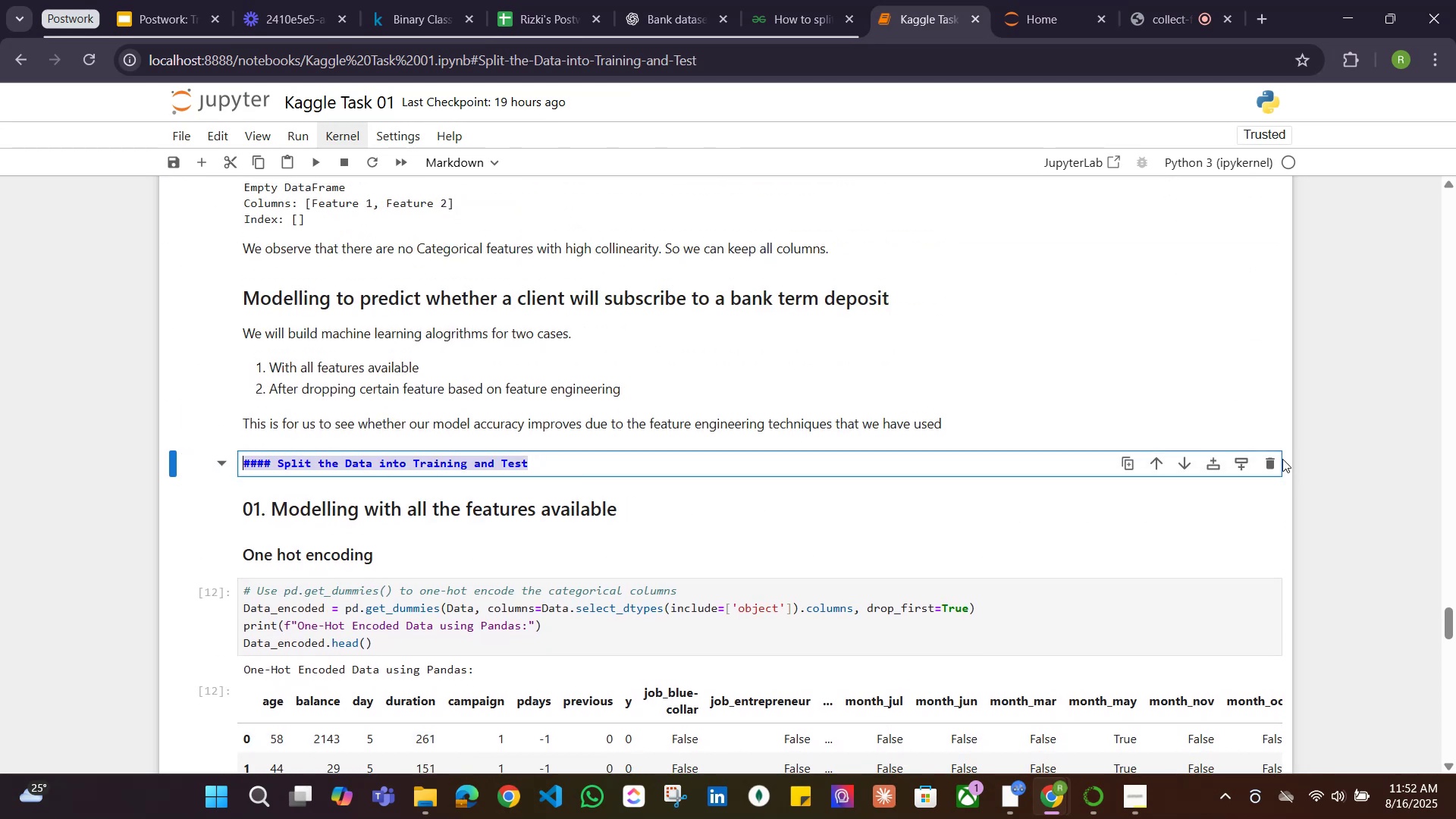 
left_click([1267, 463])
 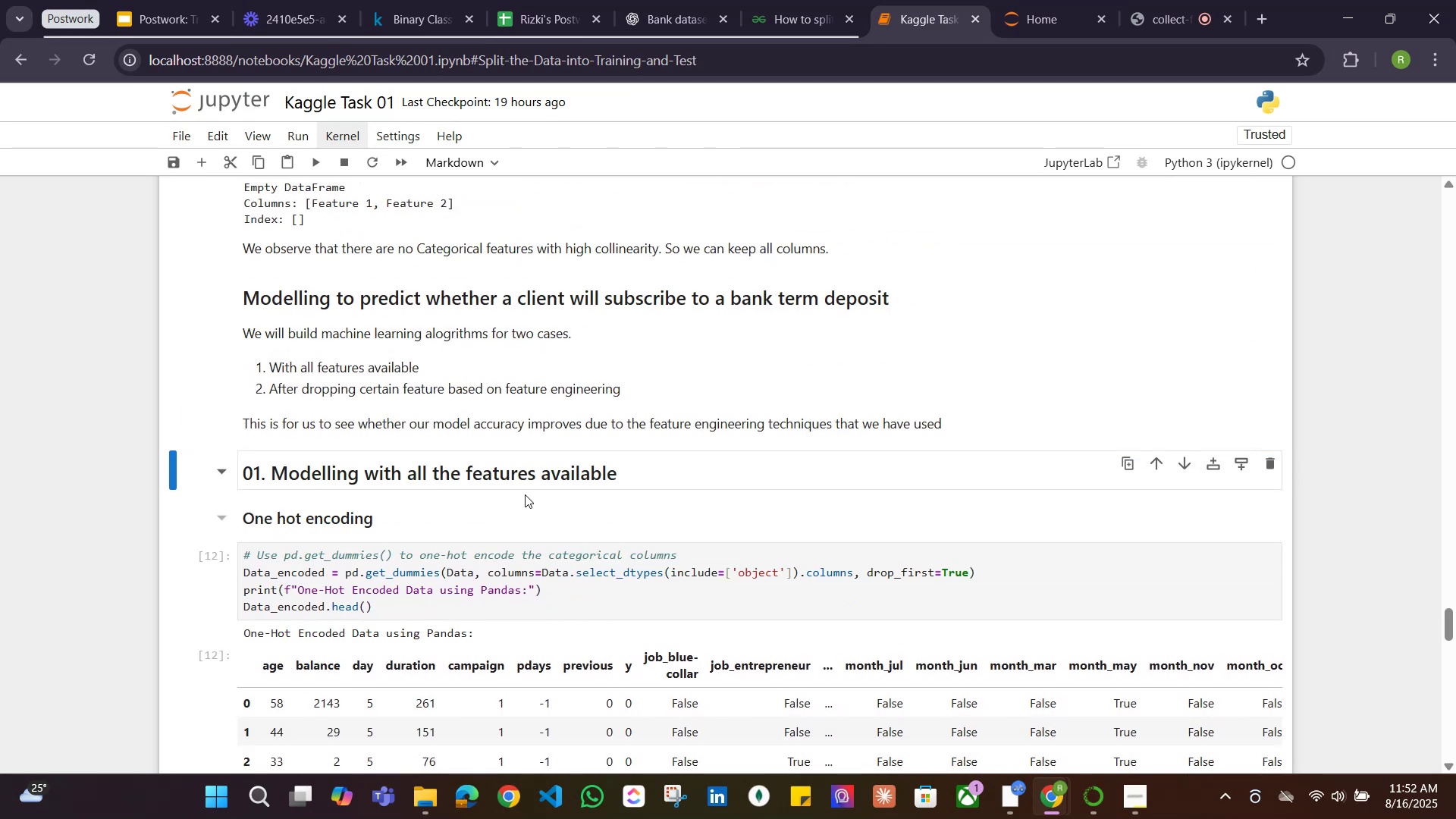 
scroll: coordinate [495, 505], scroll_direction: down, amount: 7.0
 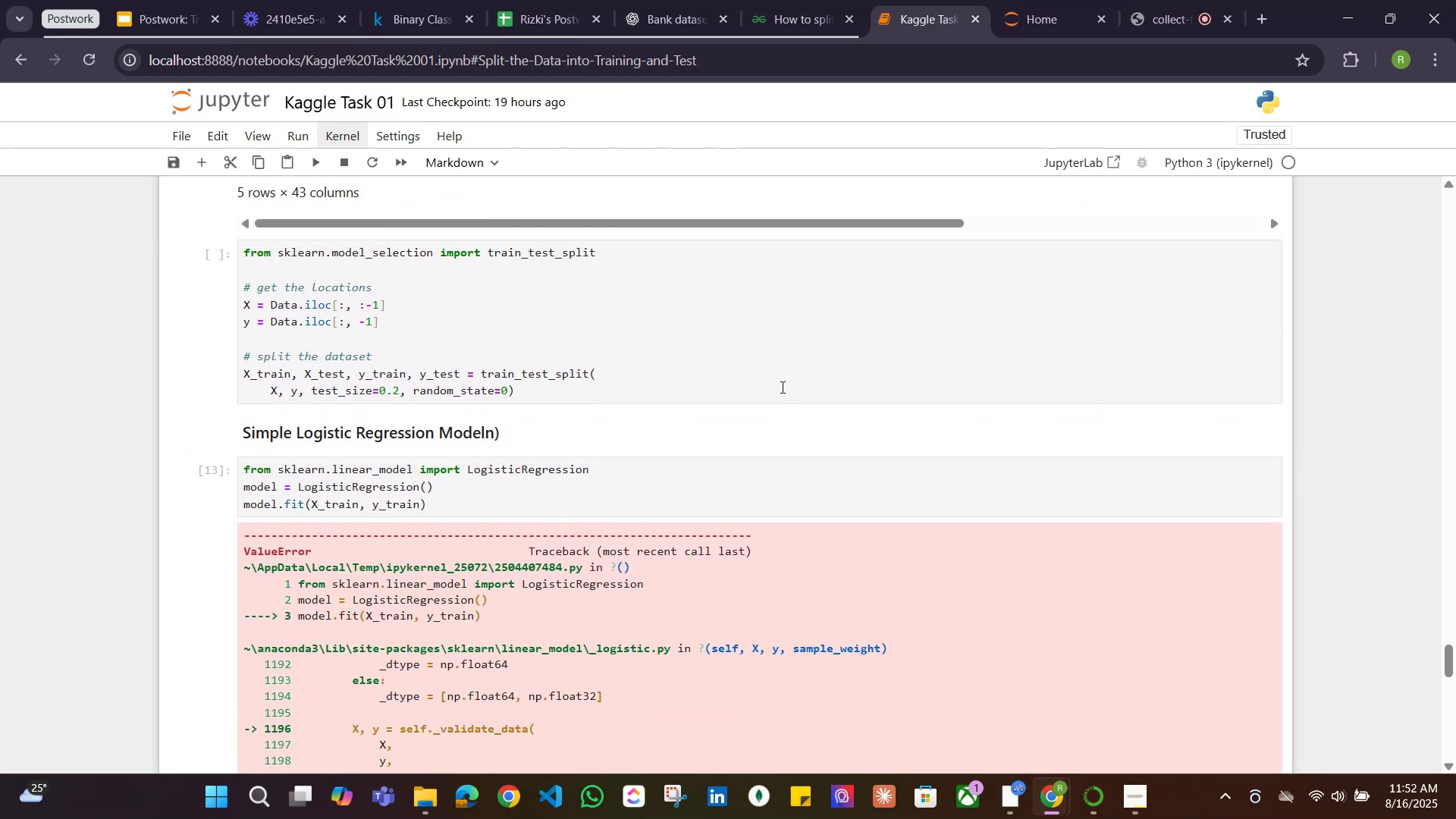 
left_click([782, 384])
 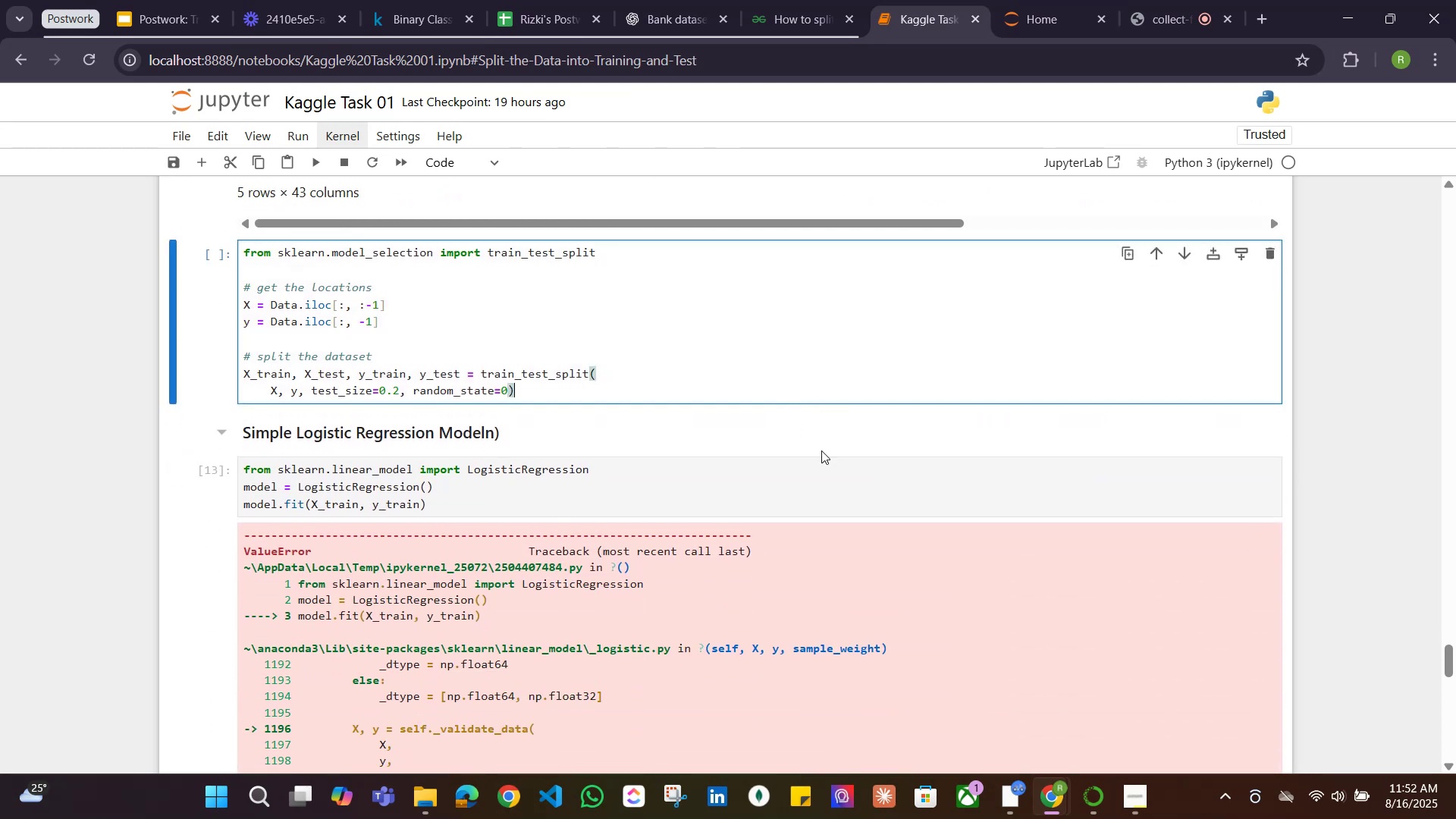 
scroll: coordinate [833, 466], scroll_direction: up, amount: 3.0
 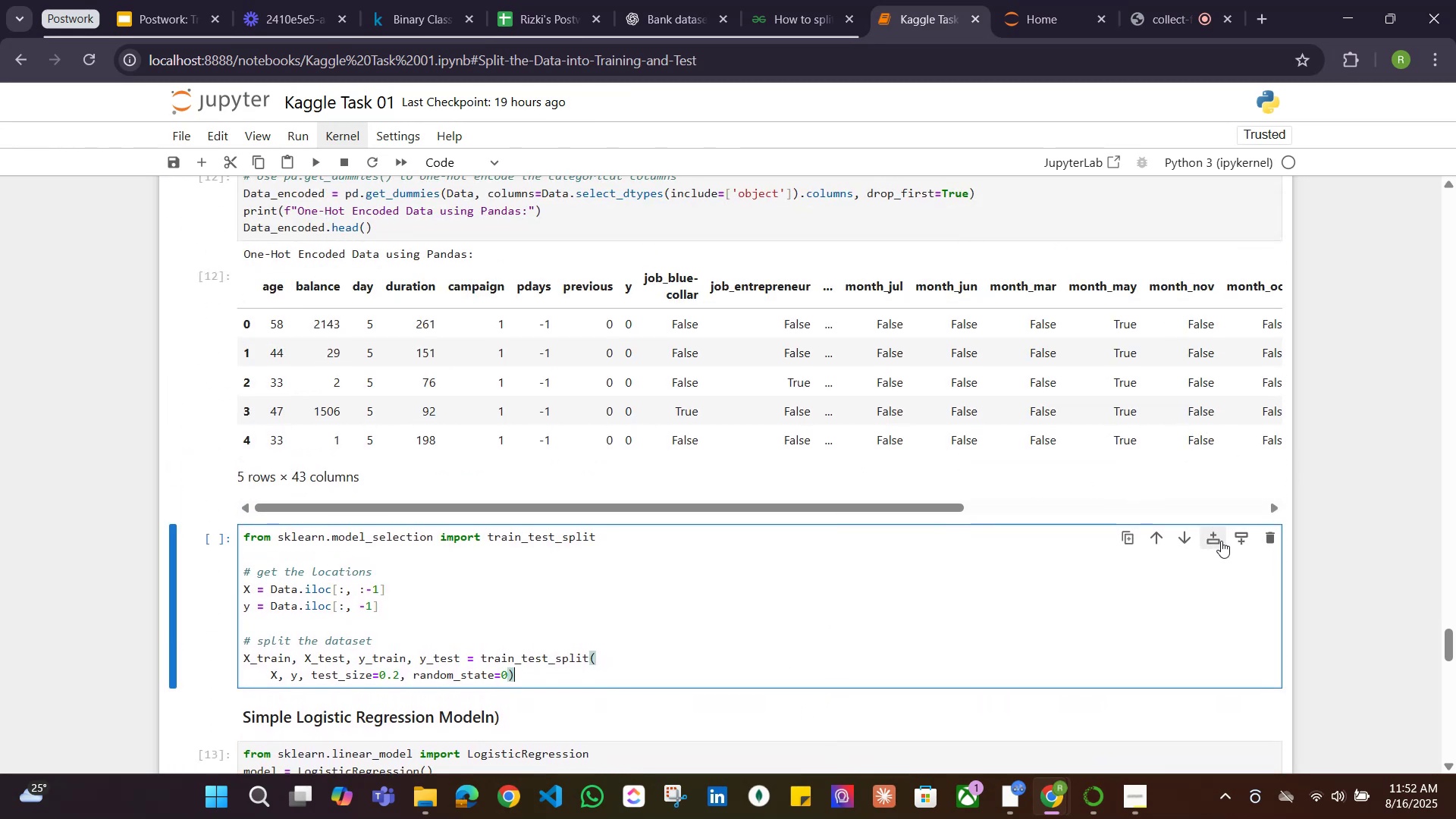 
left_click([1221, 541])
 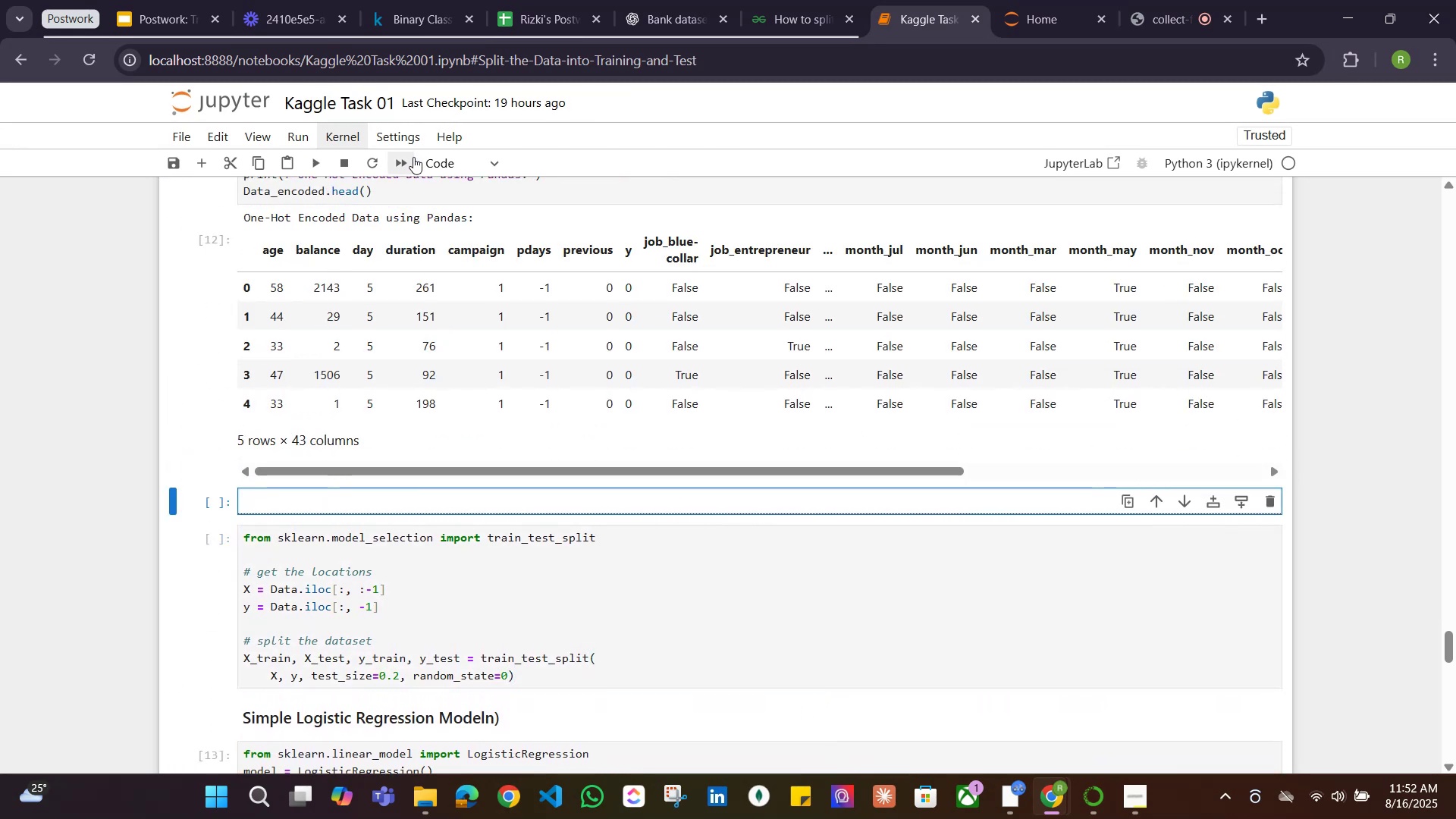 
left_click([472, 160])
 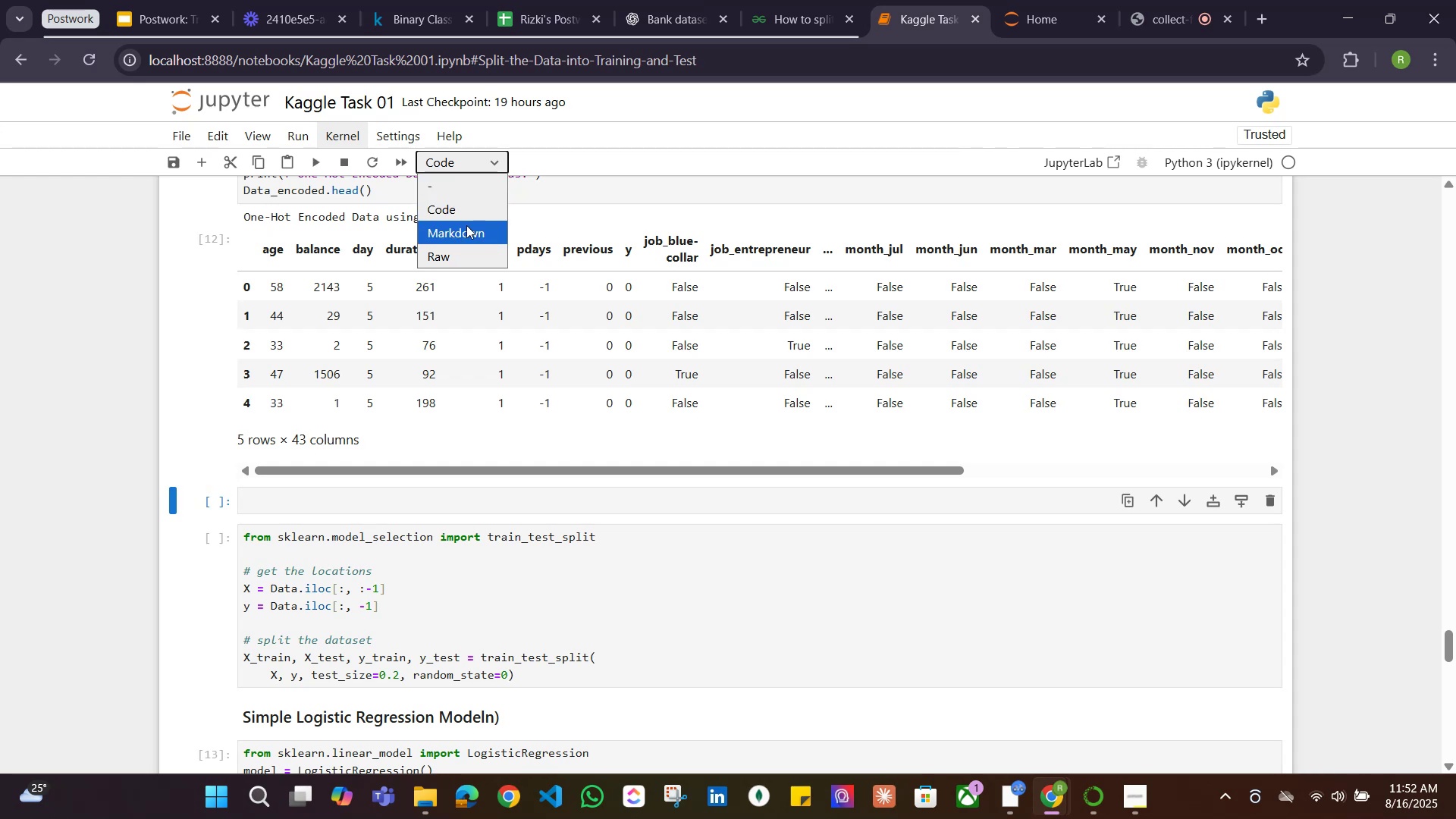 
left_click([466, 228])
 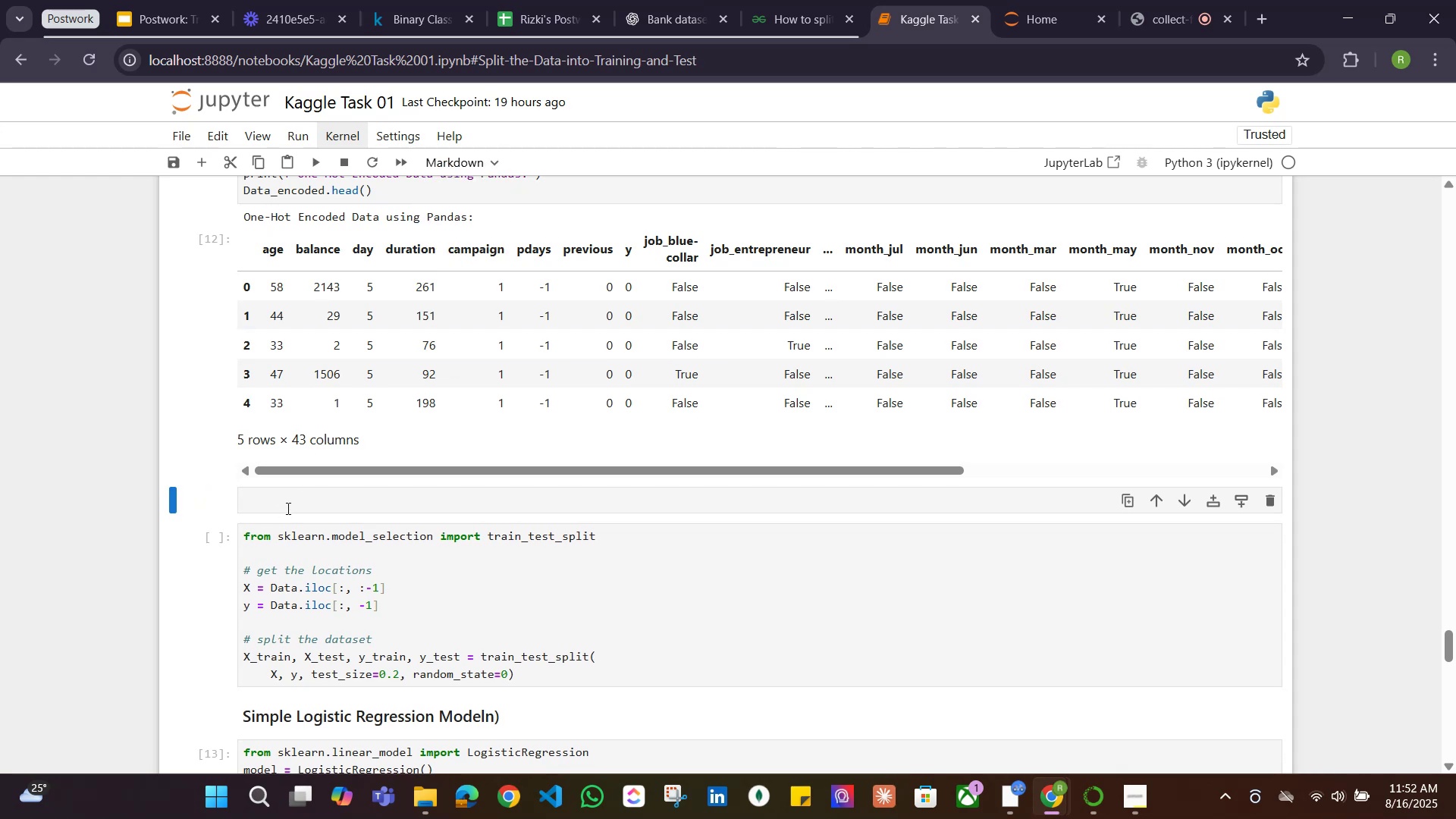 
left_click([289, 505])
 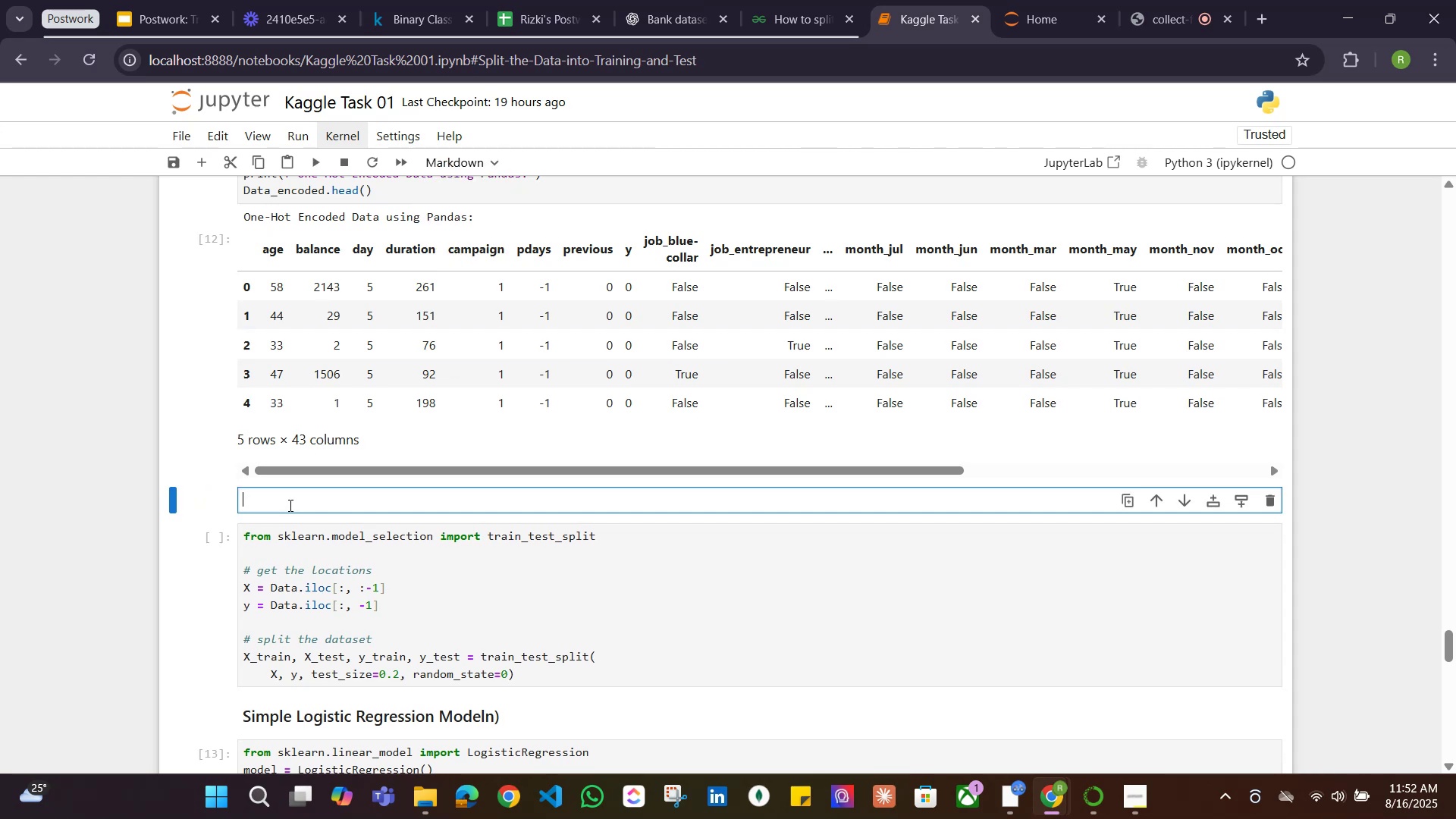 
key(Control+V)
 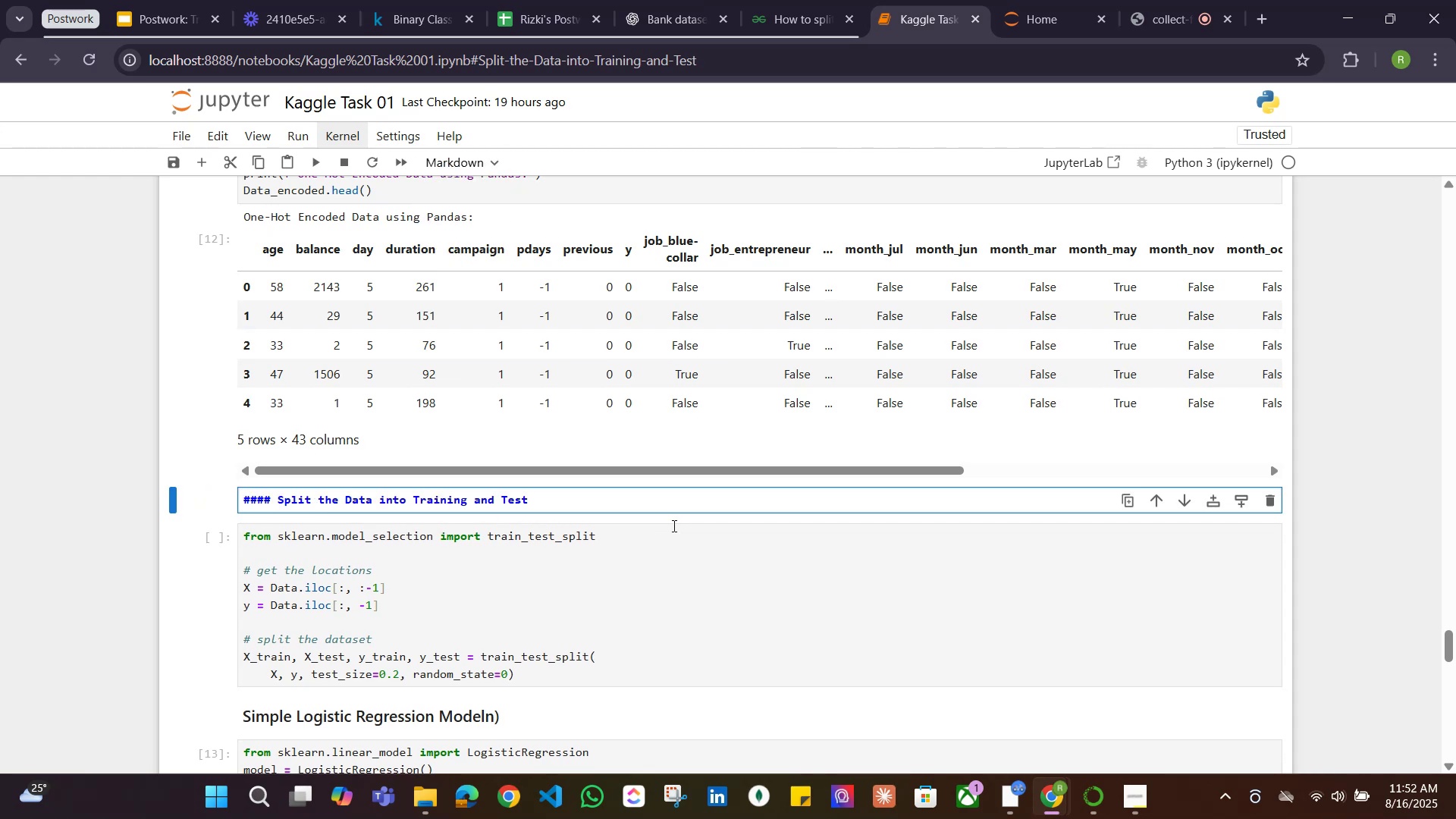 
key(Shift+Enter)
 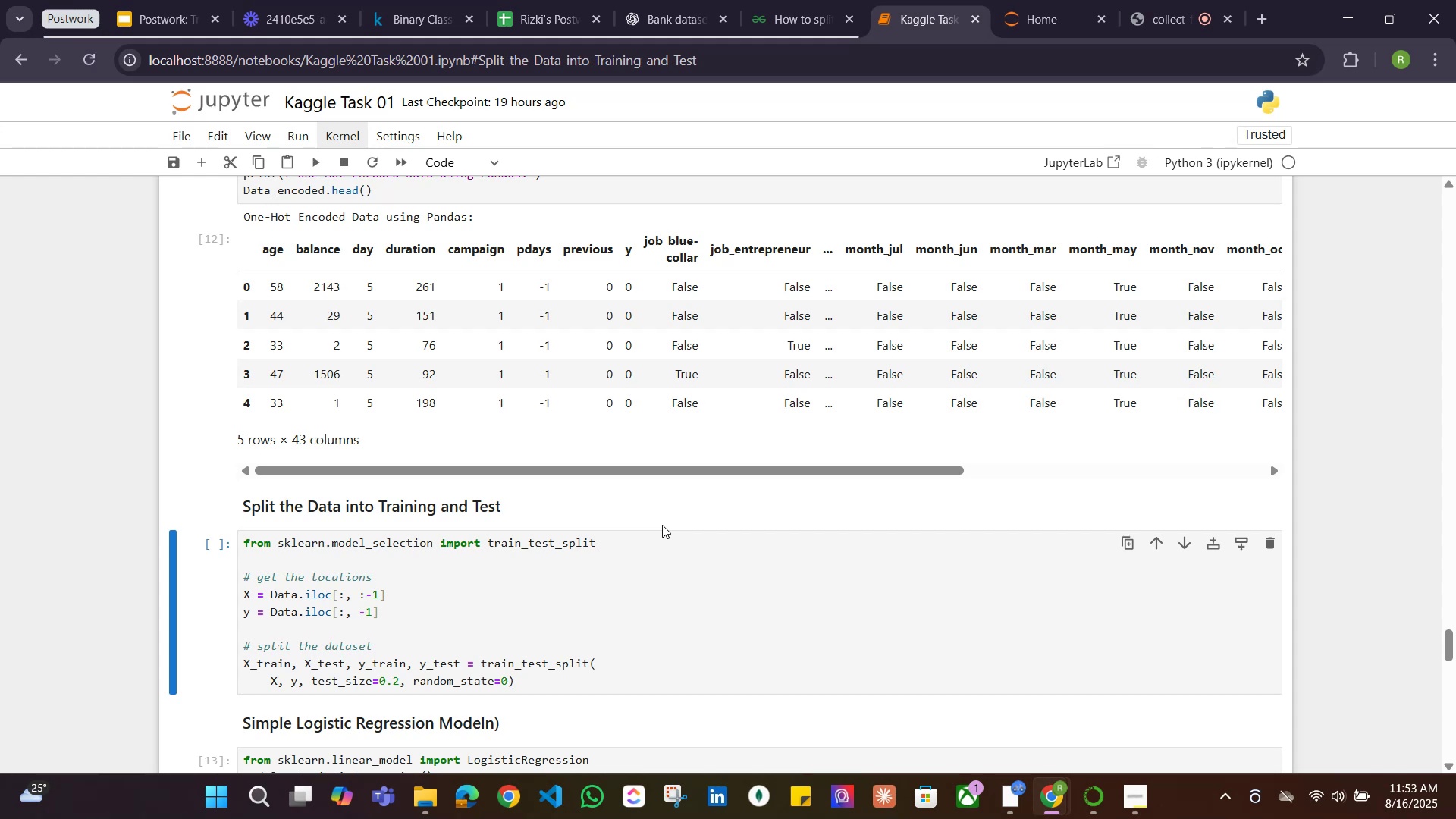 
wait(24.59)
 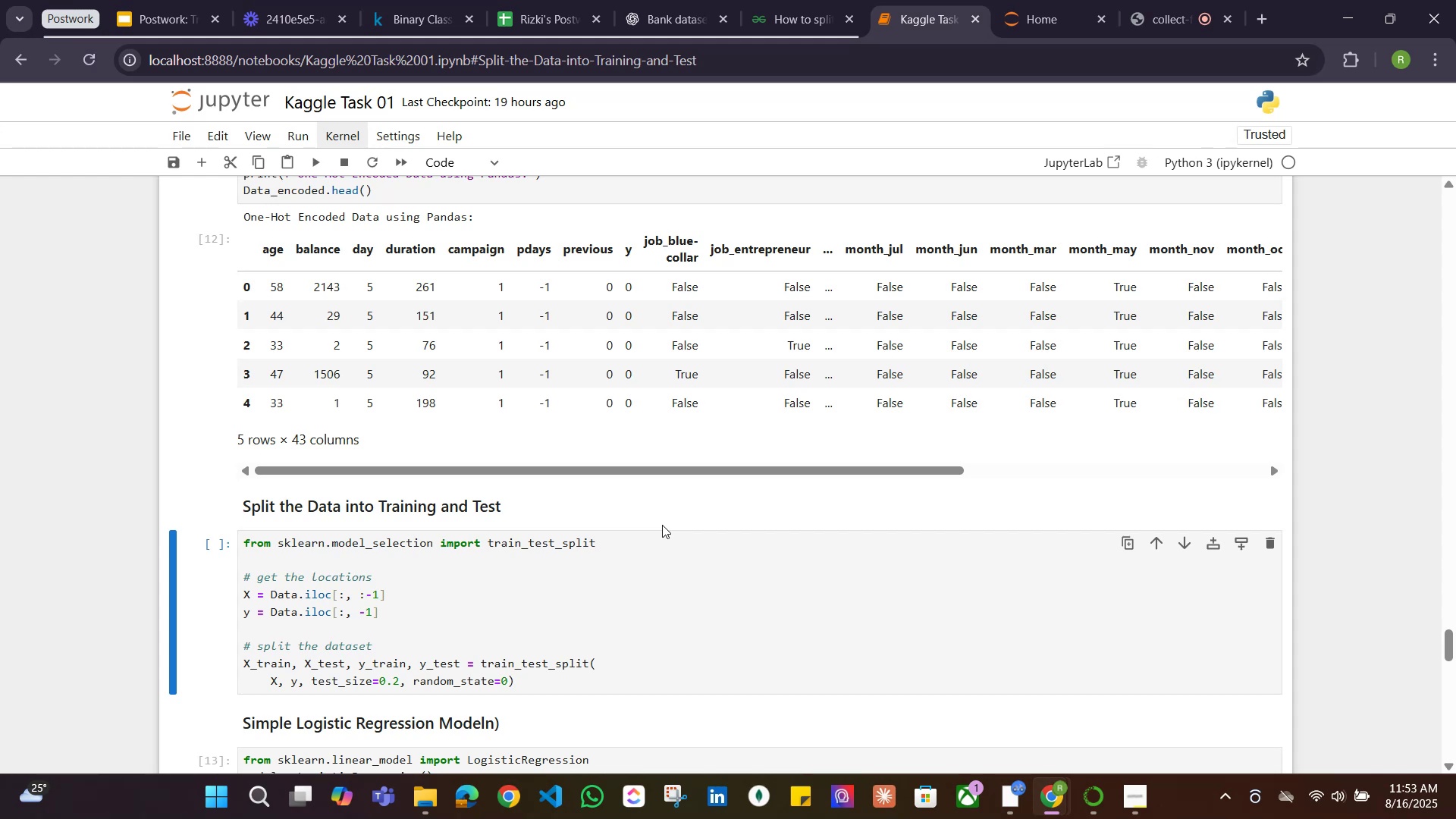 
scroll: coordinate [601, 537], scroll_direction: up, amount: 3.0
 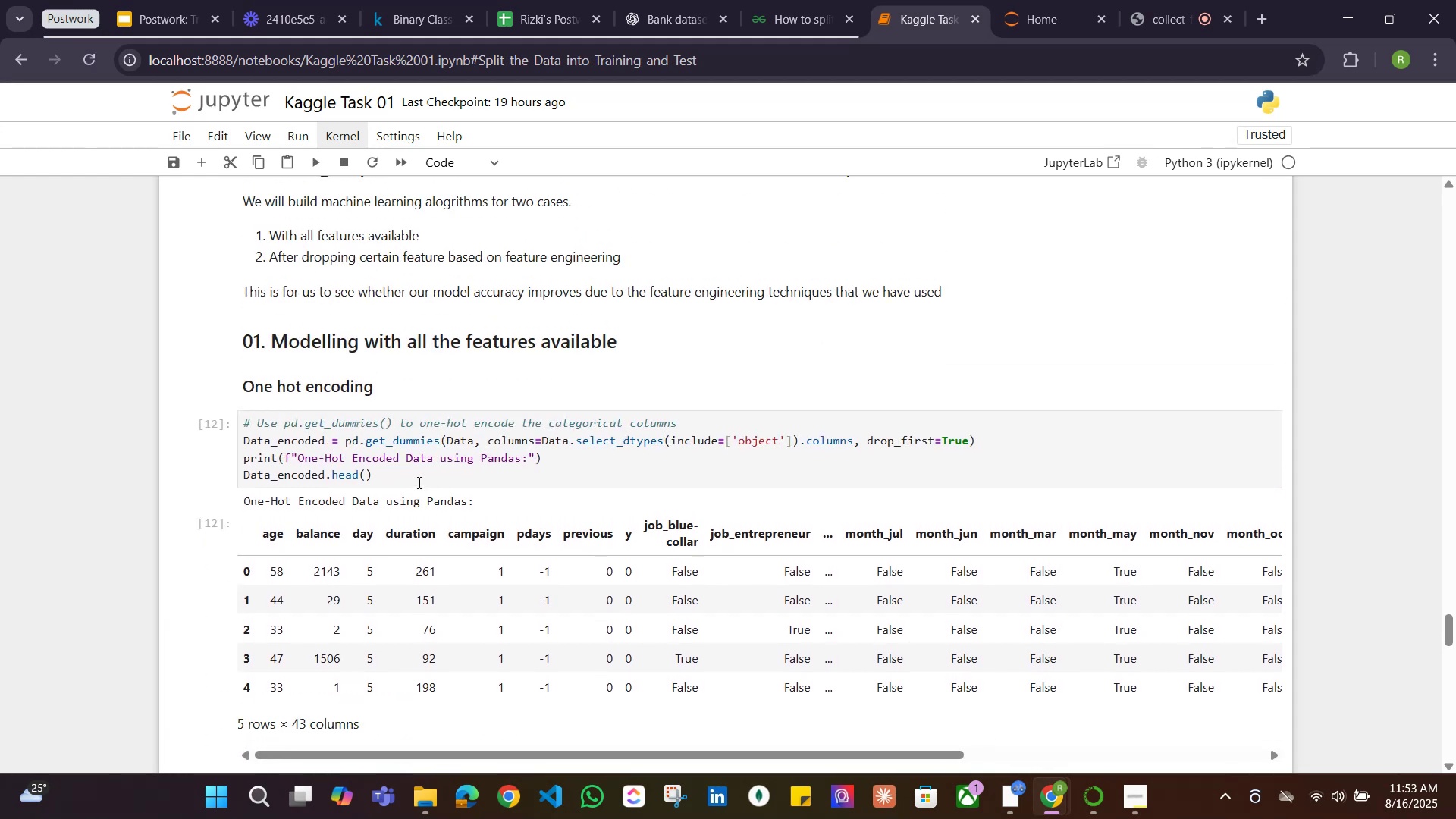 
scroll: coordinate [413, 461], scroll_direction: none, amount: 0.0
 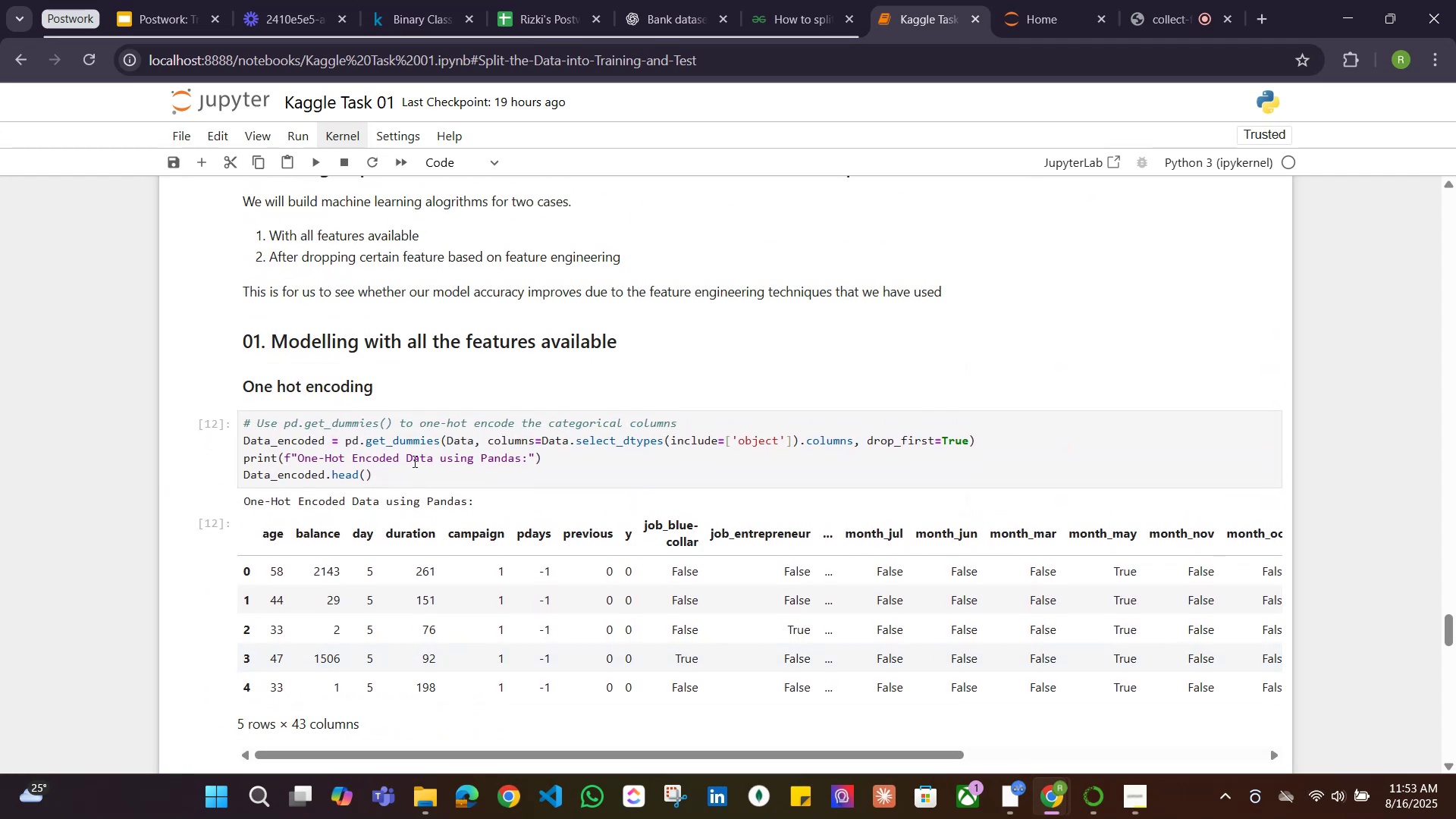 
scroll: coordinate [413, 461], scroll_direction: up, amount: 1.0
 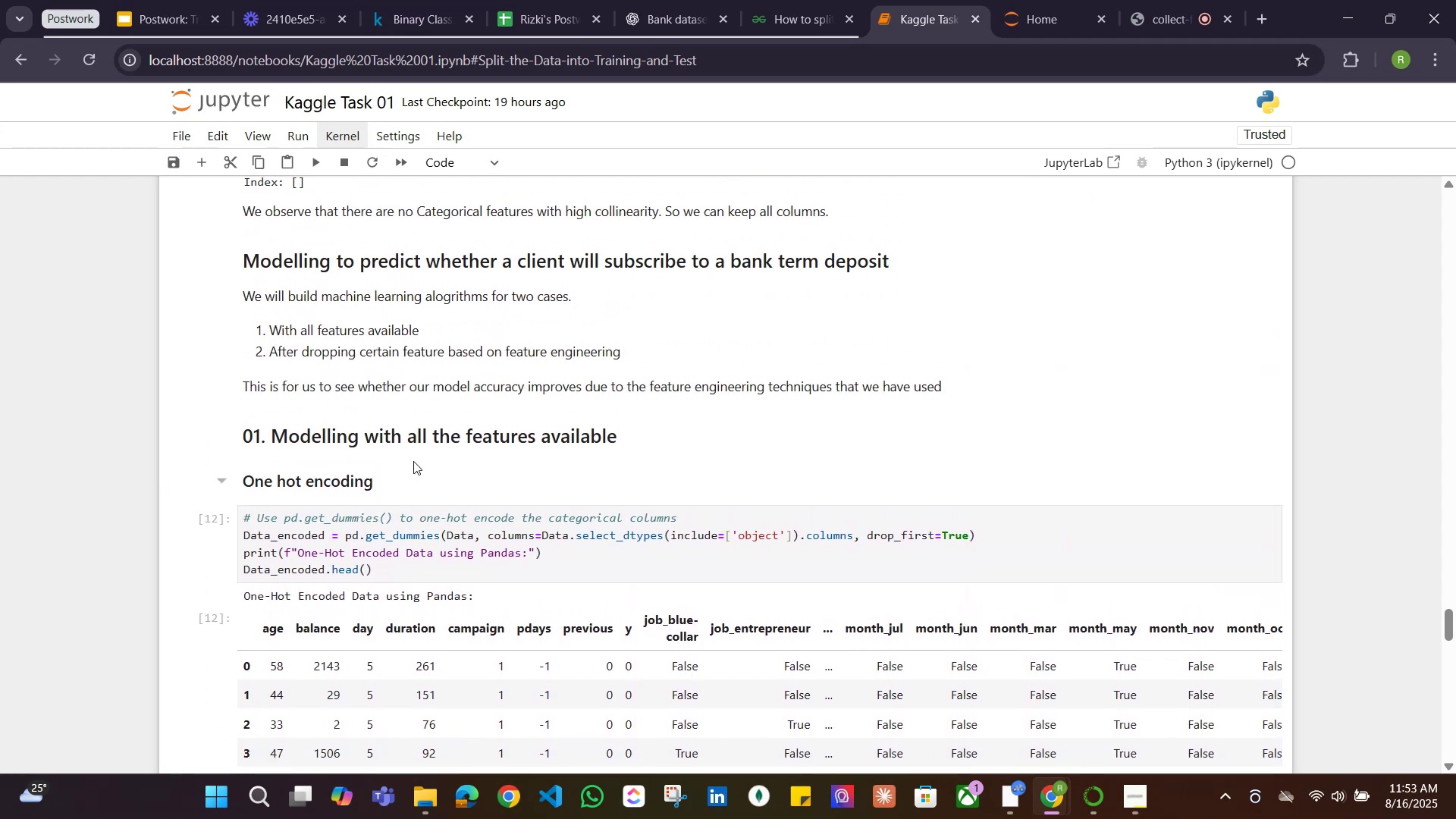 
scroll: coordinate [413, 461], scroll_direction: down, amount: 5.0
 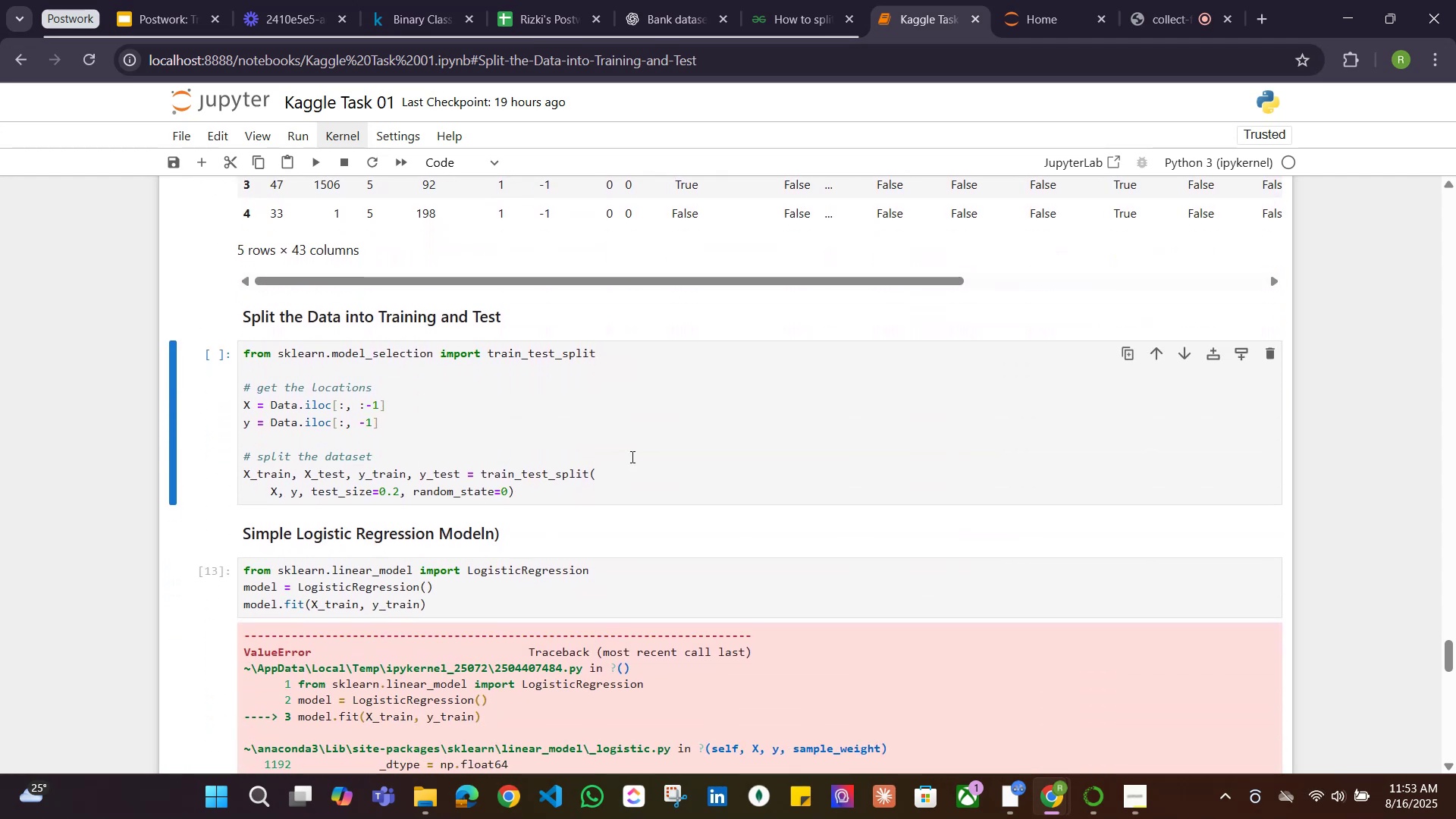 
left_click([631, 457])
 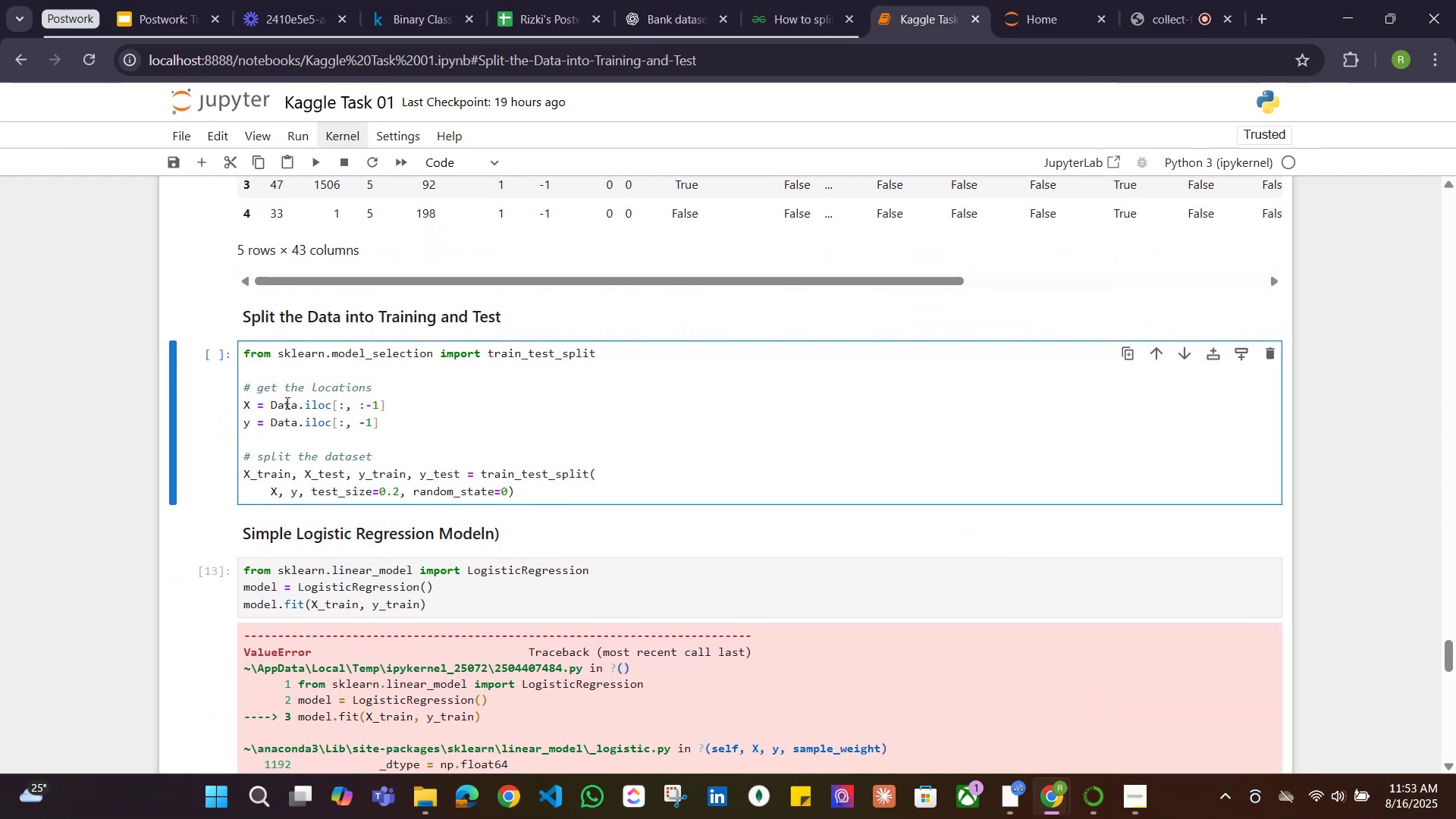 
scroll: coordinate [330, 402], scroll_direction: up, amount: 3.0
 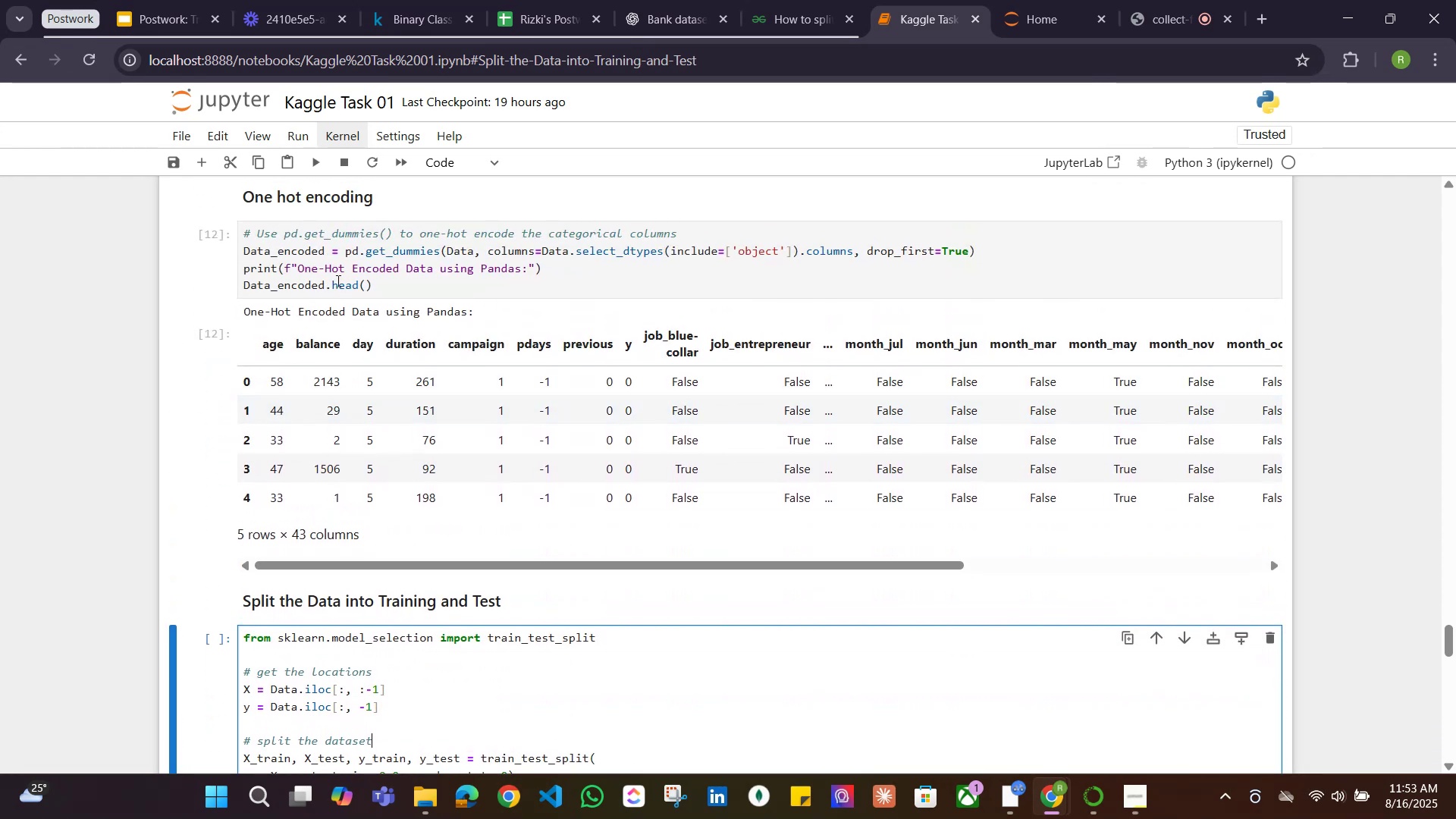 
scroll: coordinate [362, 428], scroll_direction: down, amount: 4.0
 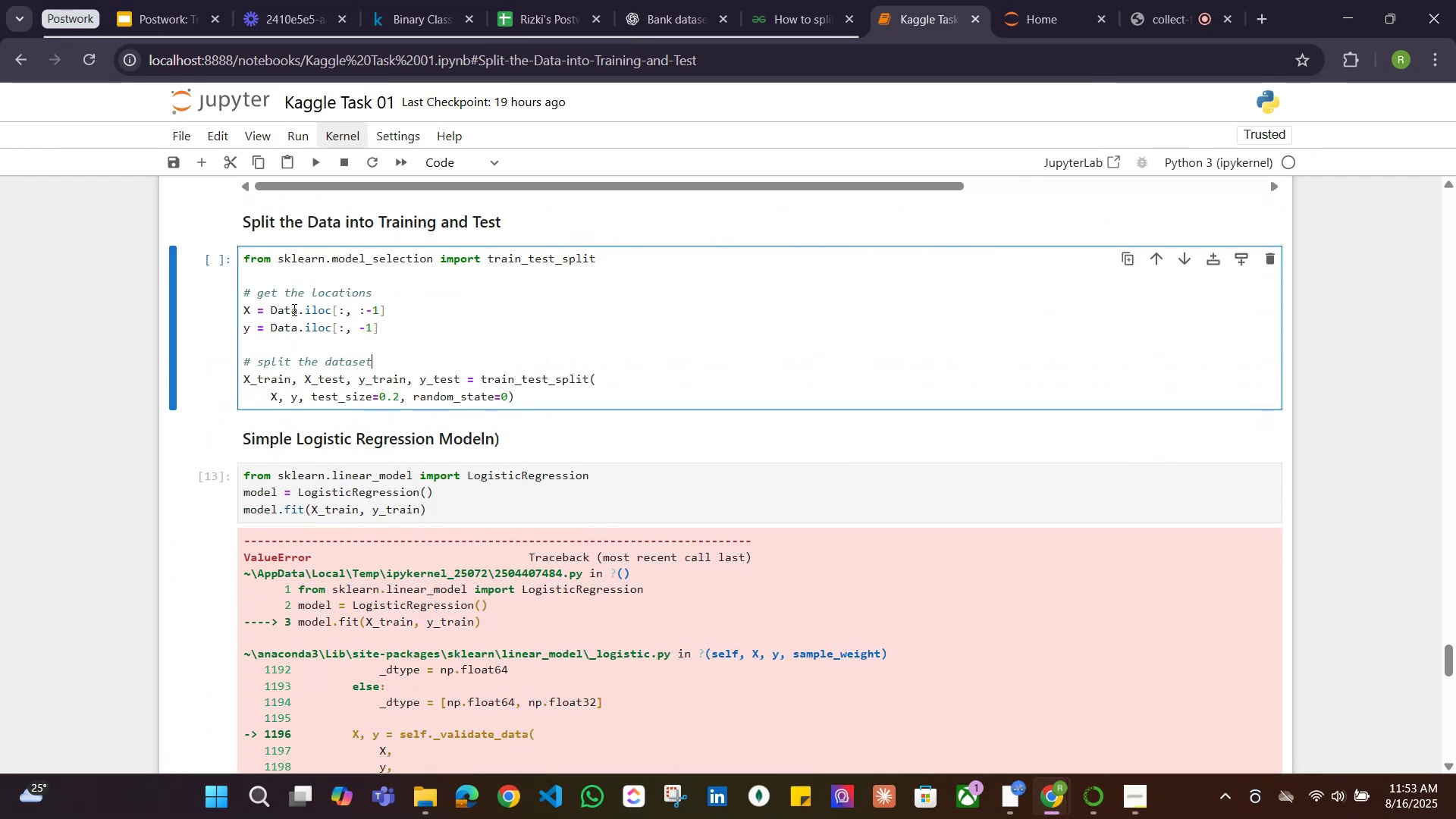 
left_click([300, 308])
 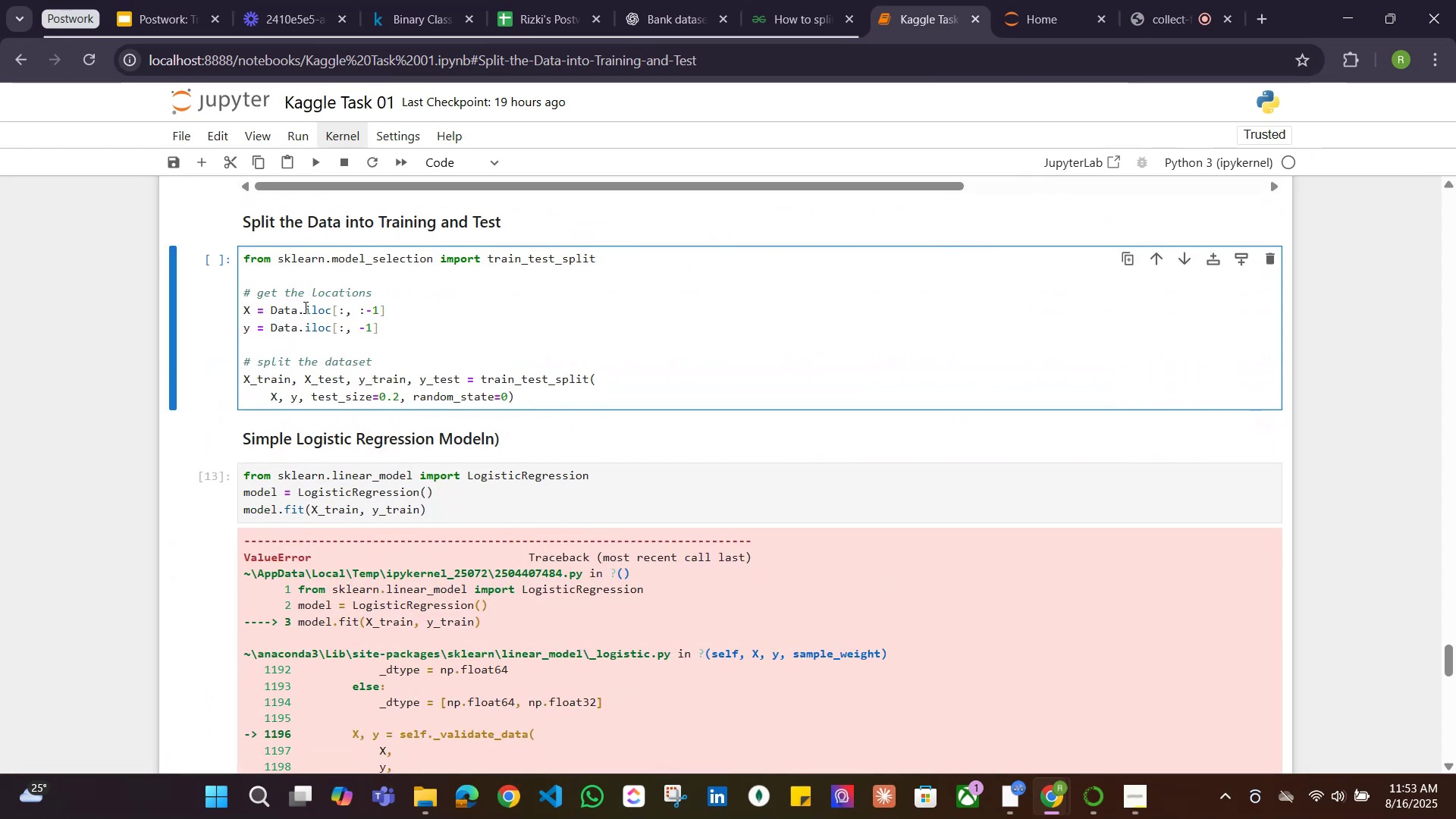 
key(Shift+ShiftLeft)
 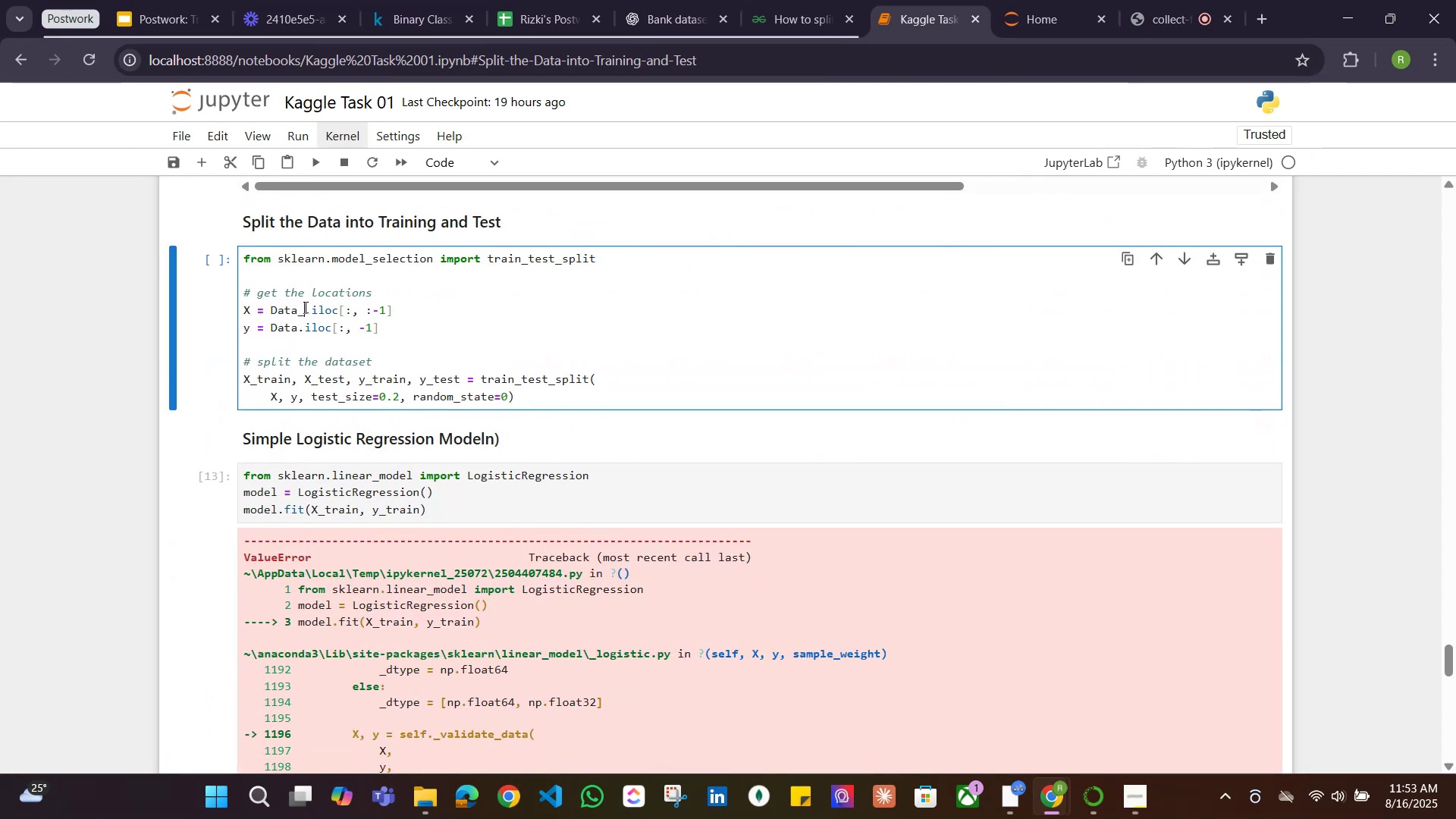 
key(Shift+Minus)
 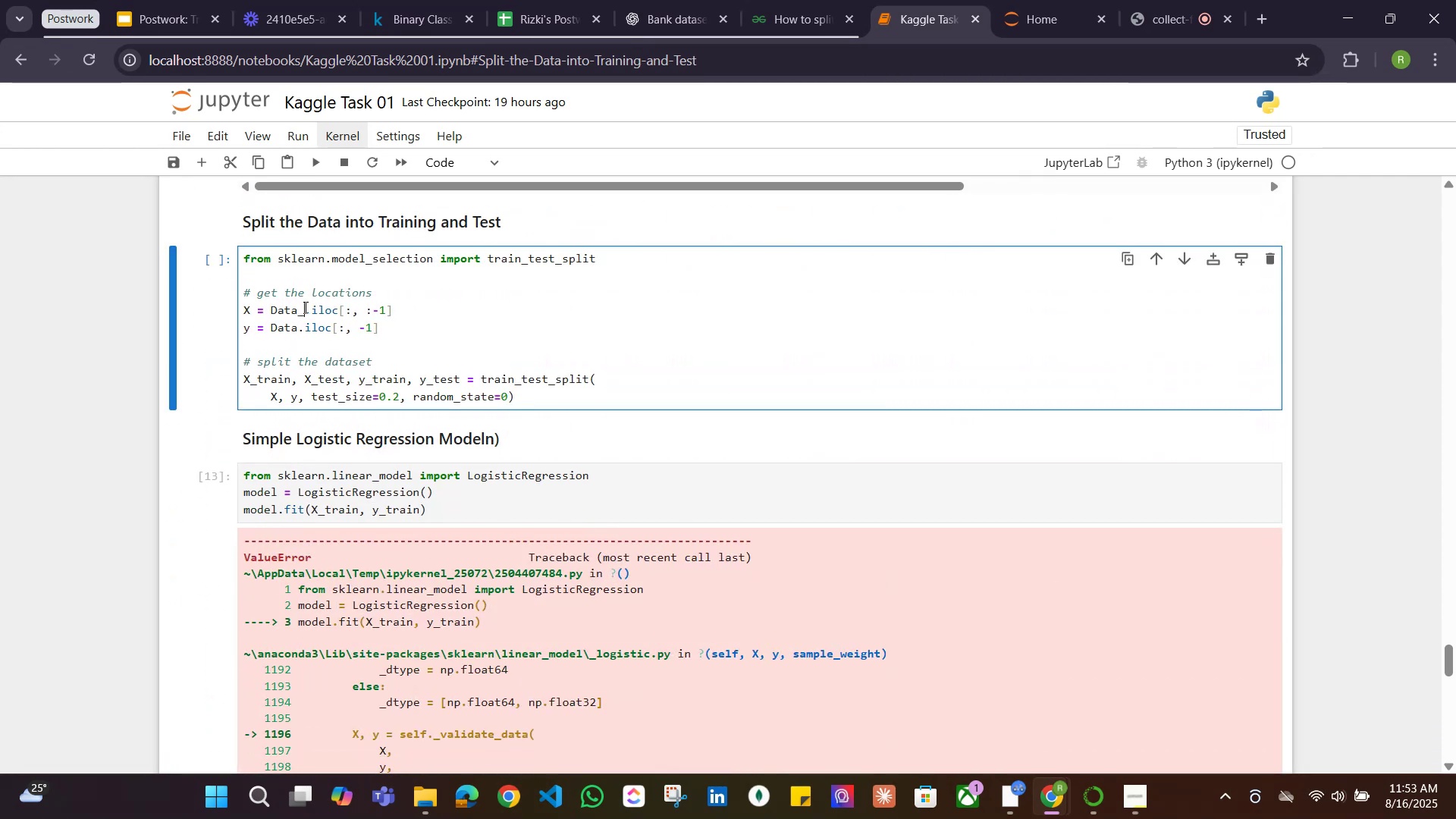 
key(Tab)
 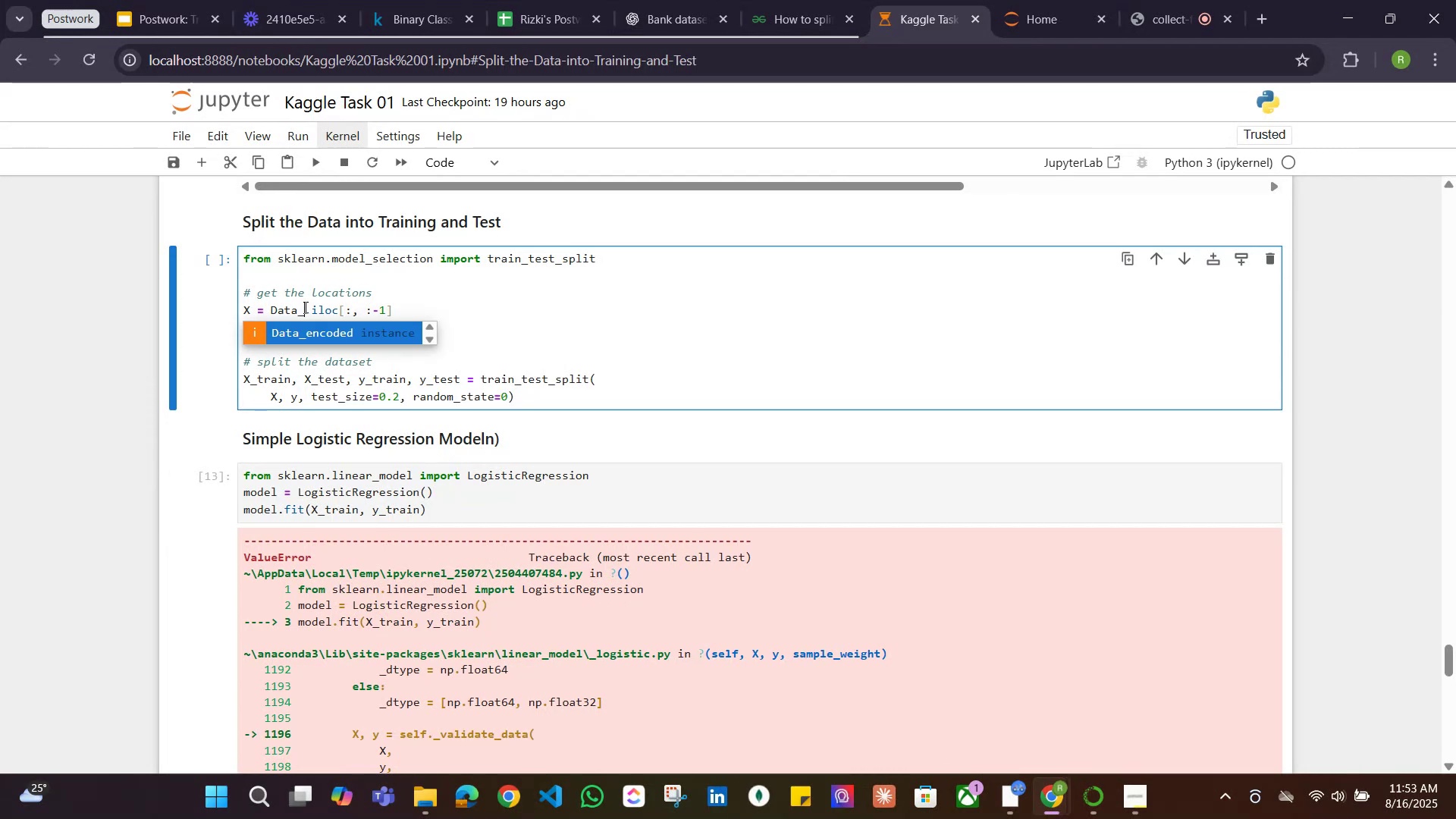 
key(Enter)
 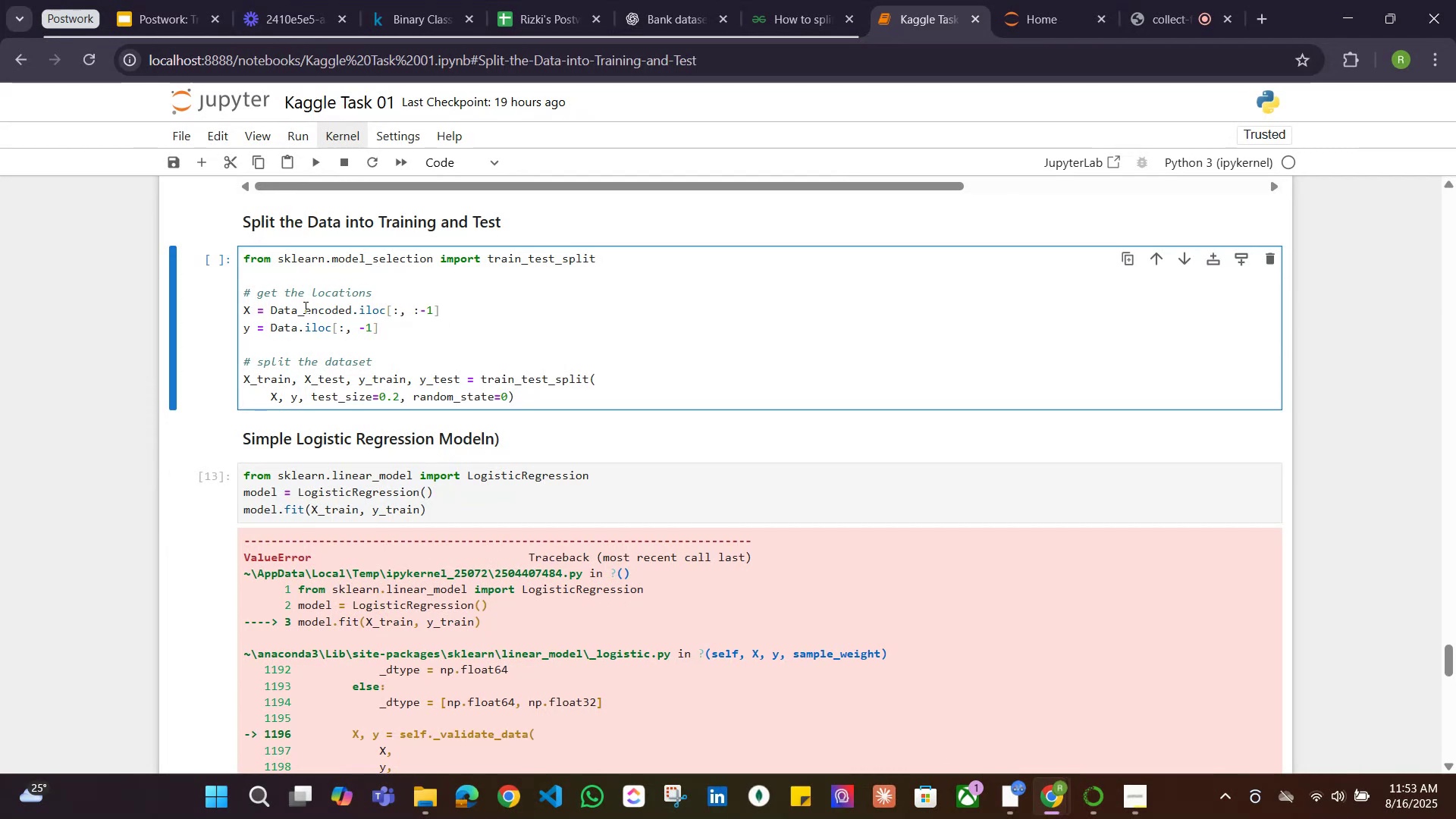 
key(ArrowDown)
 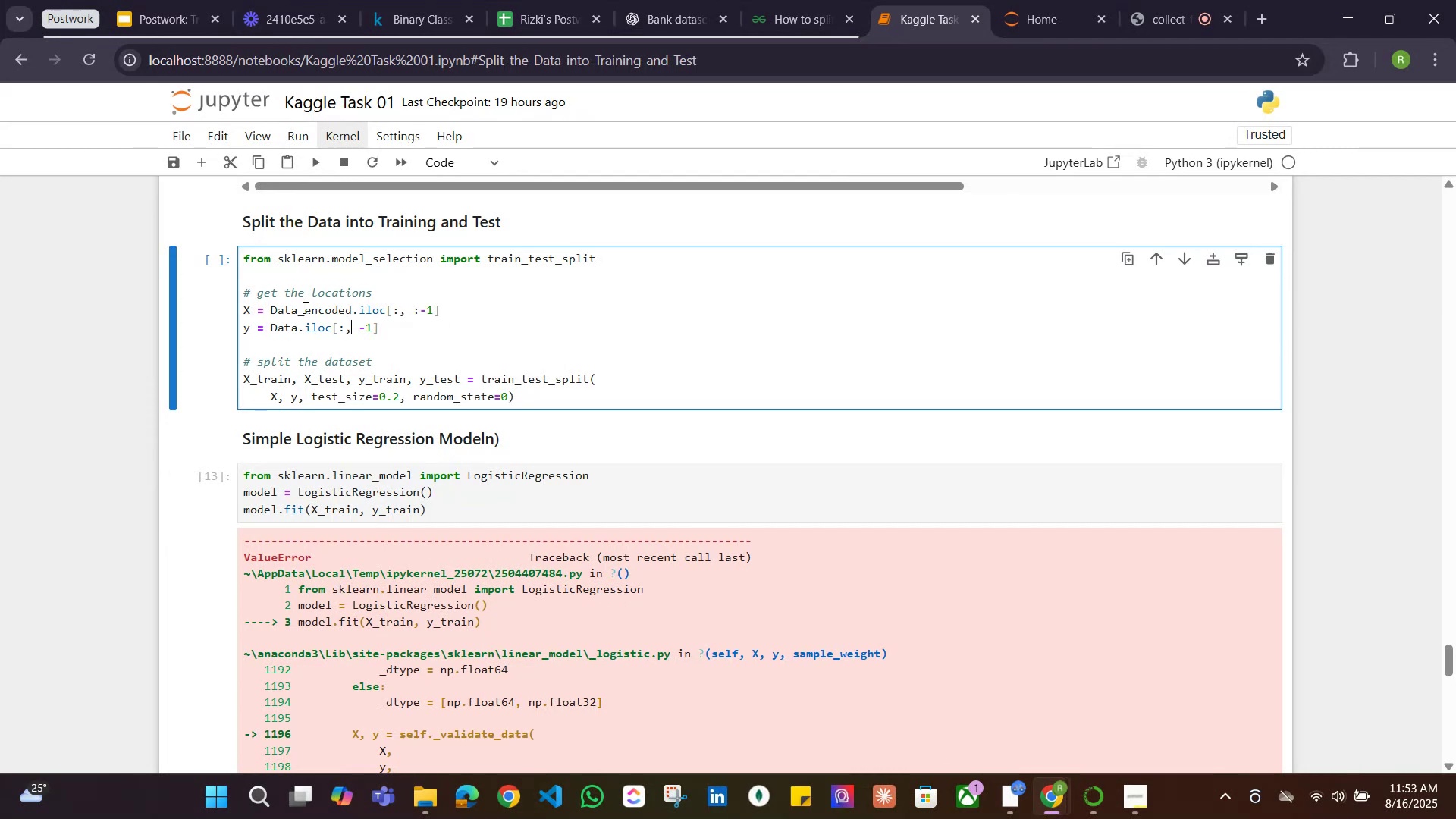 
hold_key(key=ArrowLeft, duration=0.74)
 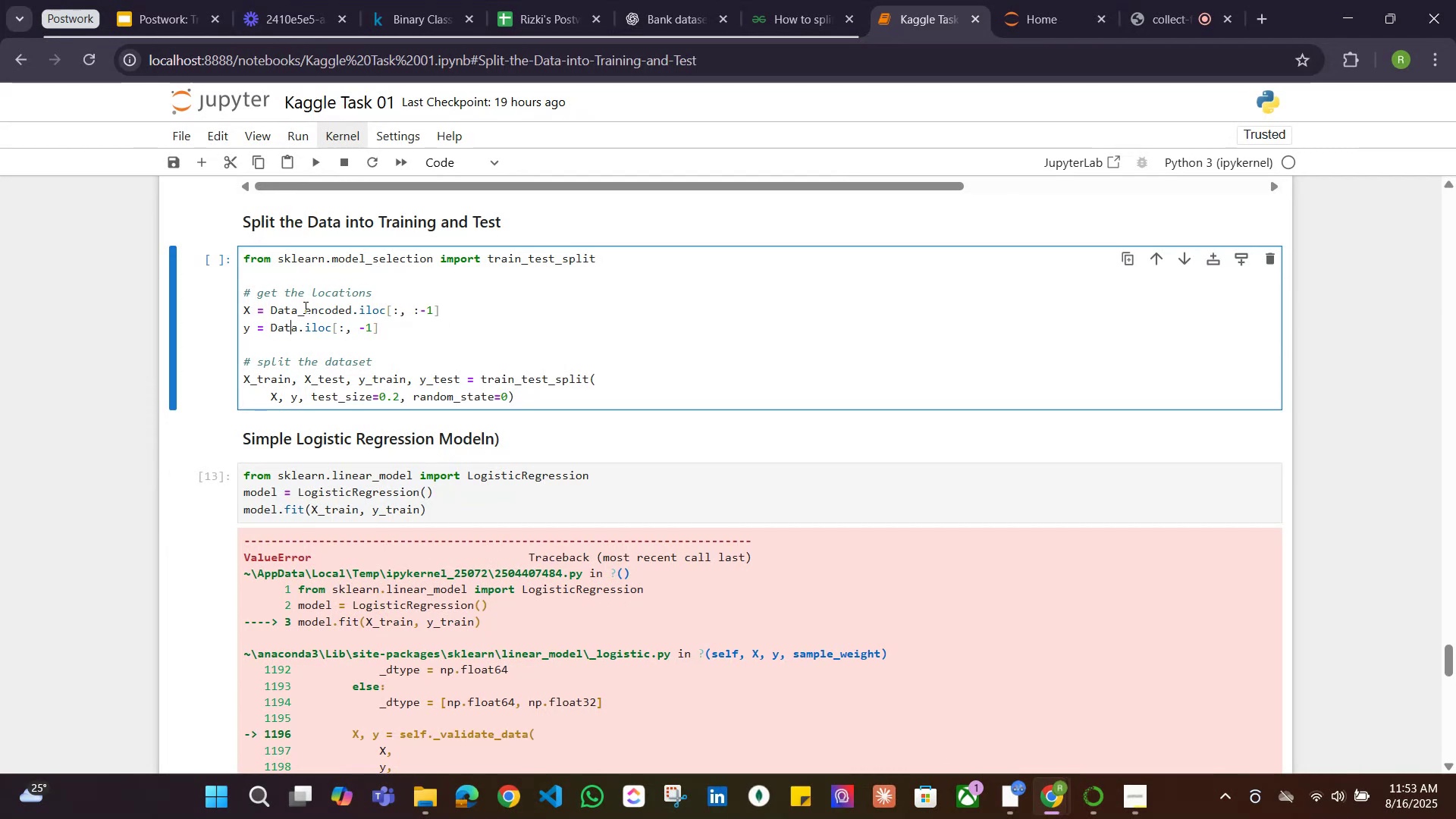 
key(ArrowRight)
 